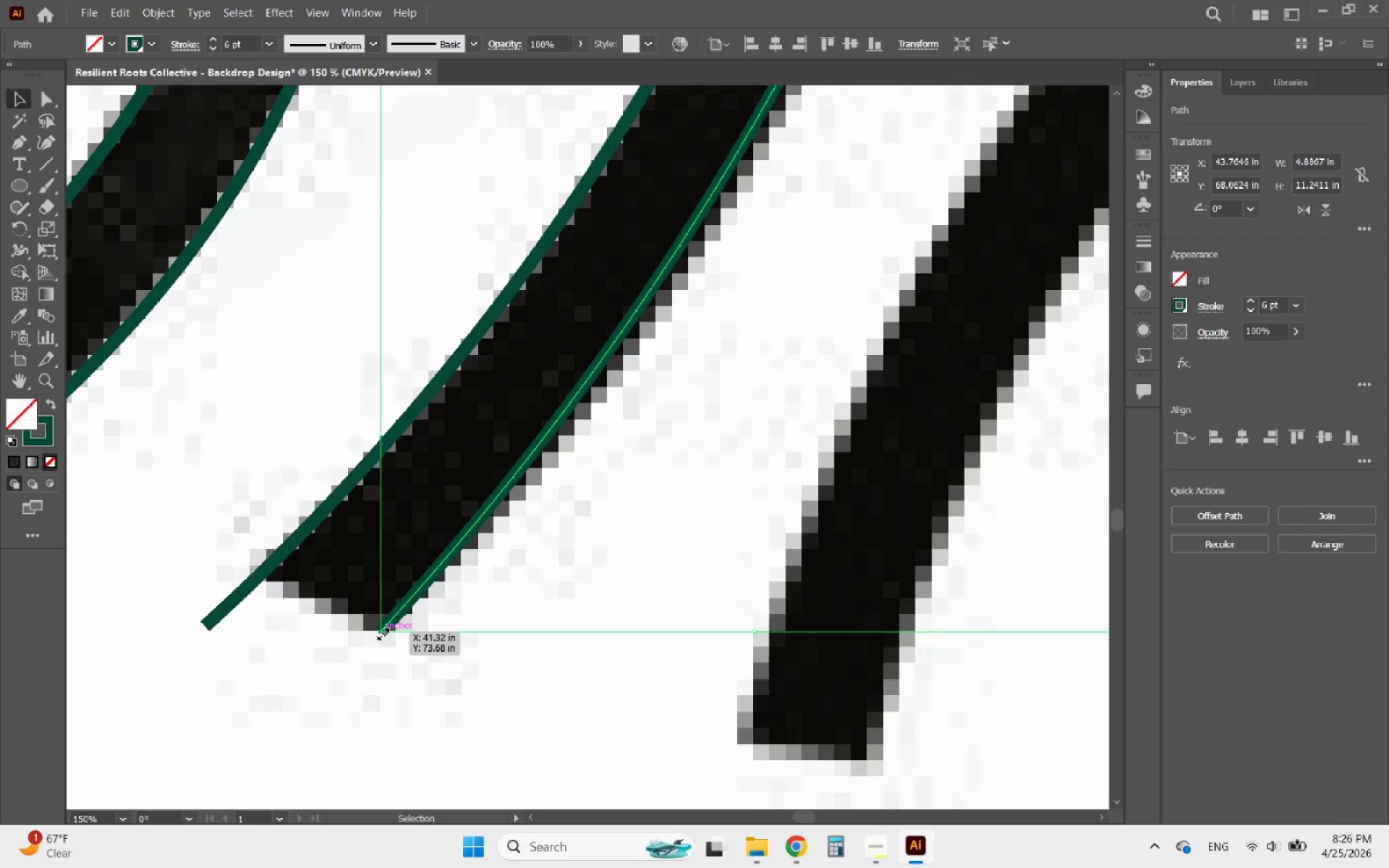 
left_click_drag(start_coordinate=[381, 632], to_coordinate=[343, 686])
 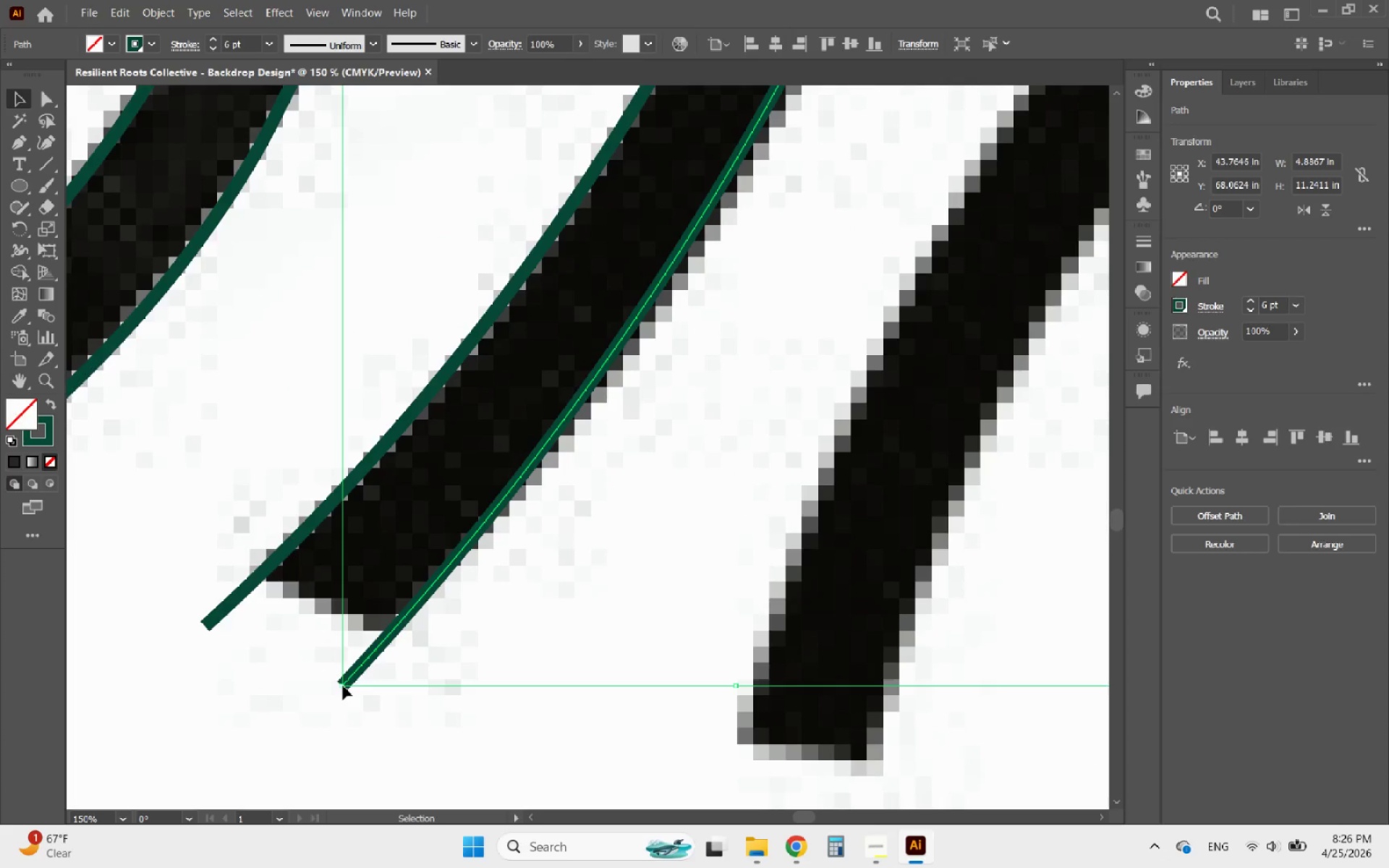 
hold_key(key=AltLeft, duration=0.8)
scroll: coordinate [348, 686], scroll_direction: down, amount: 4.0
 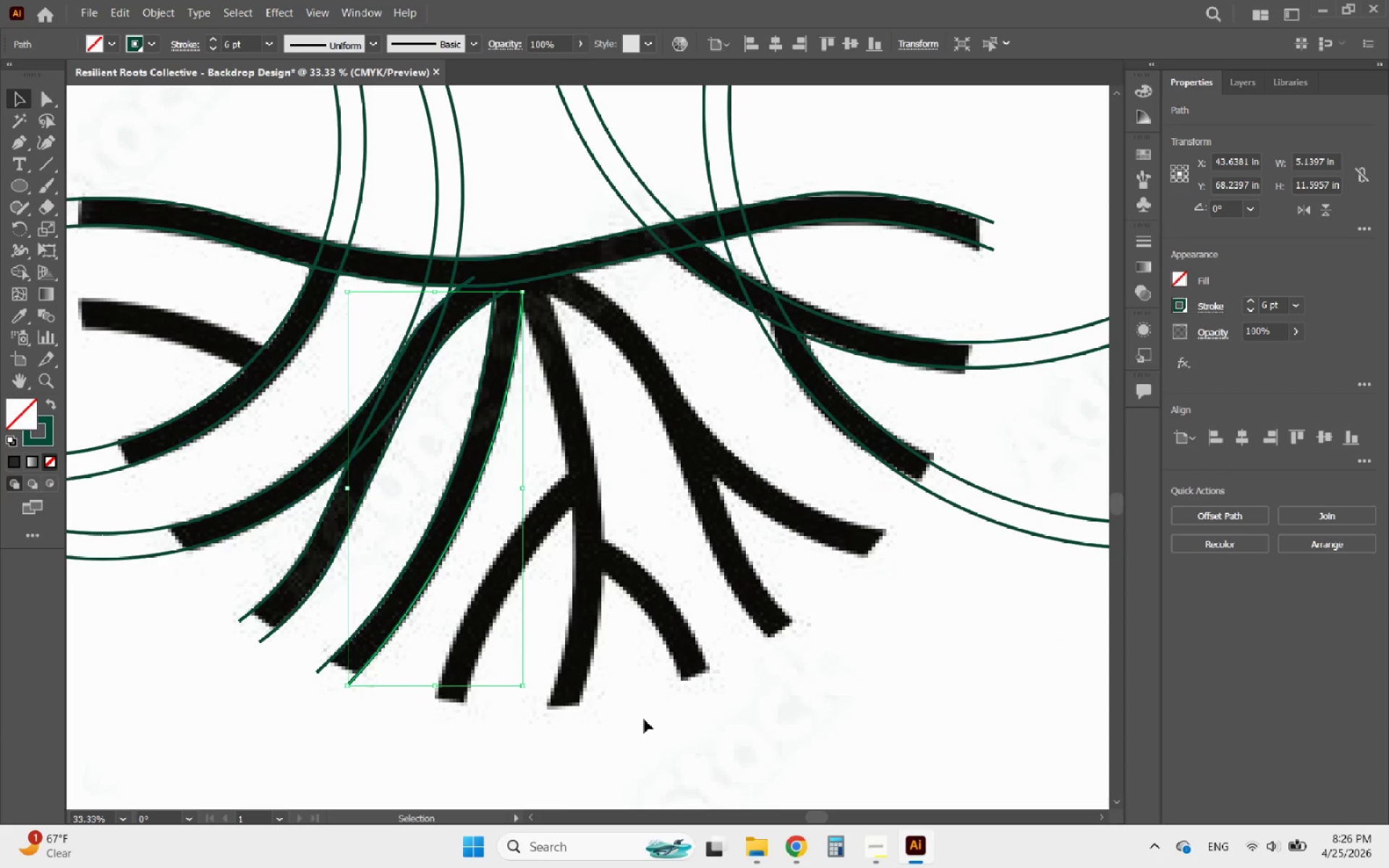 
left_click([644, 719])
 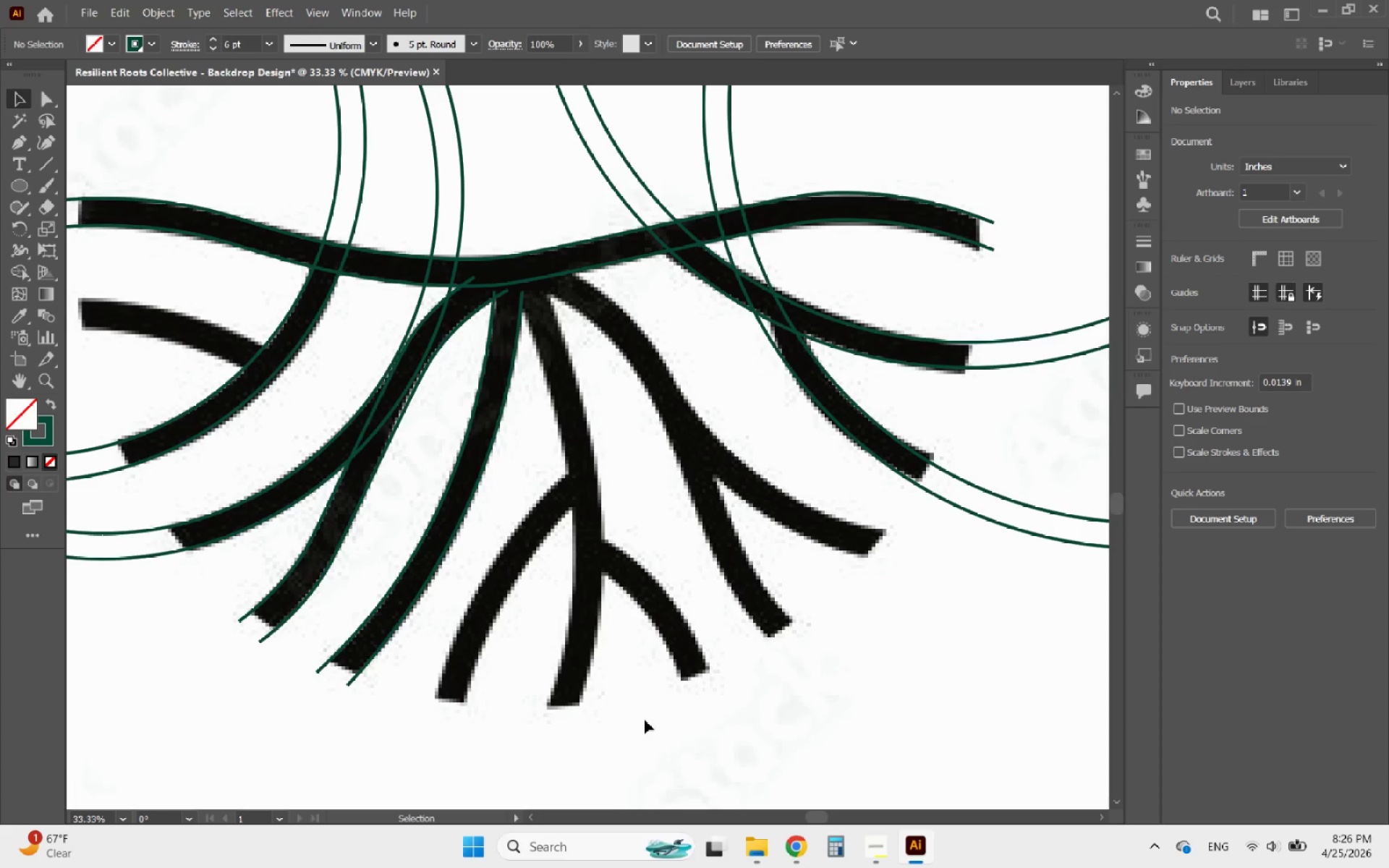 
hold_key(key=AltLeft, duration=1.3)
scroll: coordinate [490, 563], scroll_direction: up, amount: 1.0
 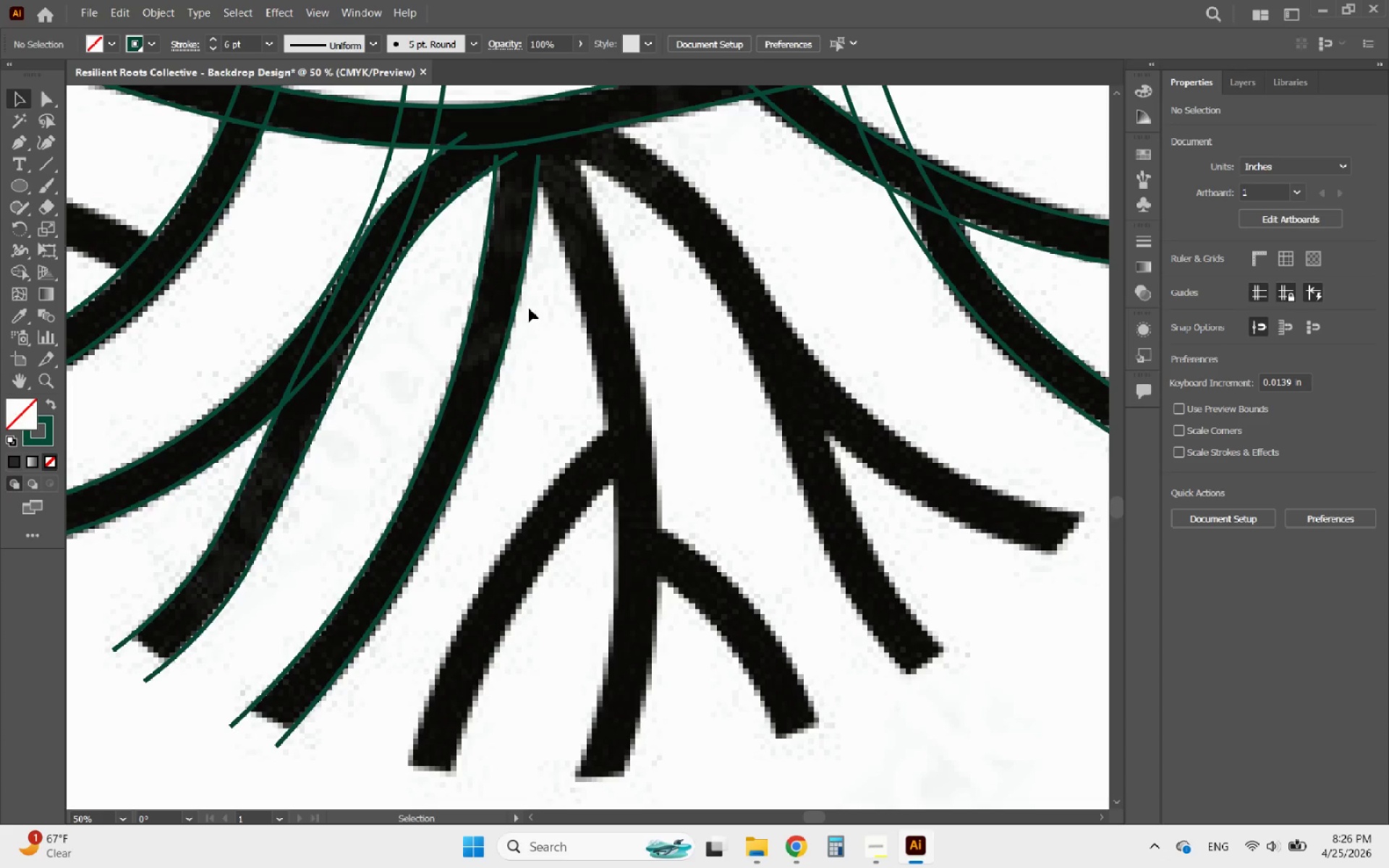 
hold_key(key=AltLeft, duration=1.86)
left_click([518, 303])
 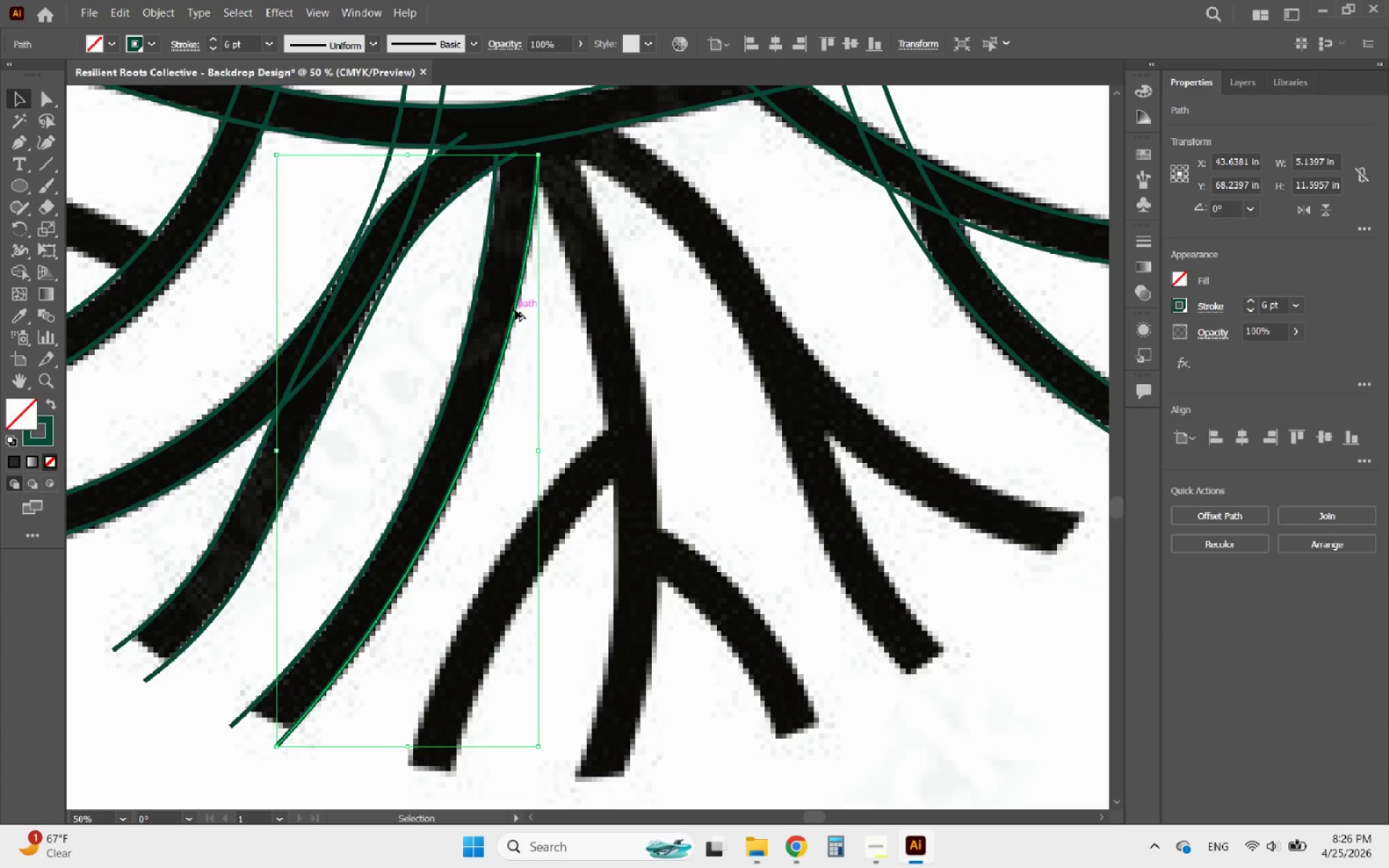 
left_click_drag(start_coordinate=[515, 310], to_coordinate=[579, 297])
 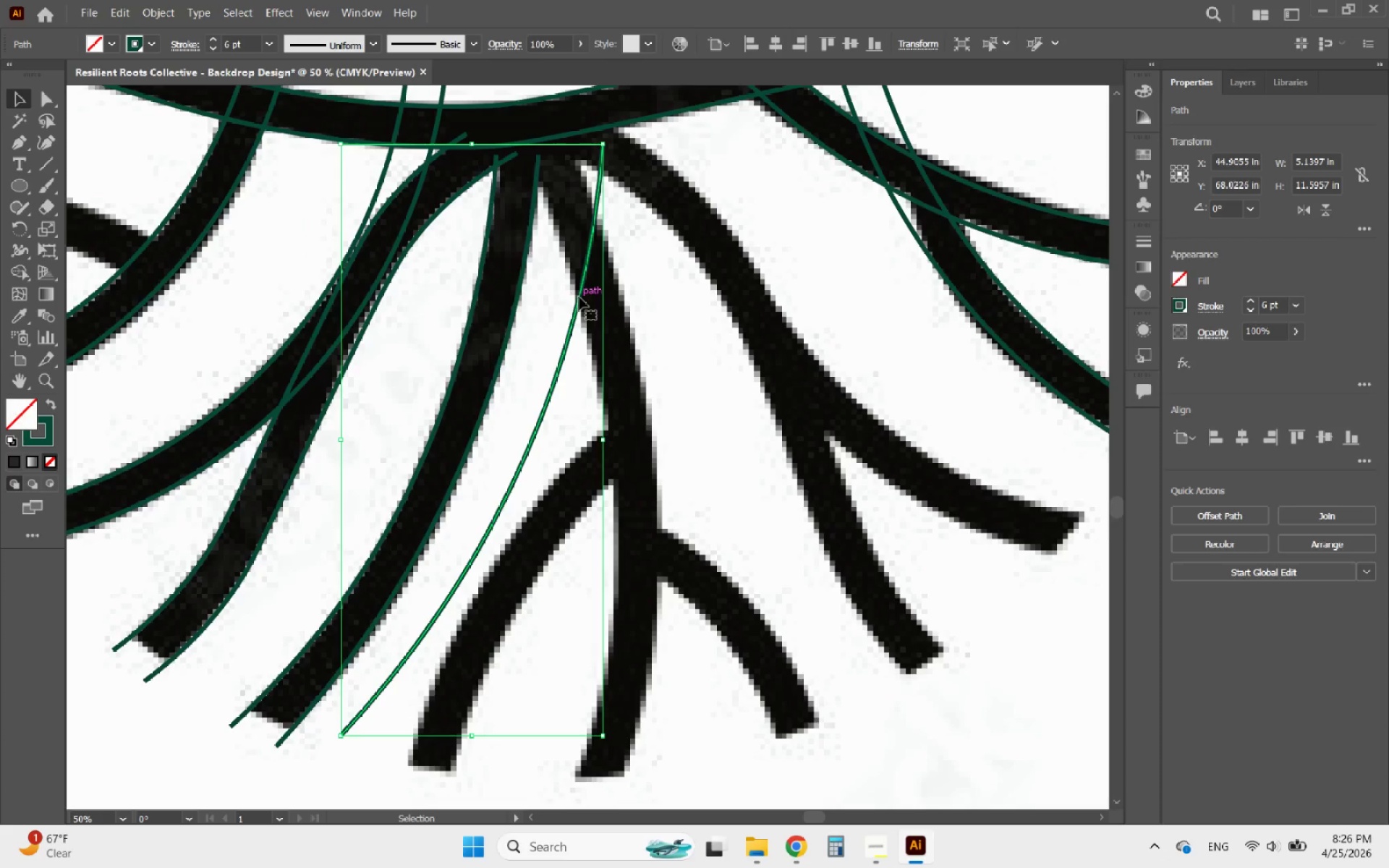 
hold_key(key=AltLeft, duration=0.77)
scroll: coordinate [579, 297], scroll_direction: down, amount: 2.0
 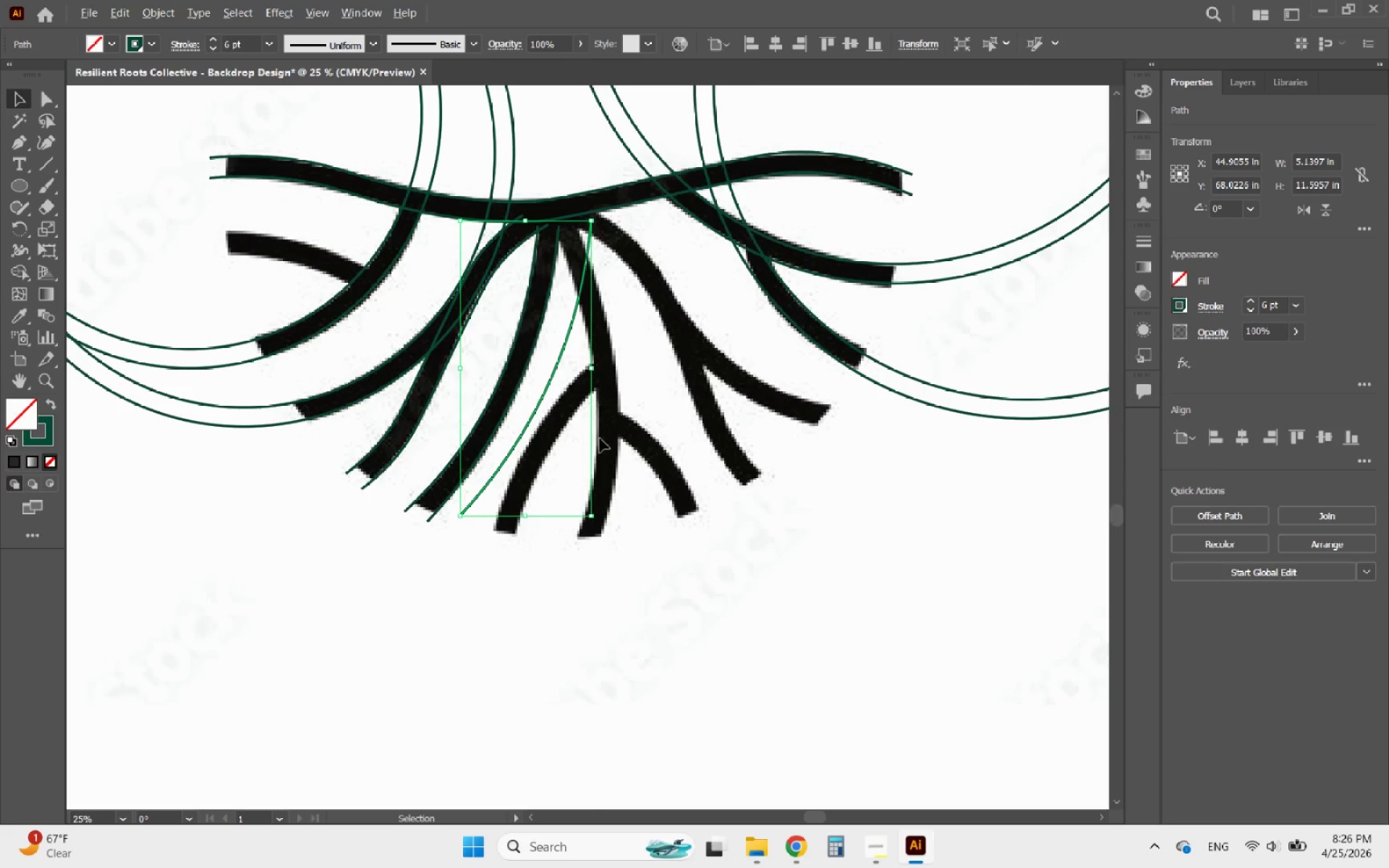 
scroll: coordinate [594, 482], scroll_direction: up, amount: 1.0
 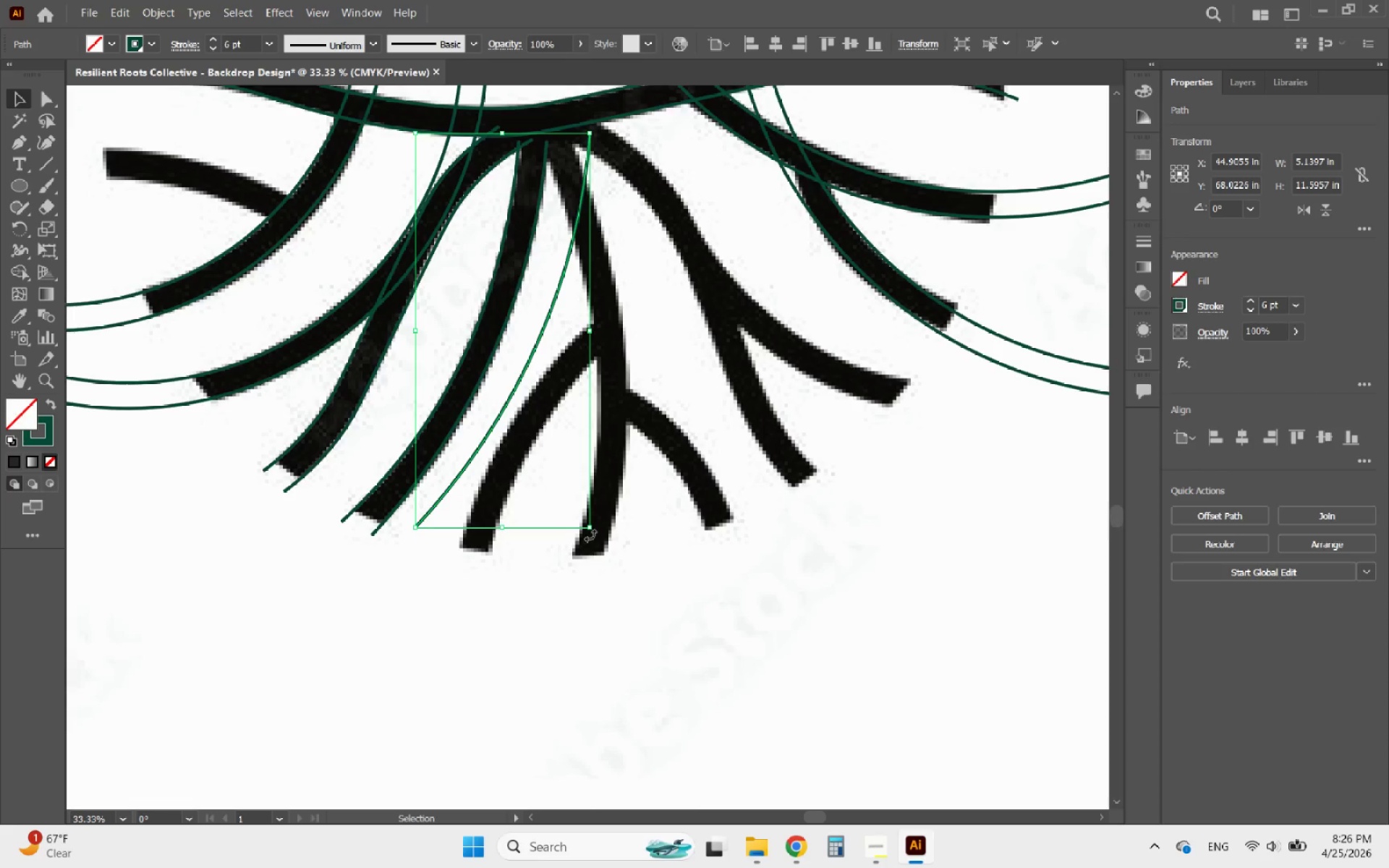 
left_click_drag(start_coordinate=[590, 535], to_coordinate=[710, 517])
 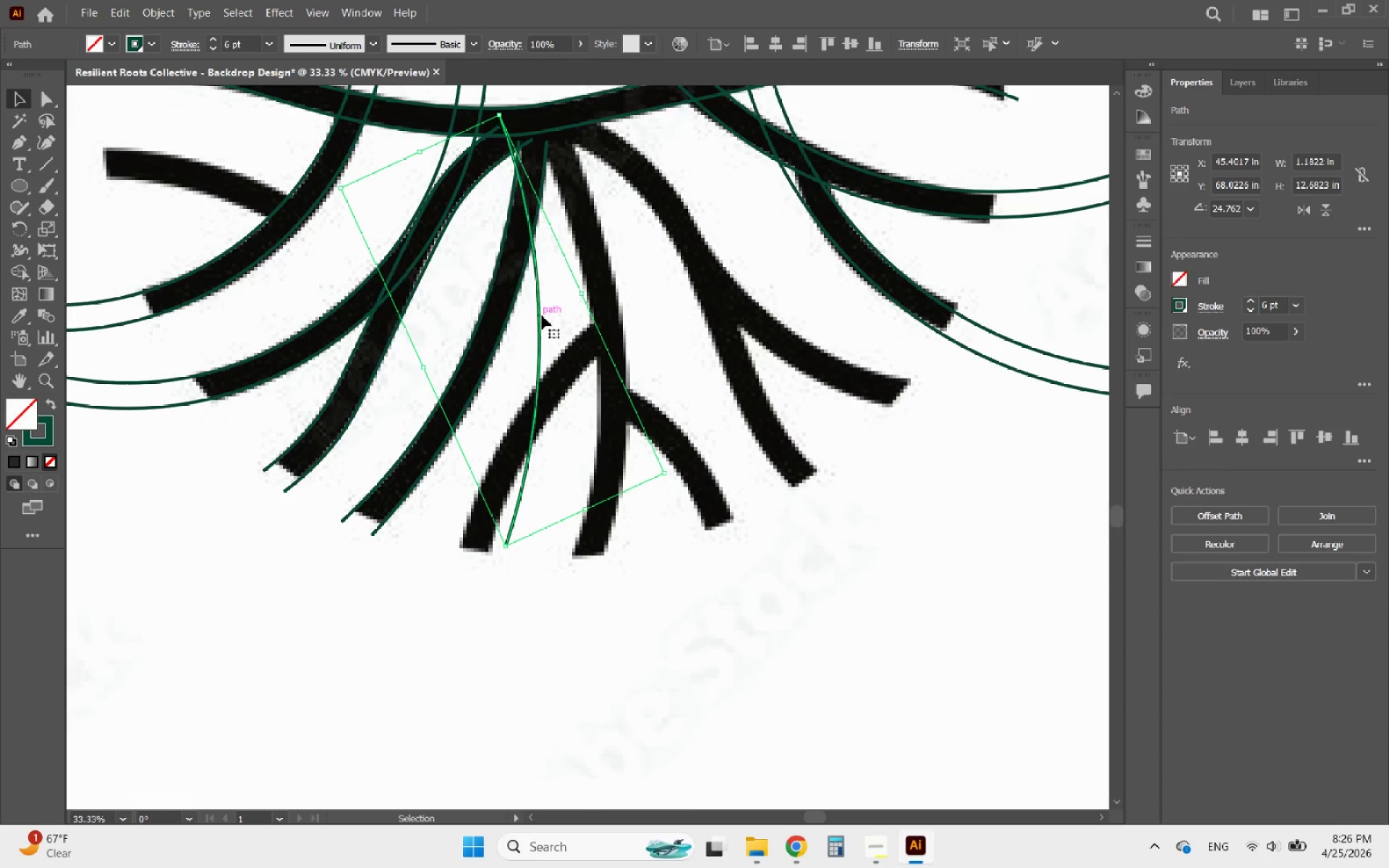 
left_click_drag(start_coordinate=[541, 314], to_coordinate=[603, 317])
 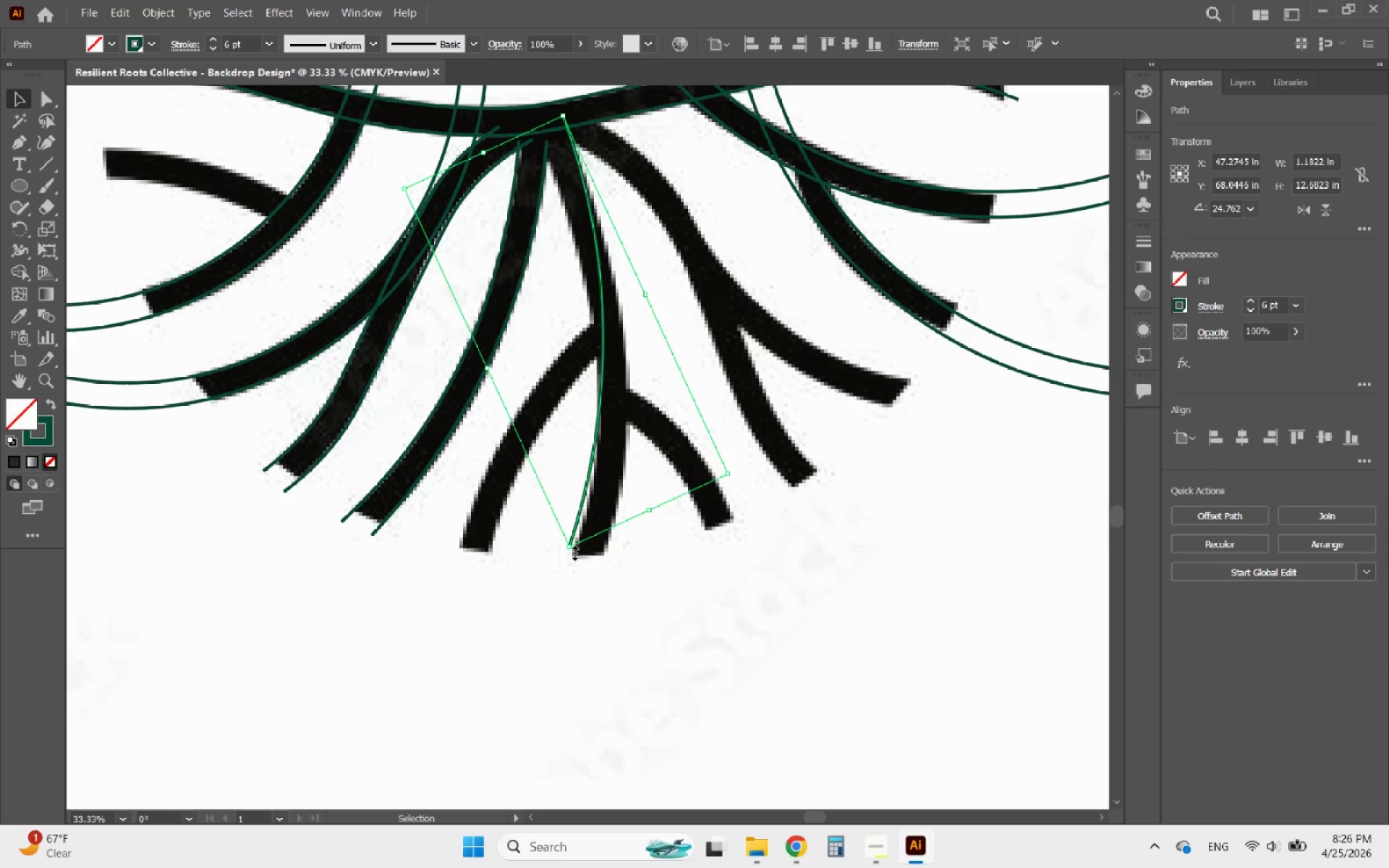 
left_click_drag(start_coordinate=[571, 550], to_coordinate=[603, 561])
 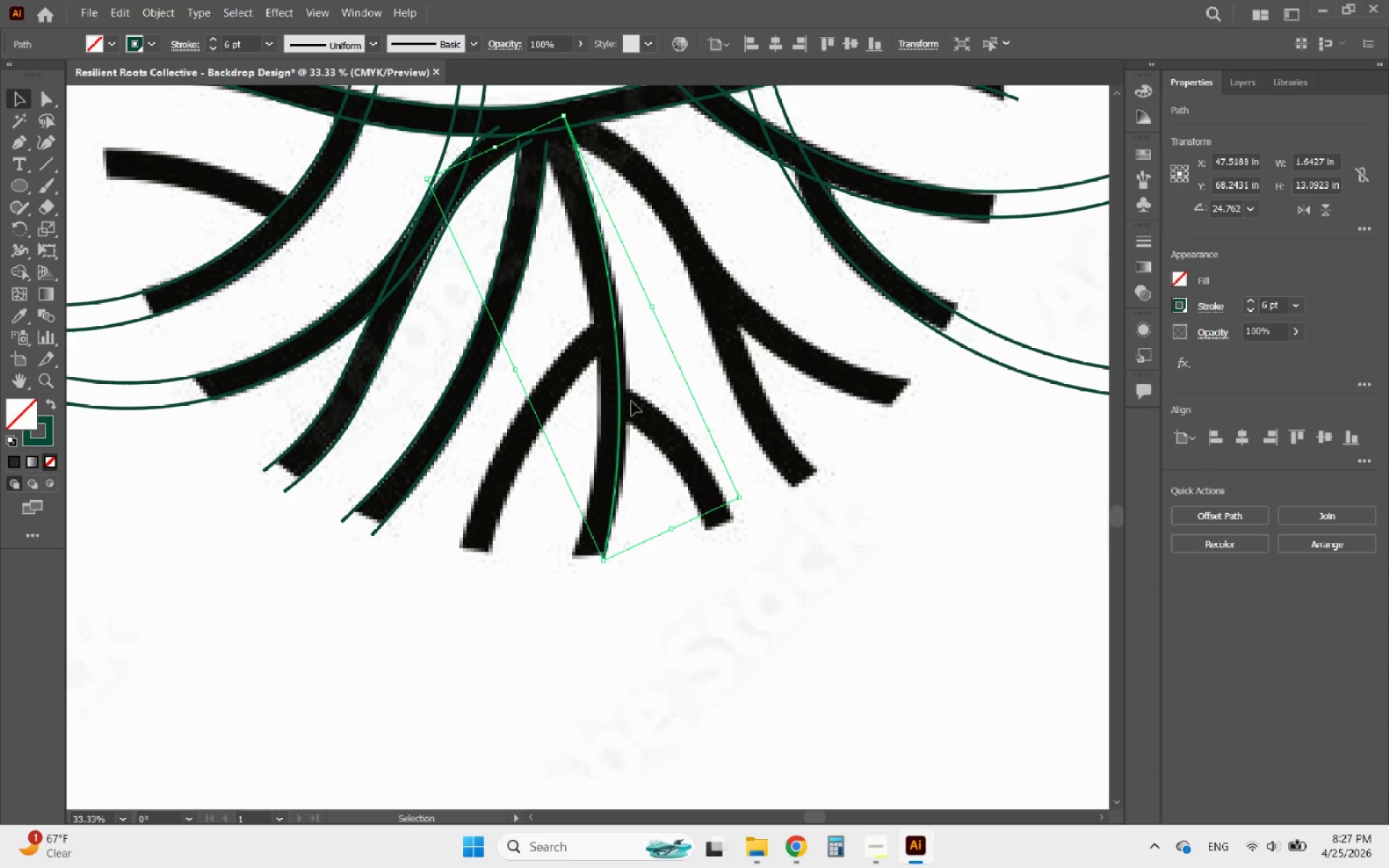 
wait(5.33)
 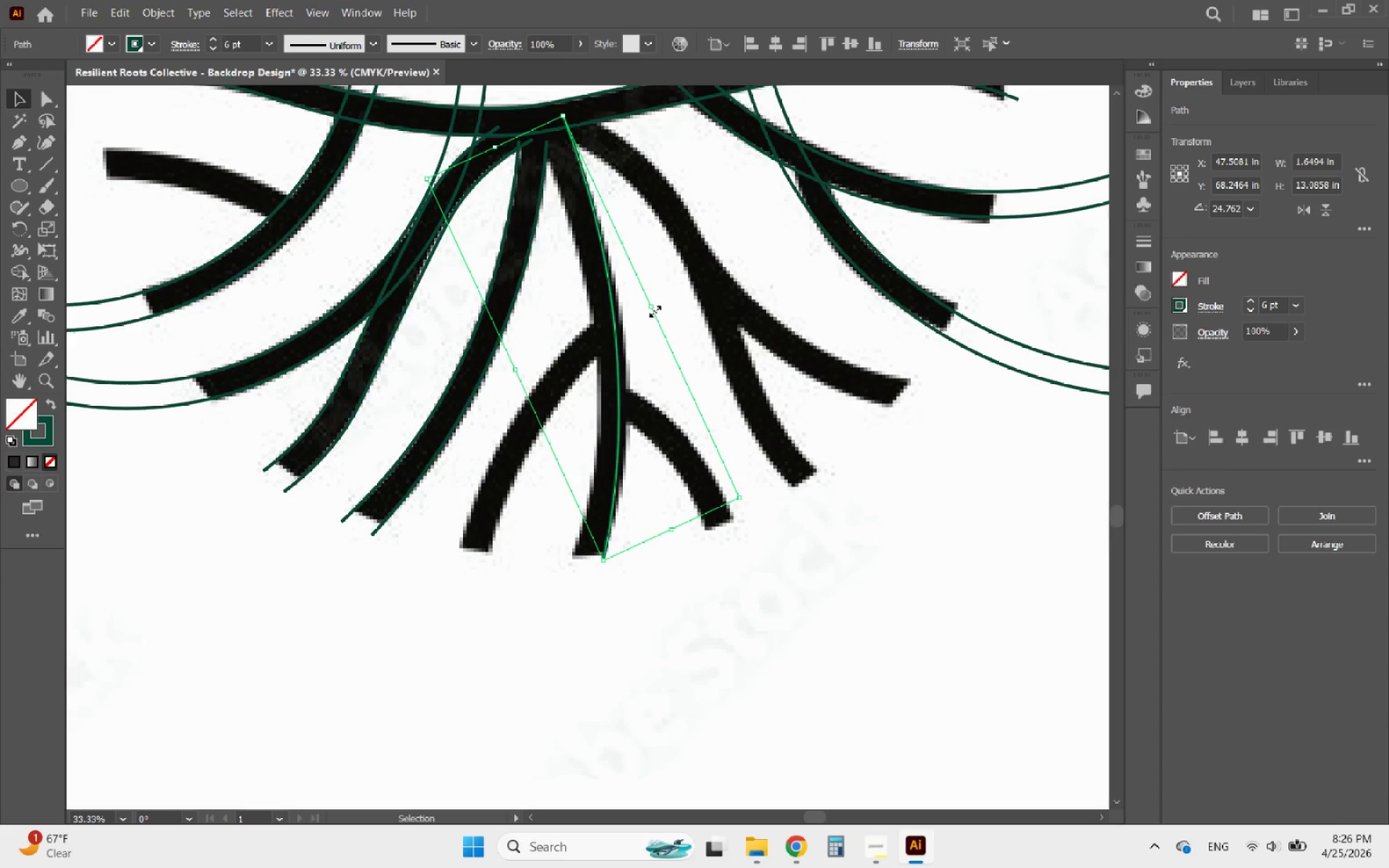 
left_click([48, 138])
 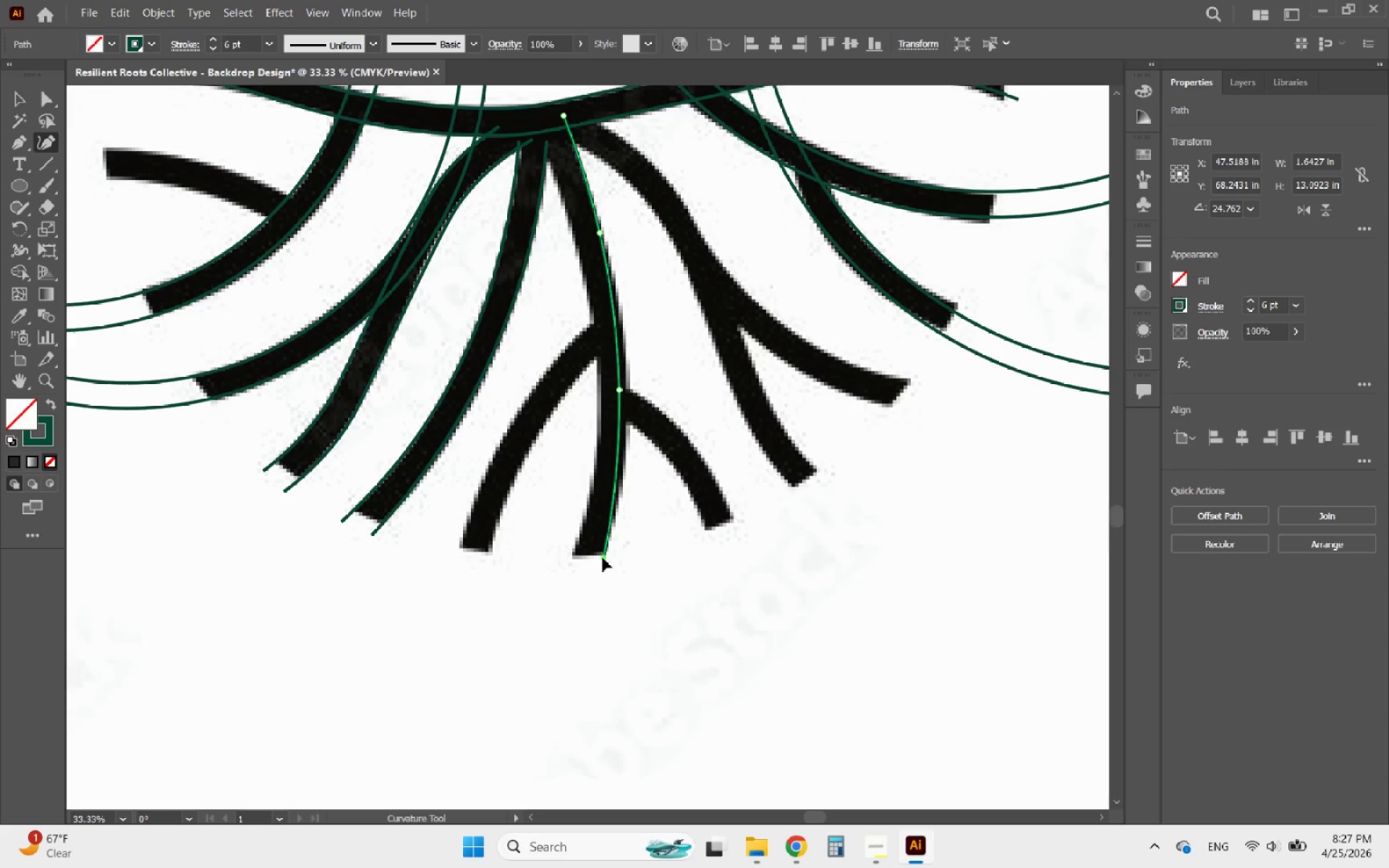 
hold_key(key=AltLeft, duration=0.39)
scroll: coordinate [627, 393], scroll_direction: up, amount: 2.0
 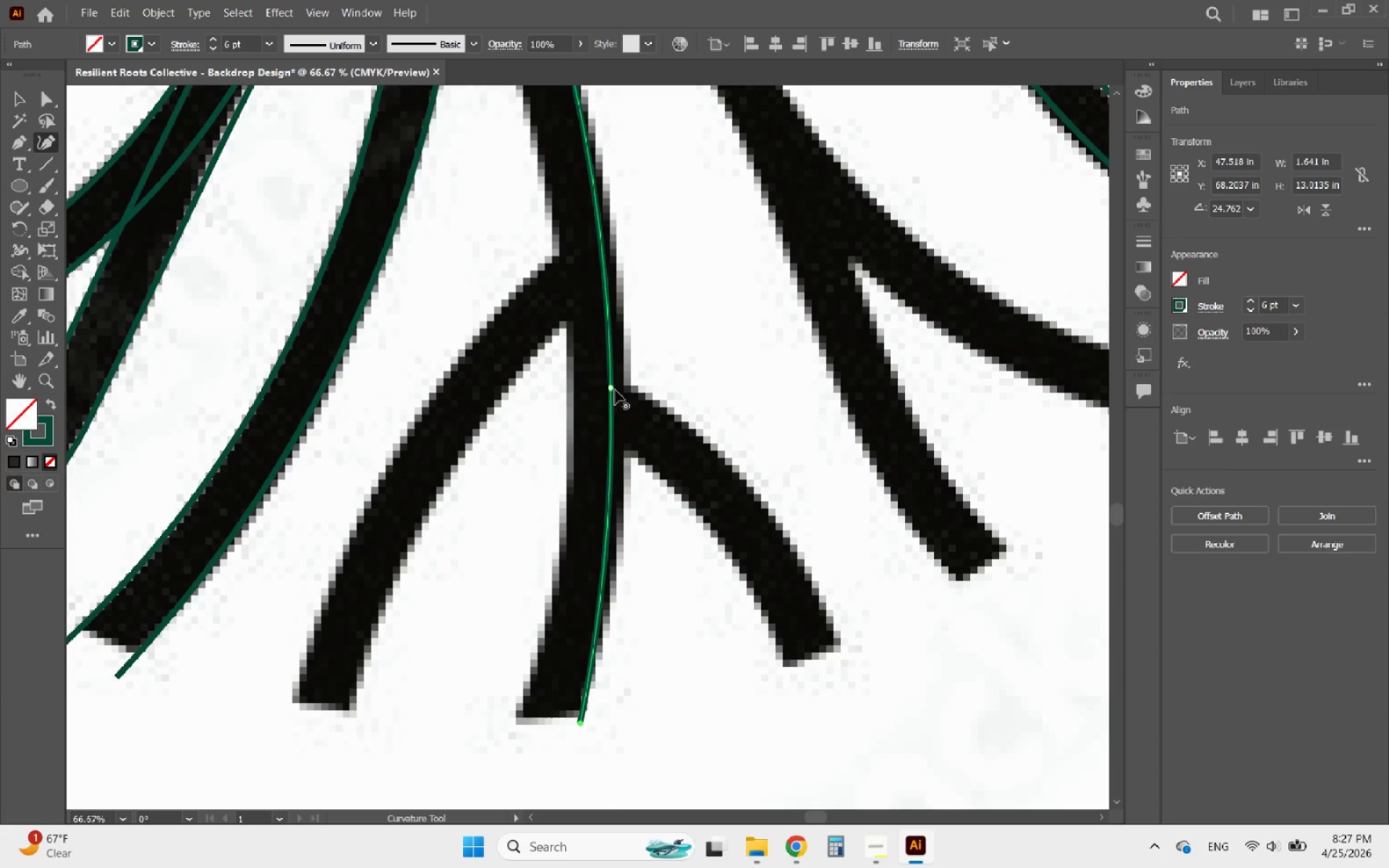 
left_click_drag(start_coordinate=[615, 390], to_coordinate=[625, 391])
 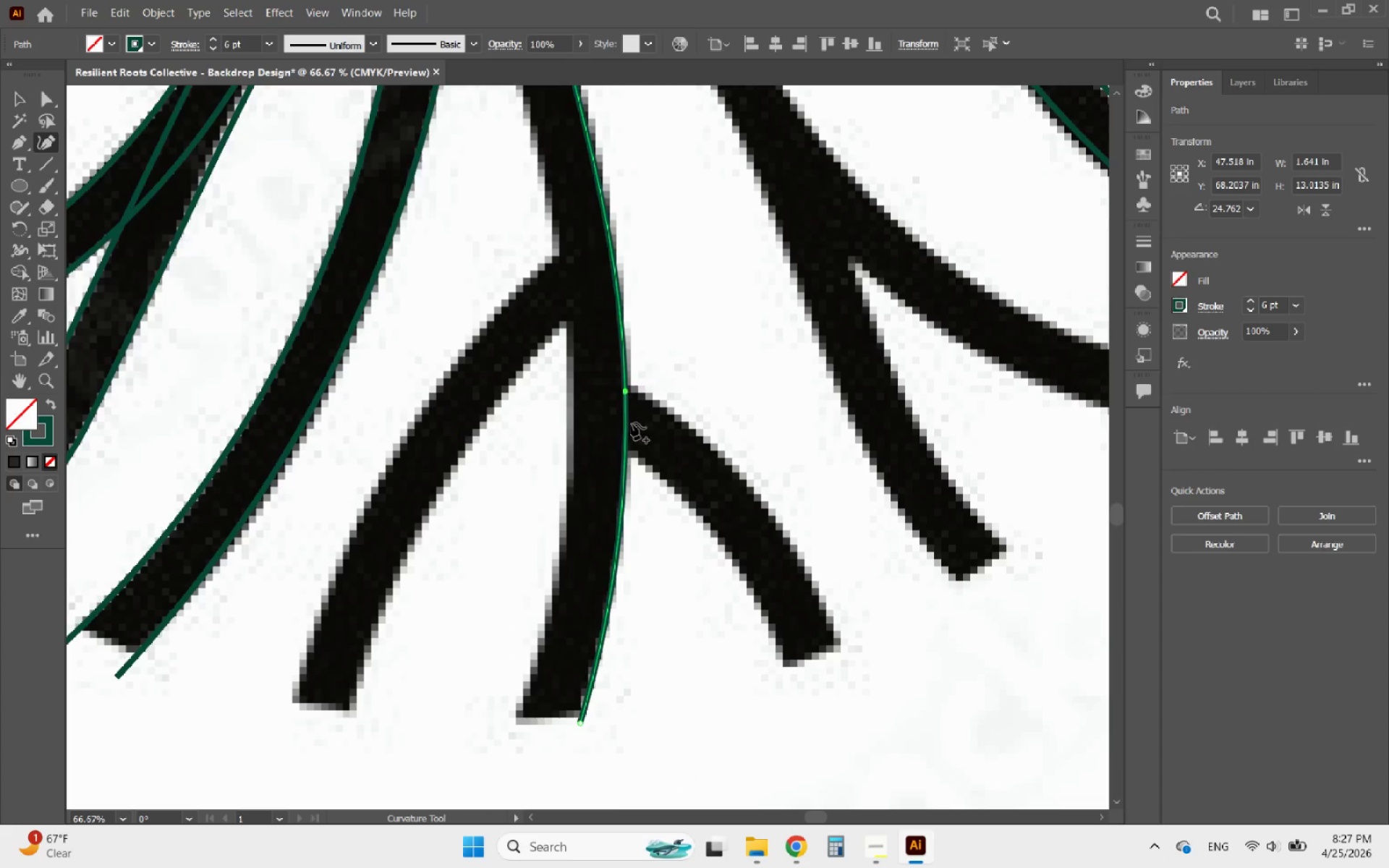 
hold_key(key=AltLeft, duration=0.88)
scroll: coordinate [644, 504], scroll_direction: down, amount: 1.0
 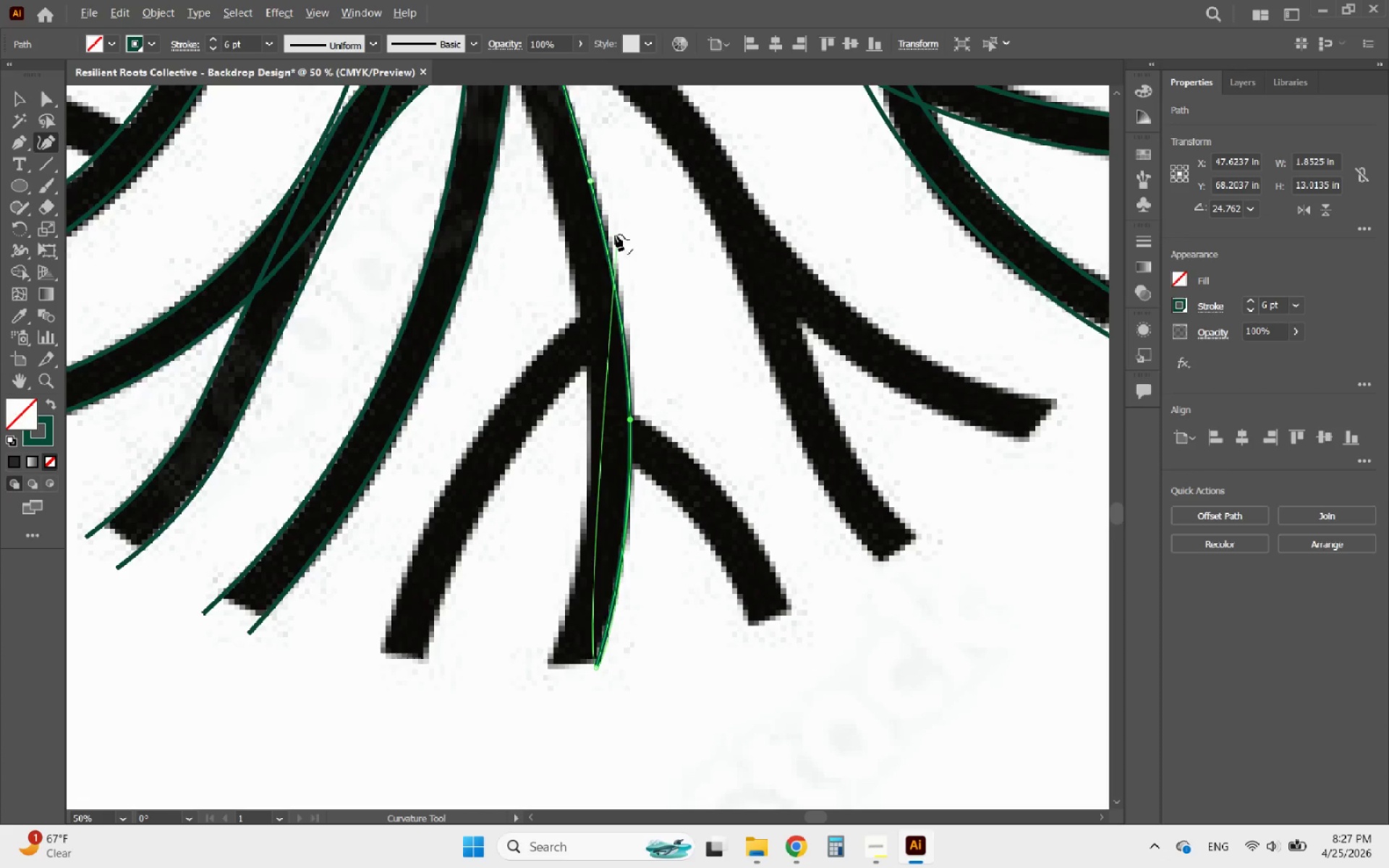 
hold_key(key=AltLeft, duration=0.36)
scroll: coordinate [590, 184], scroll_direction: up, amount: 1.0
 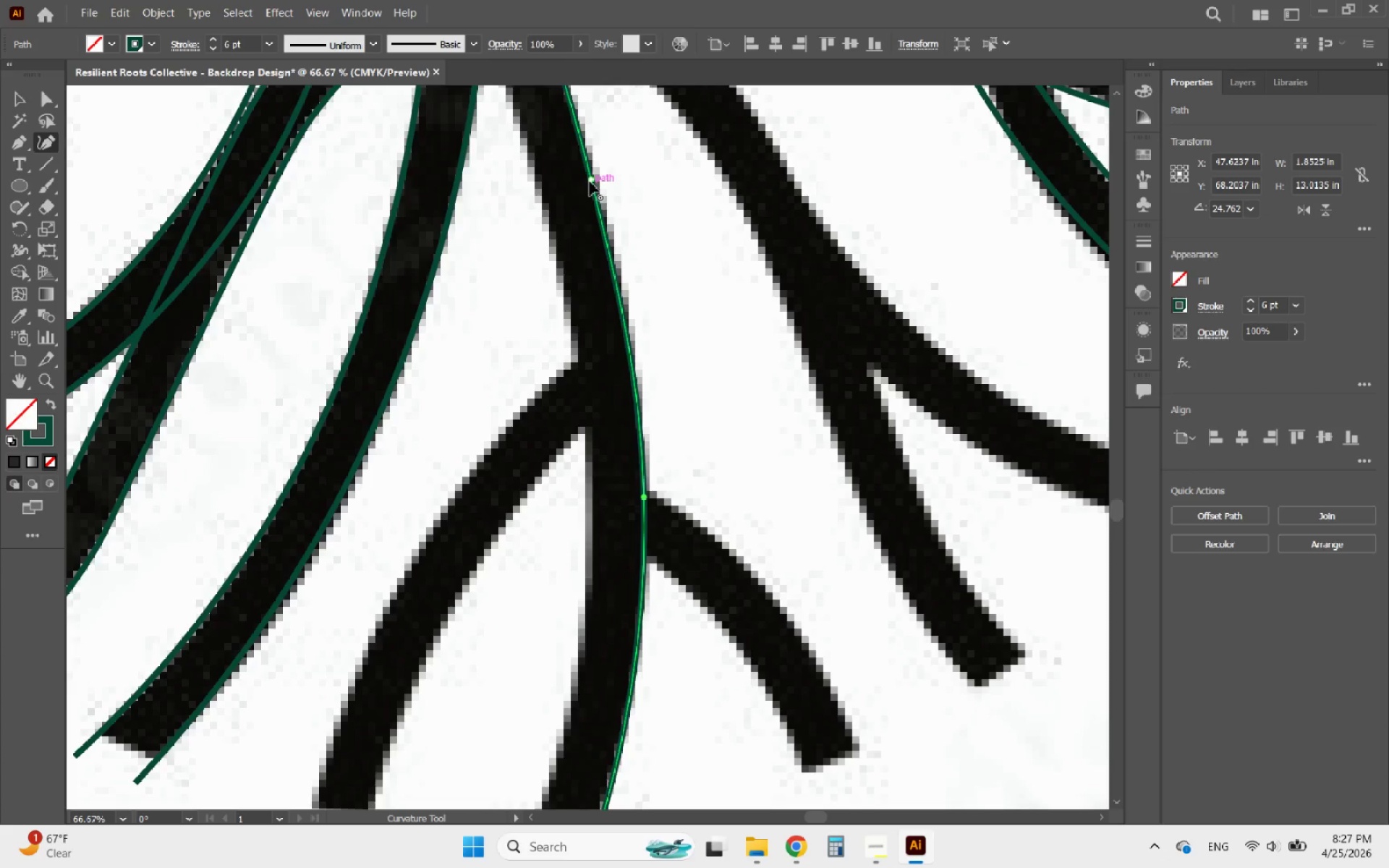 
left_click_drag(start_coordinate=[593, 180], to_coordinate=[598, 180])
 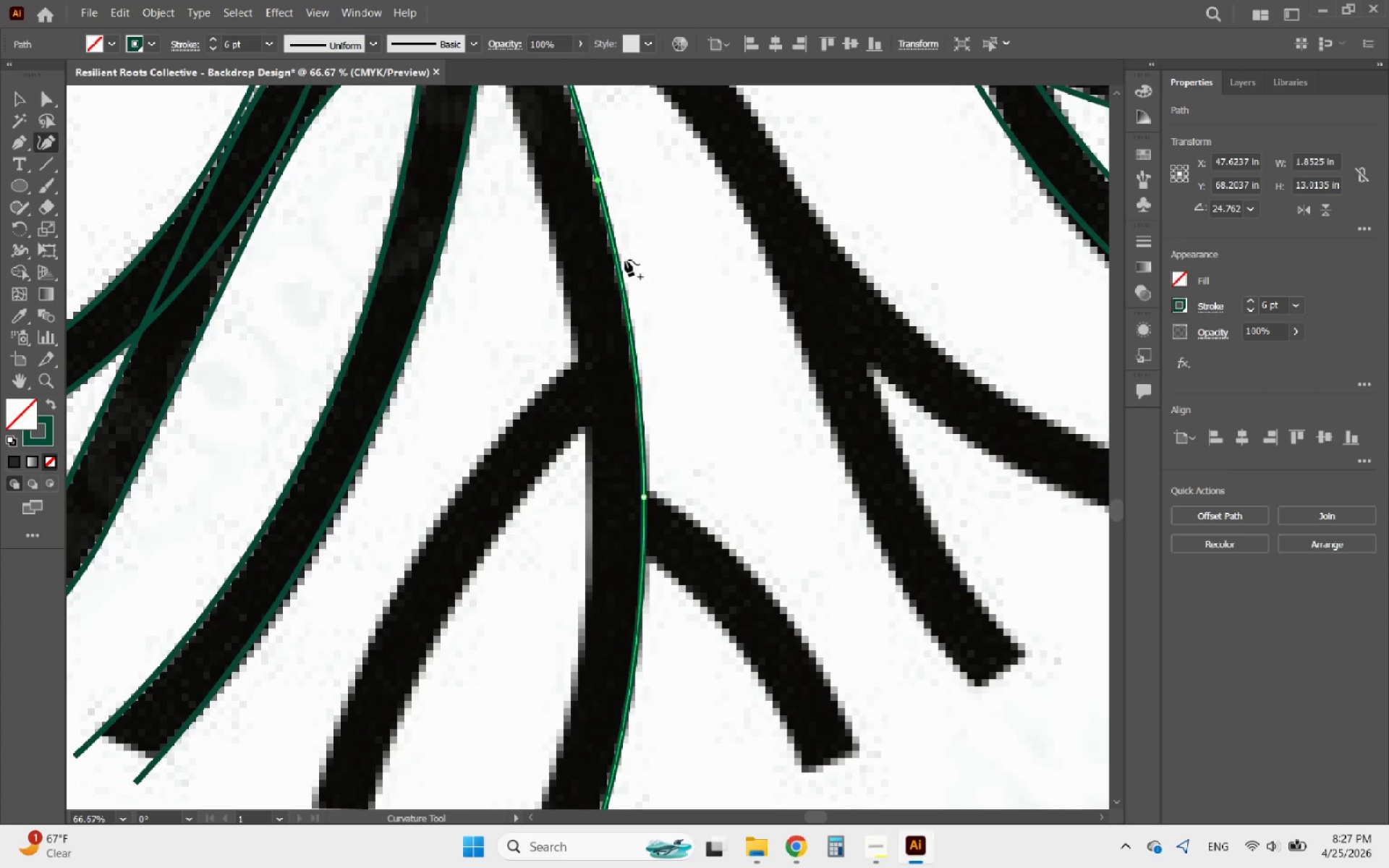 
hold_key(key=AltLeft, duration=1.22)
scroll: coordinate [656, 336], scroll_direction: down, amount: 2.0
 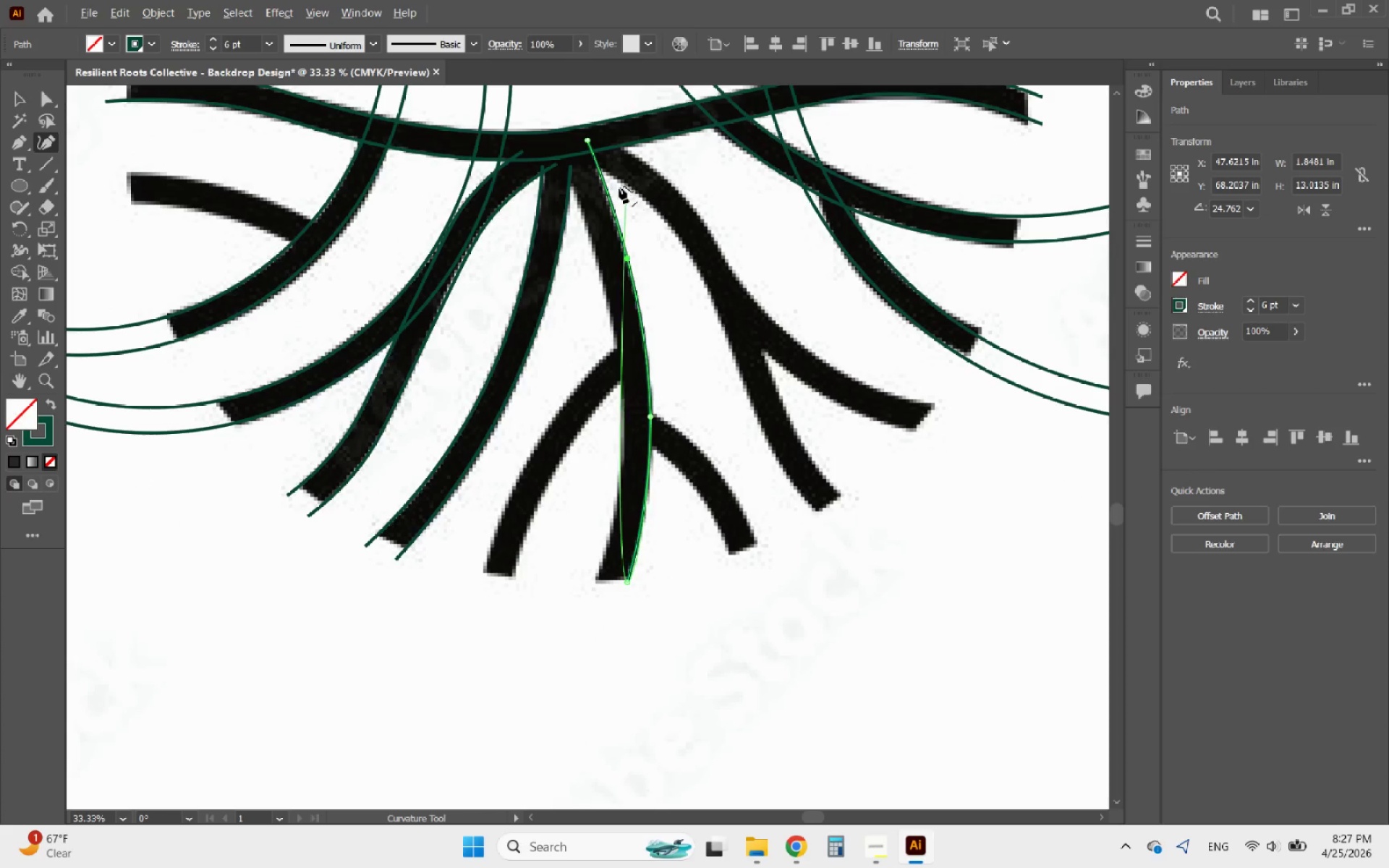 
scroll: coordinate [592, 143], scroll_direction: up, amount: 3.0
 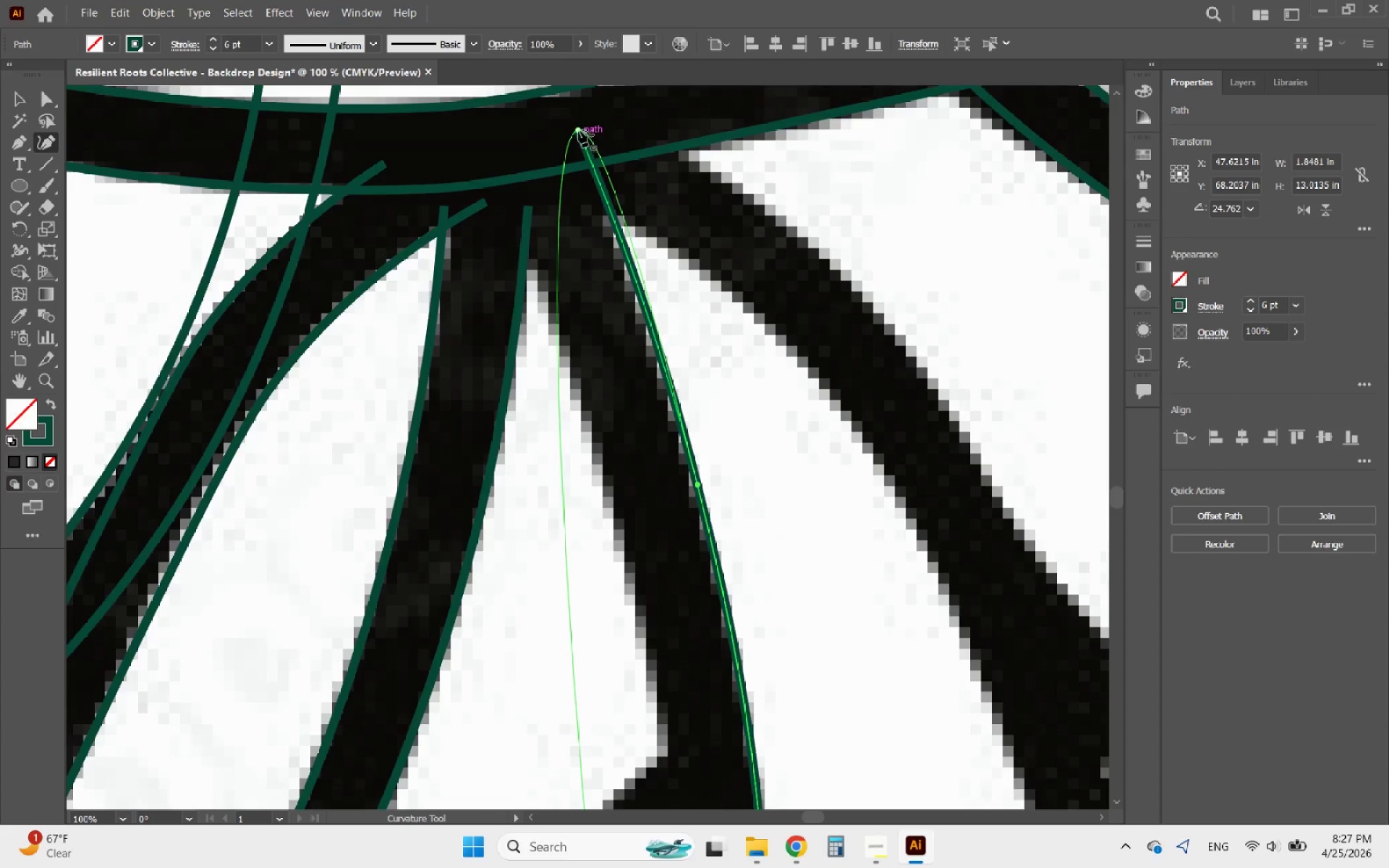 
left_click_drag(start_coordinate=[579, 130], to_coordinate=[565, 131])
 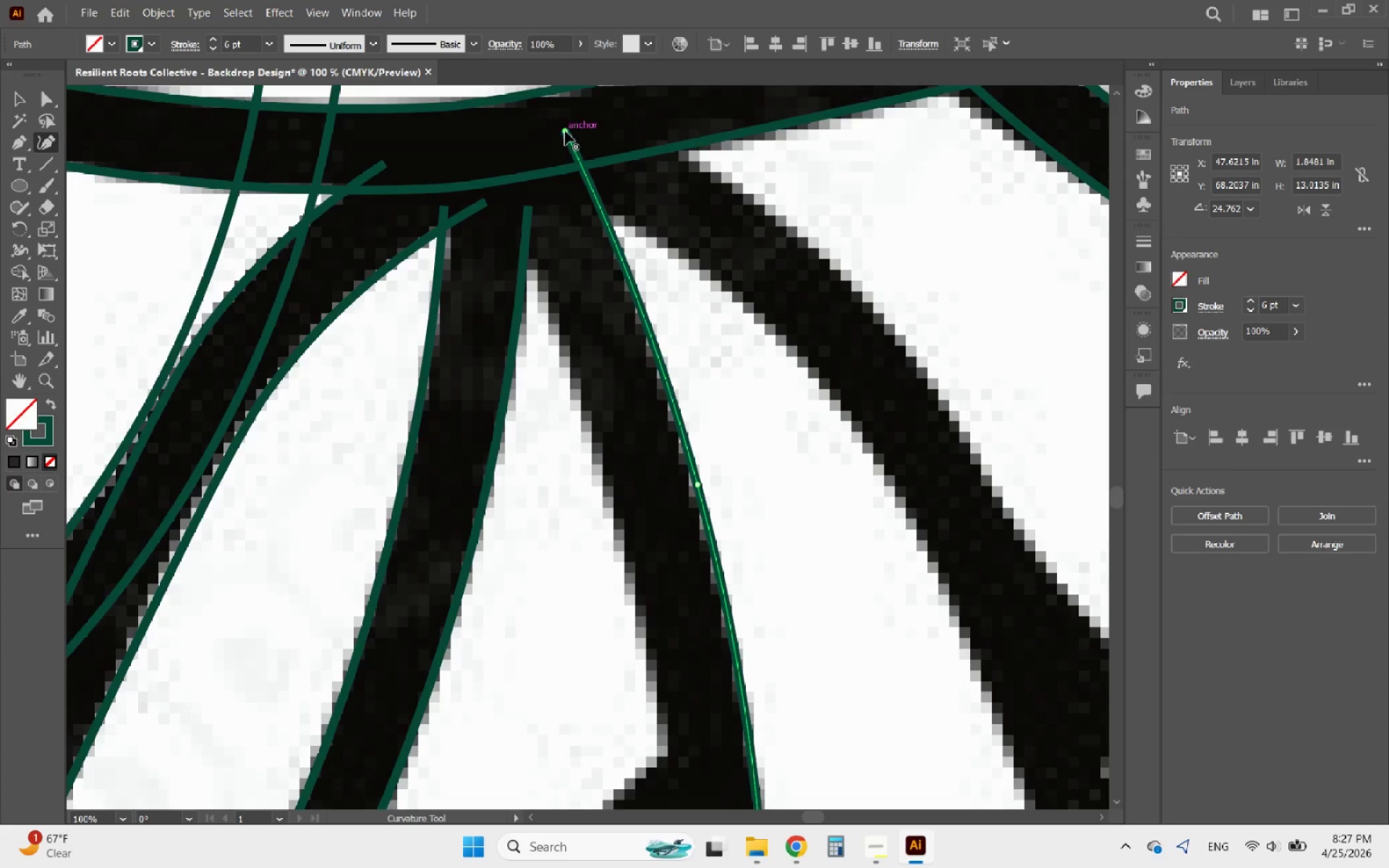 
hold_key(key=AltLeft, duration=0.62)
scroll: coordinate [609, 310], scroll_direction: down, amount: 2.0
 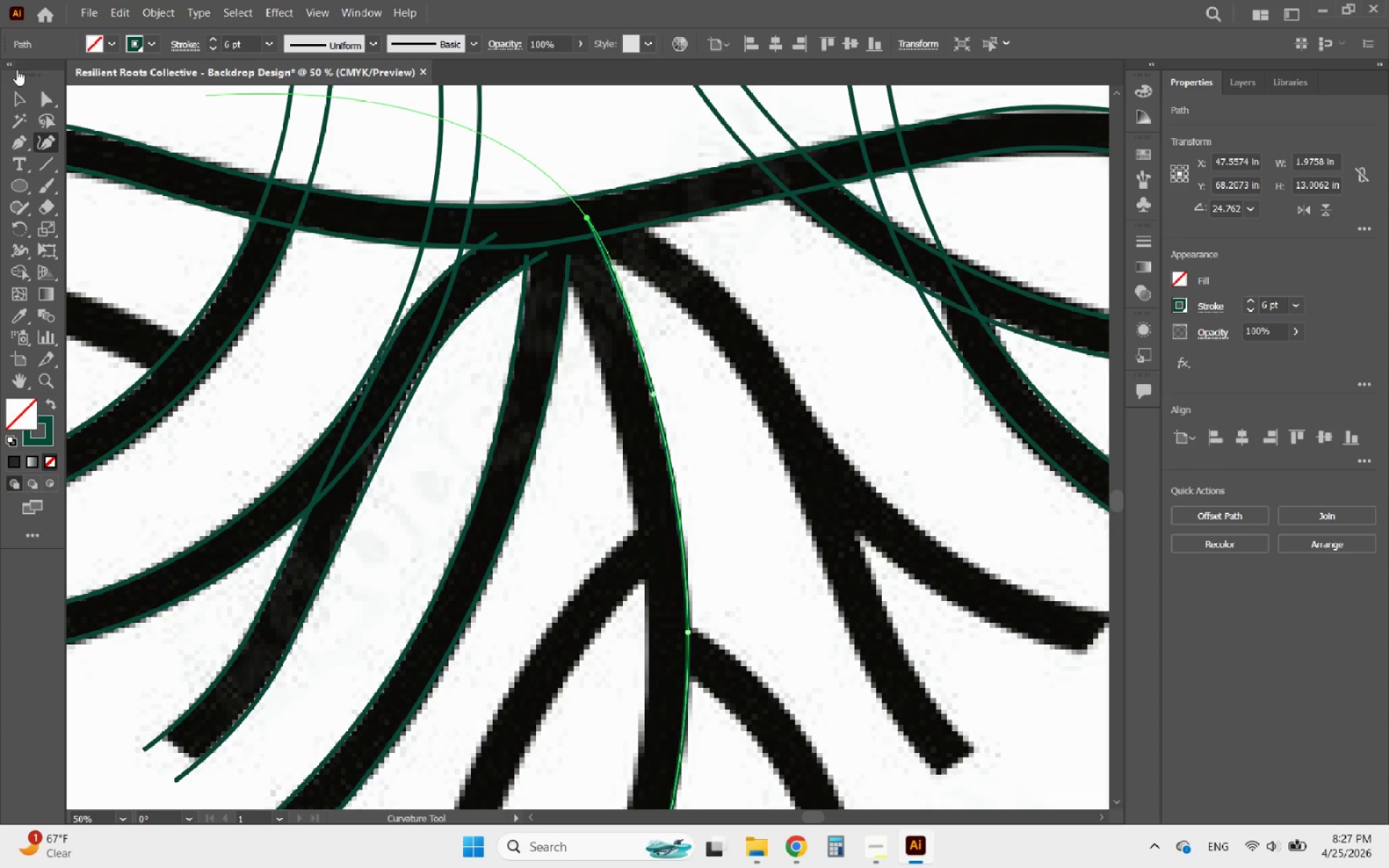 
left_click([17, 108])
 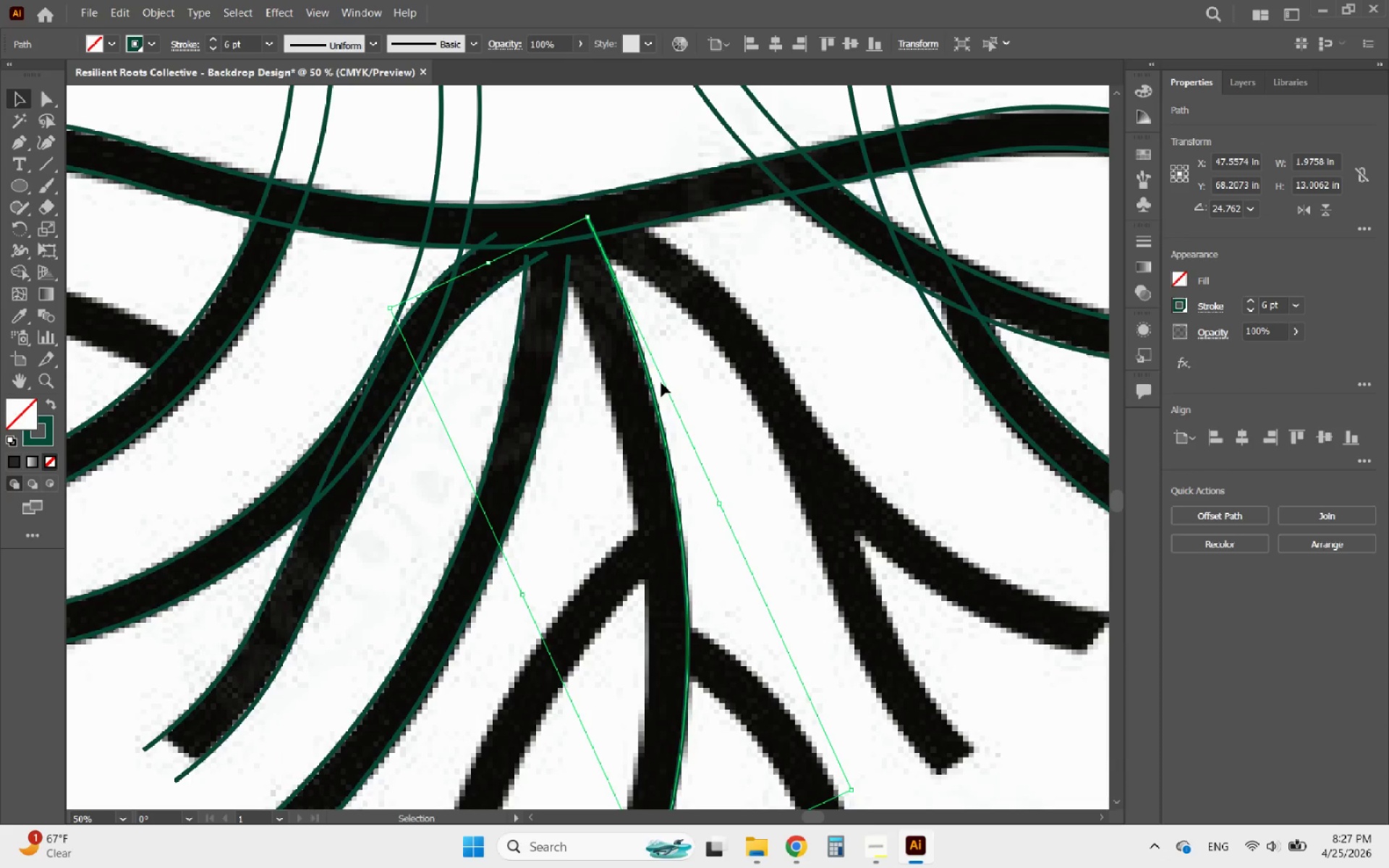 
wait(18.25)
 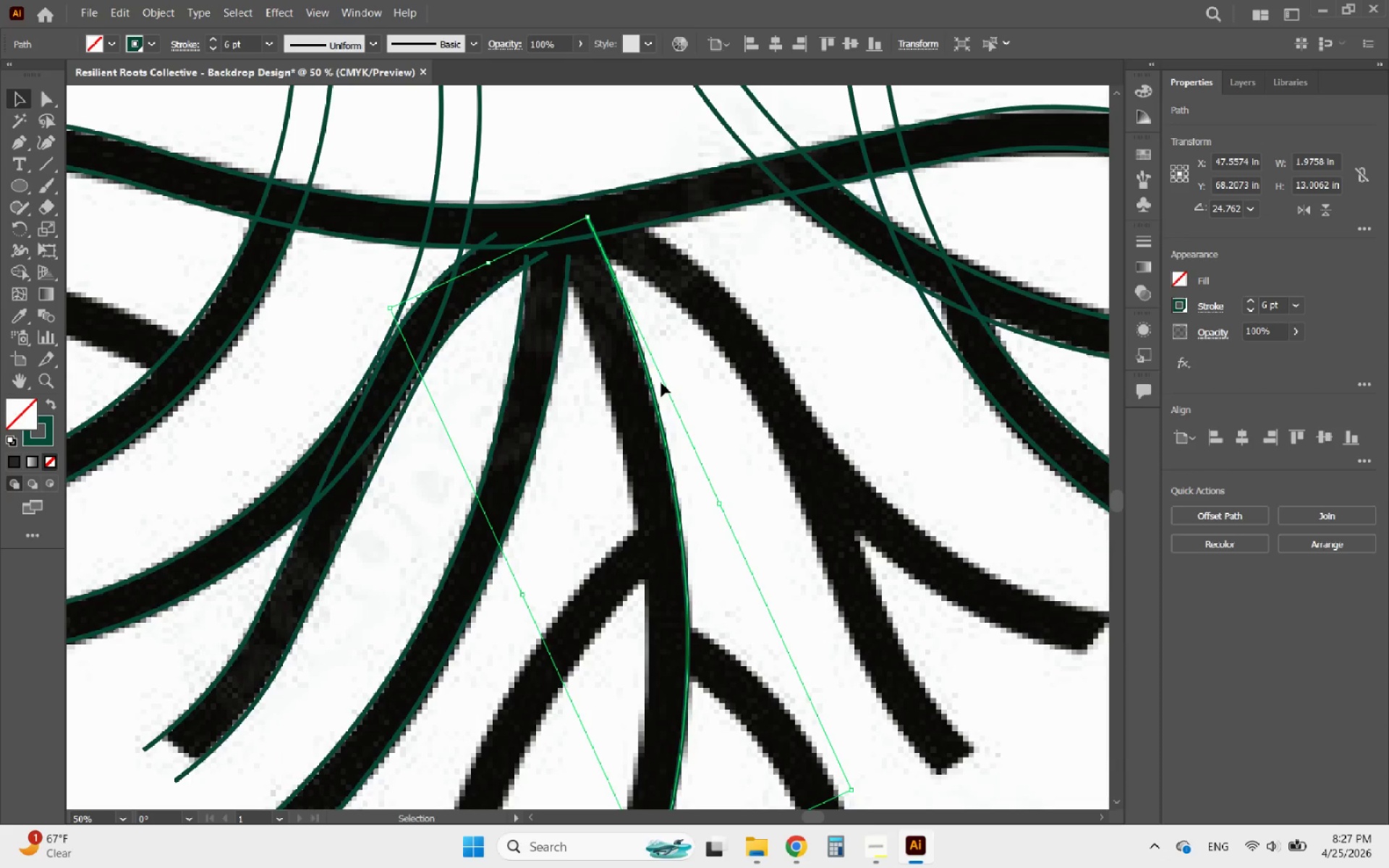 
left_click([653, 399])
 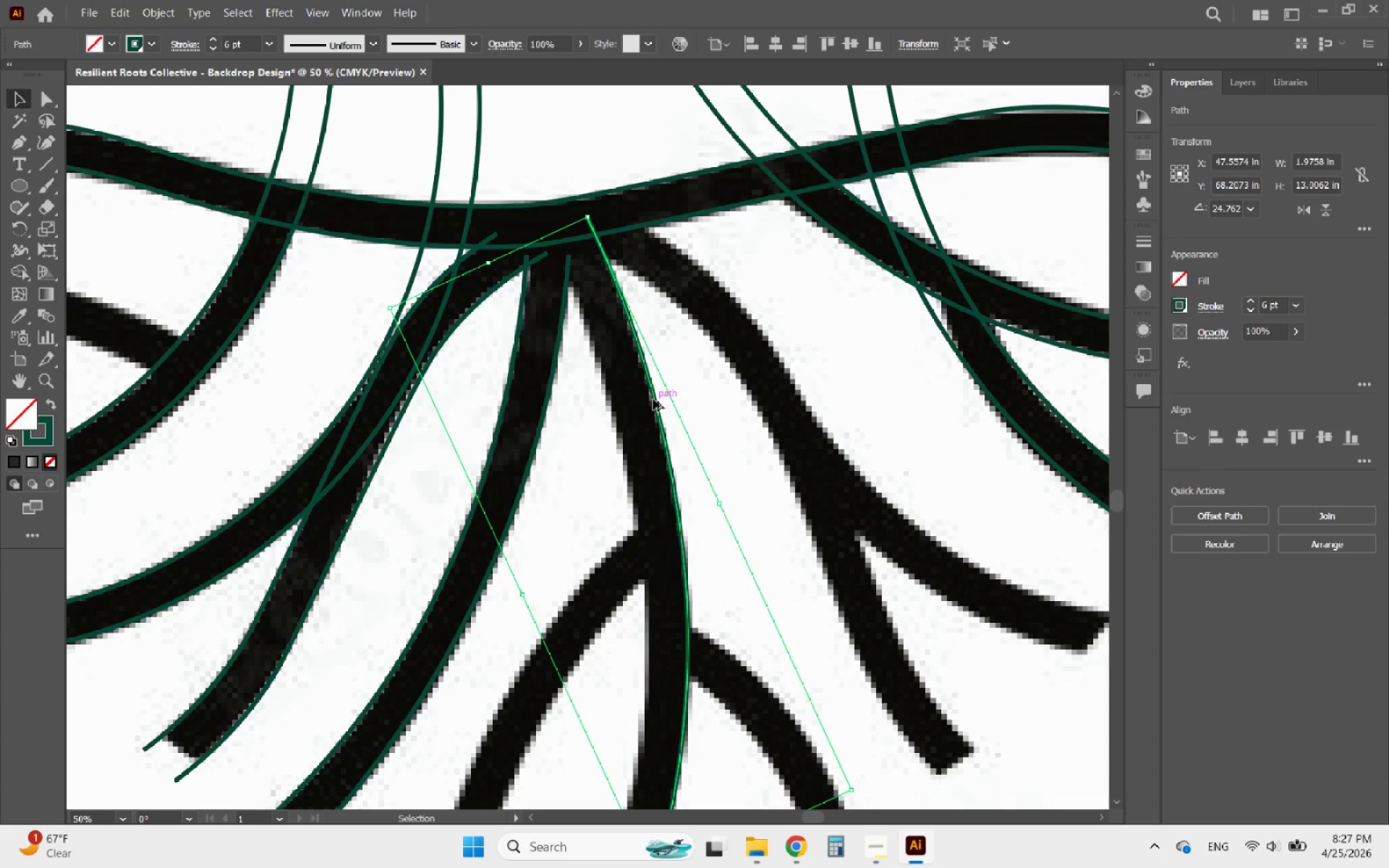 
hold_key(key=AltLeft, duration=3.53)
left_click_drag(start_coordinate=[653, 399], to_coordinate=[615, 405])
 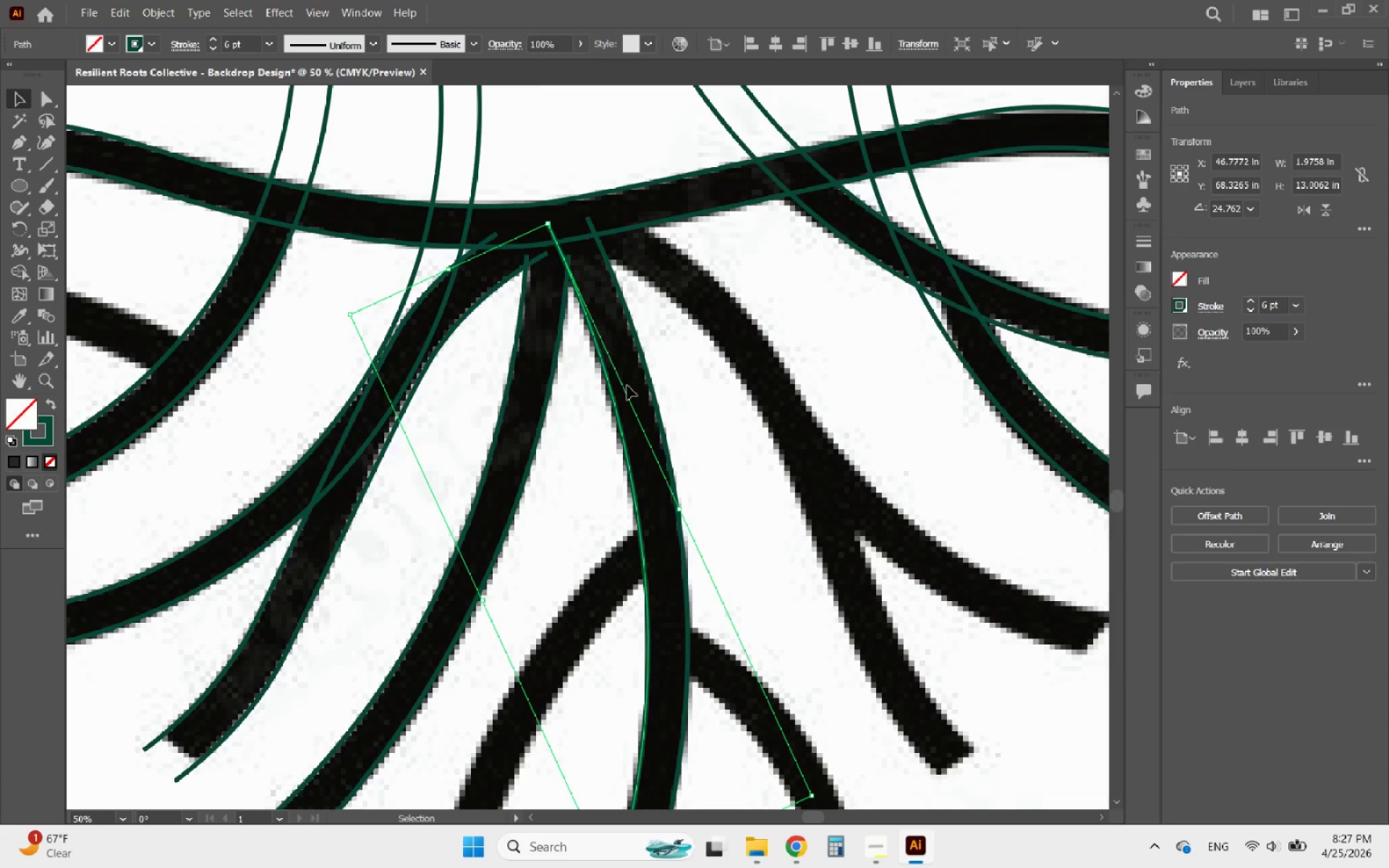 
hold_key(key=AltLeft, duration=1.69)
scroll: coordinate [660, 354], scroll_direction: down, amount: 1.0
 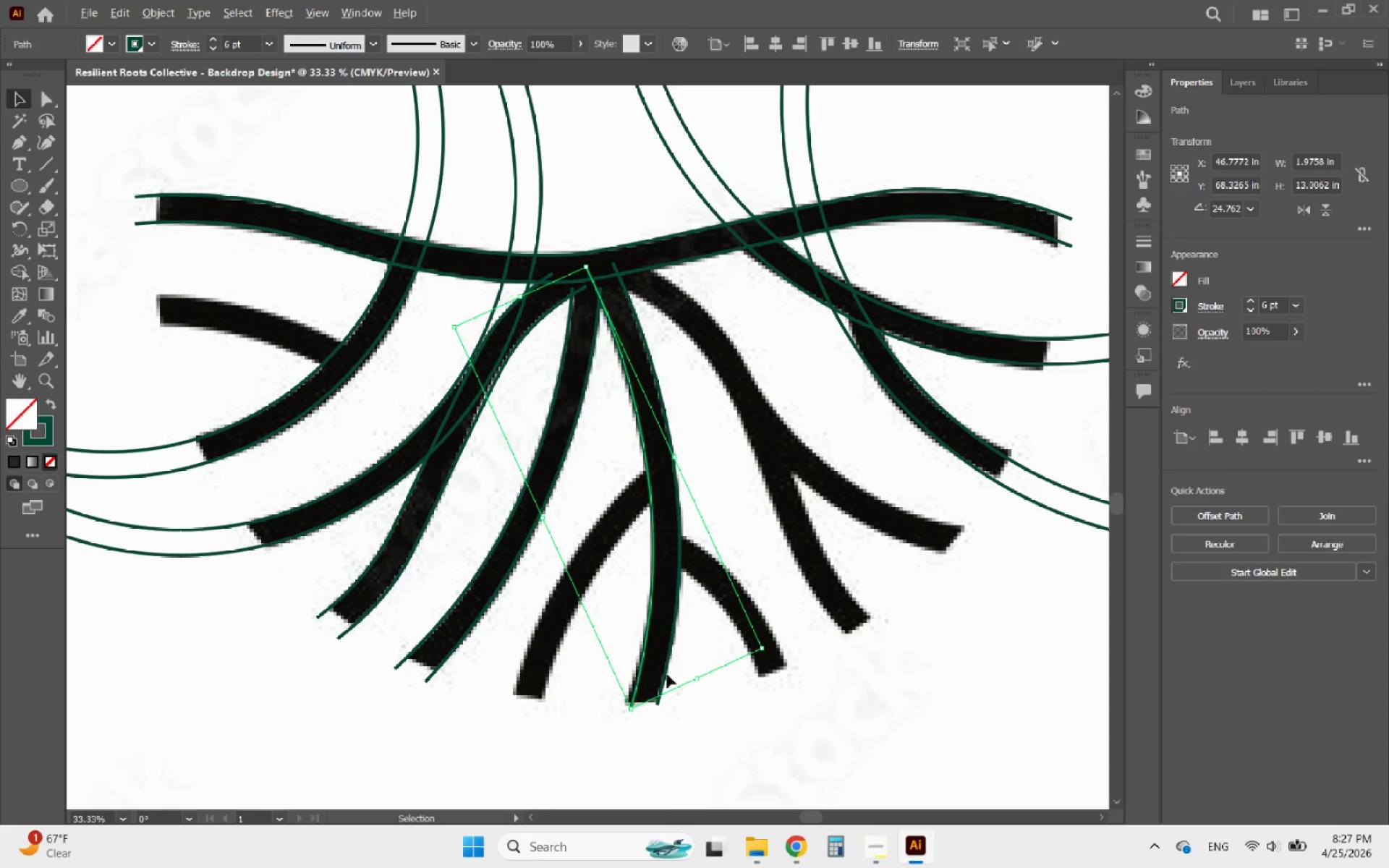 
scroll: coordinate [634, 707], scroll_direction: up, amount: 3.0
 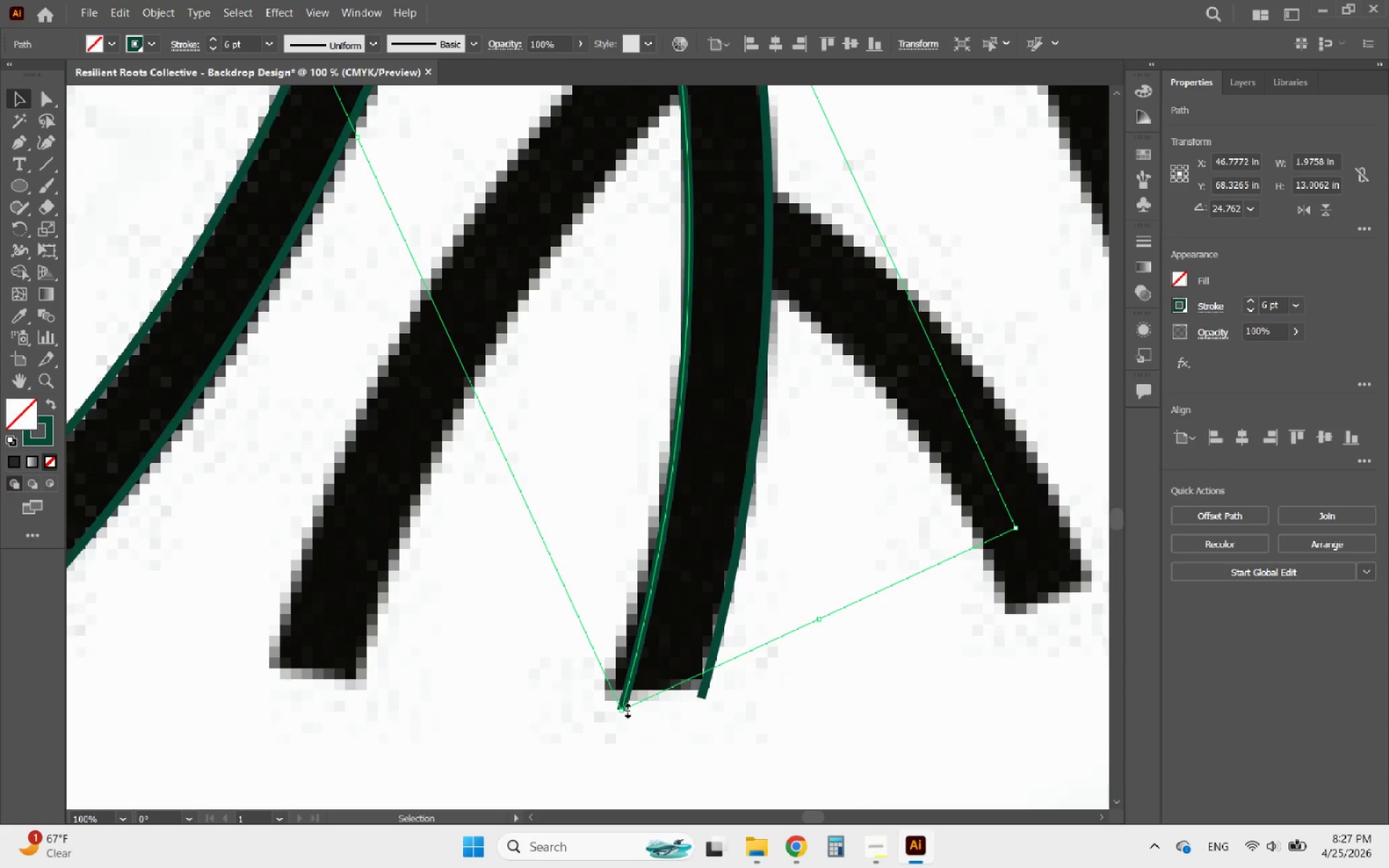 
left_click_drag(start_coordinate=[621, 710], to_coordinate=[595, 741])
 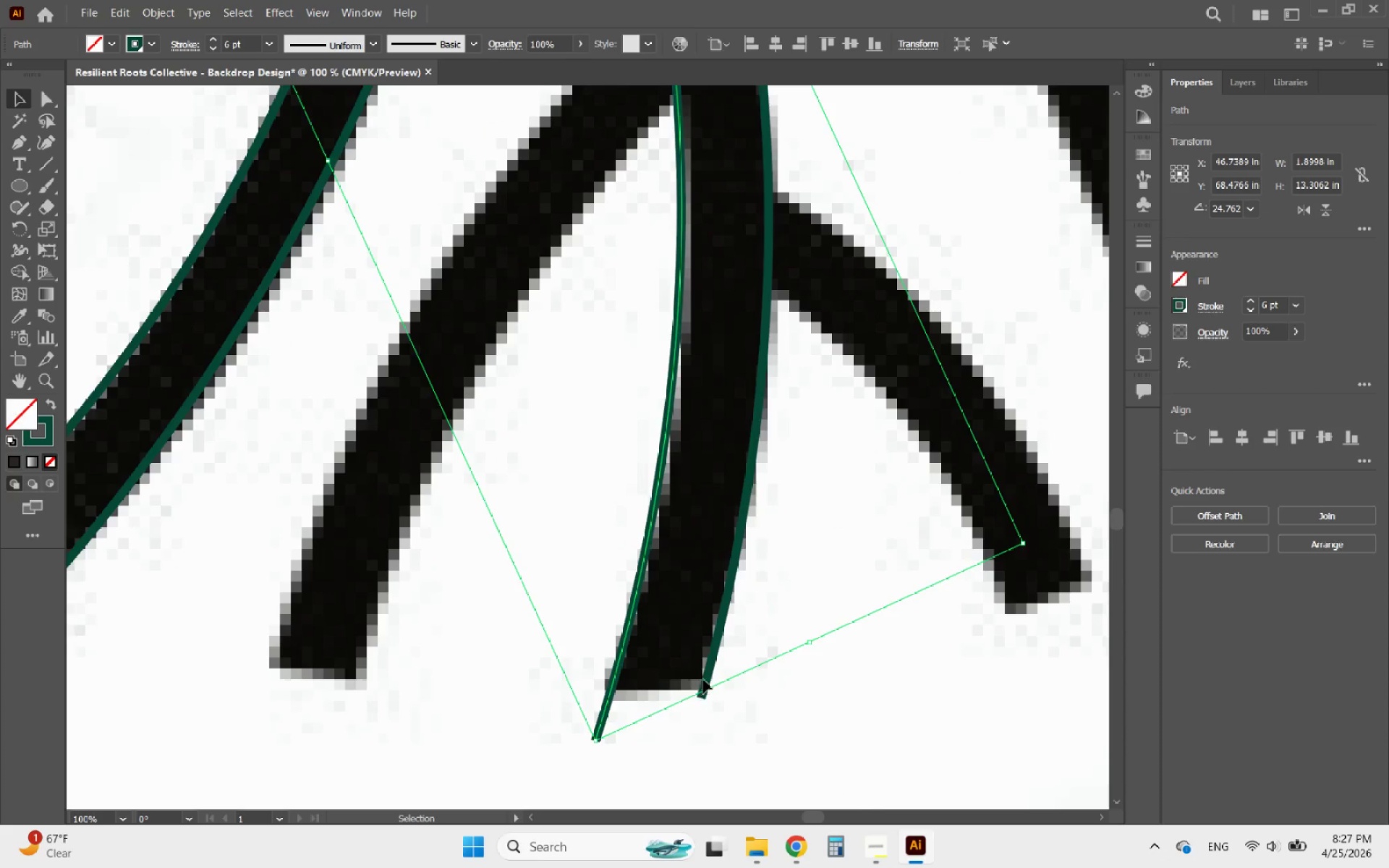 
left_click([708, 676])
 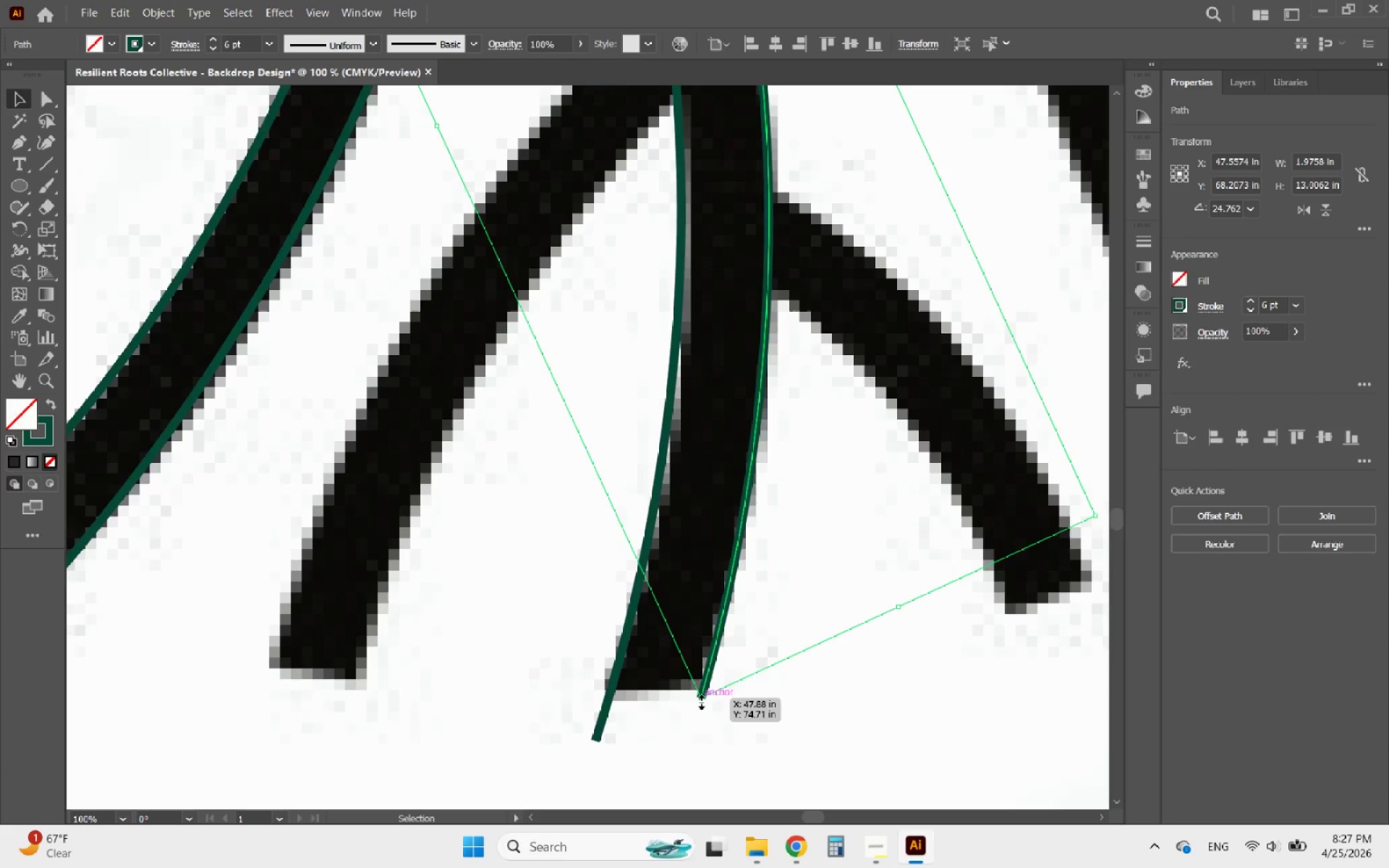 
left_click_drag(start_coordinate=[700, 700], to_coordinate=[687, 746])
 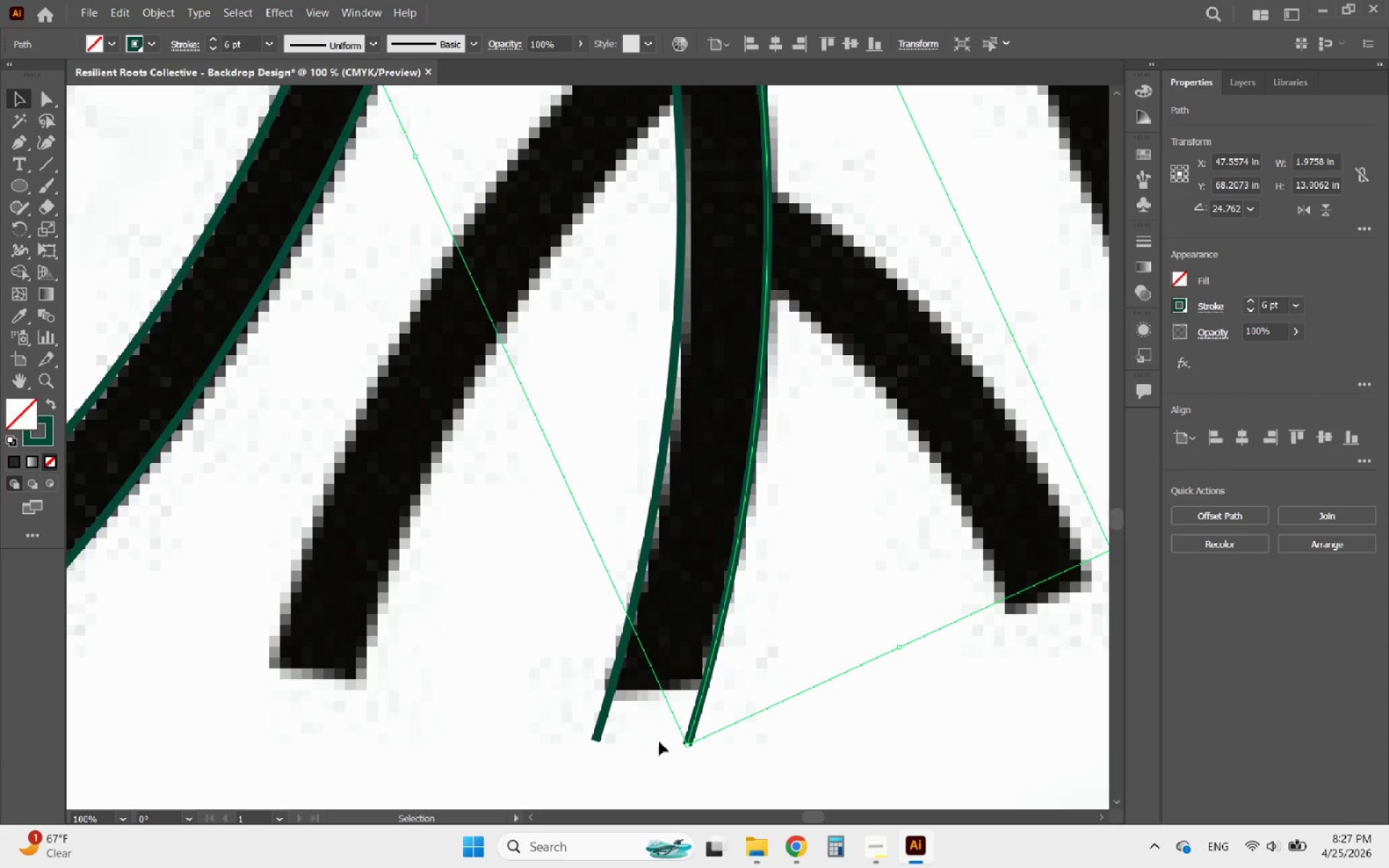 
hold_key(key=AltLeft, duration=1.12)
scroll: coordinate [571, 736], scroll_direction: down, amount: 4.0
 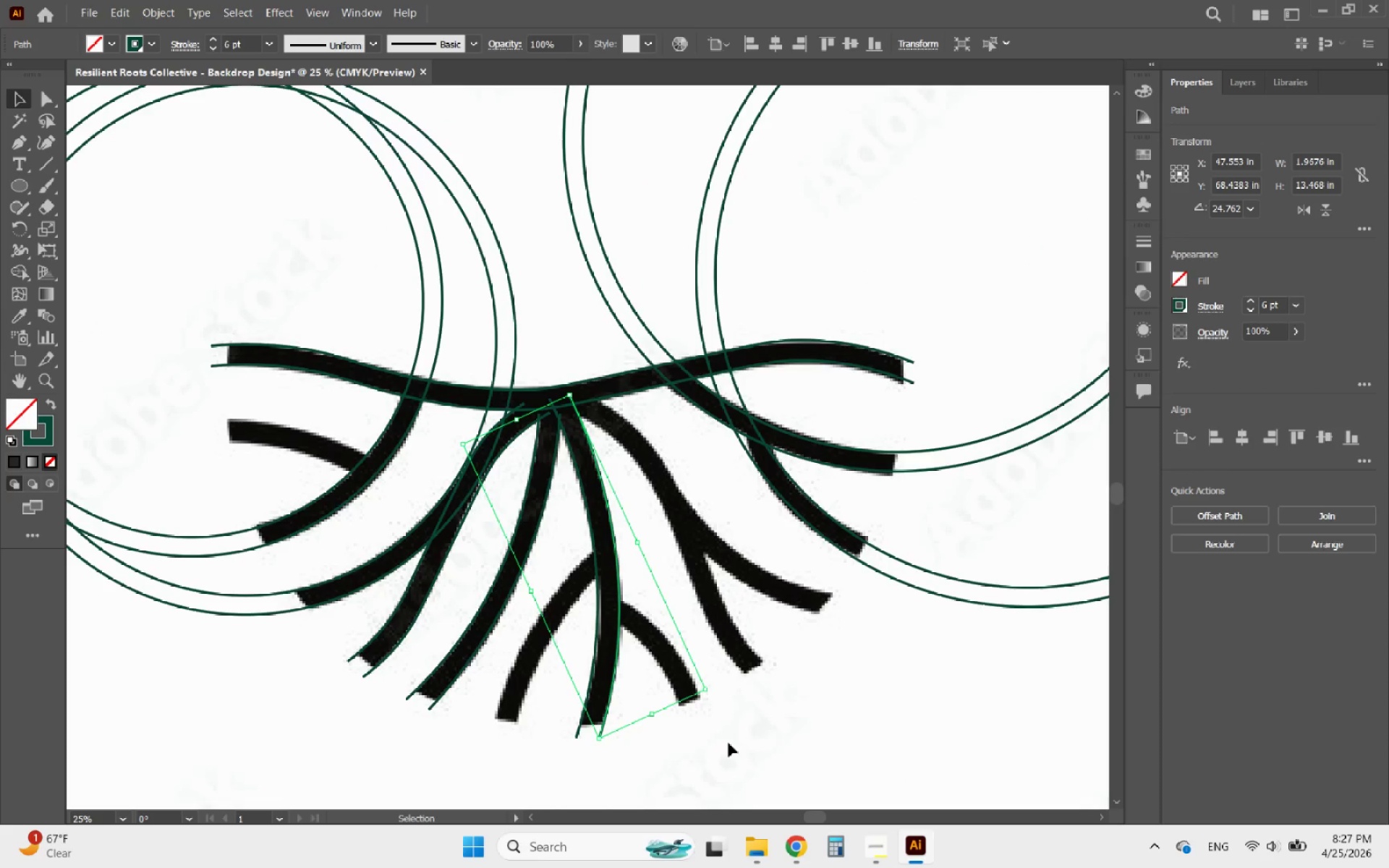 
left_click([729, 743])
 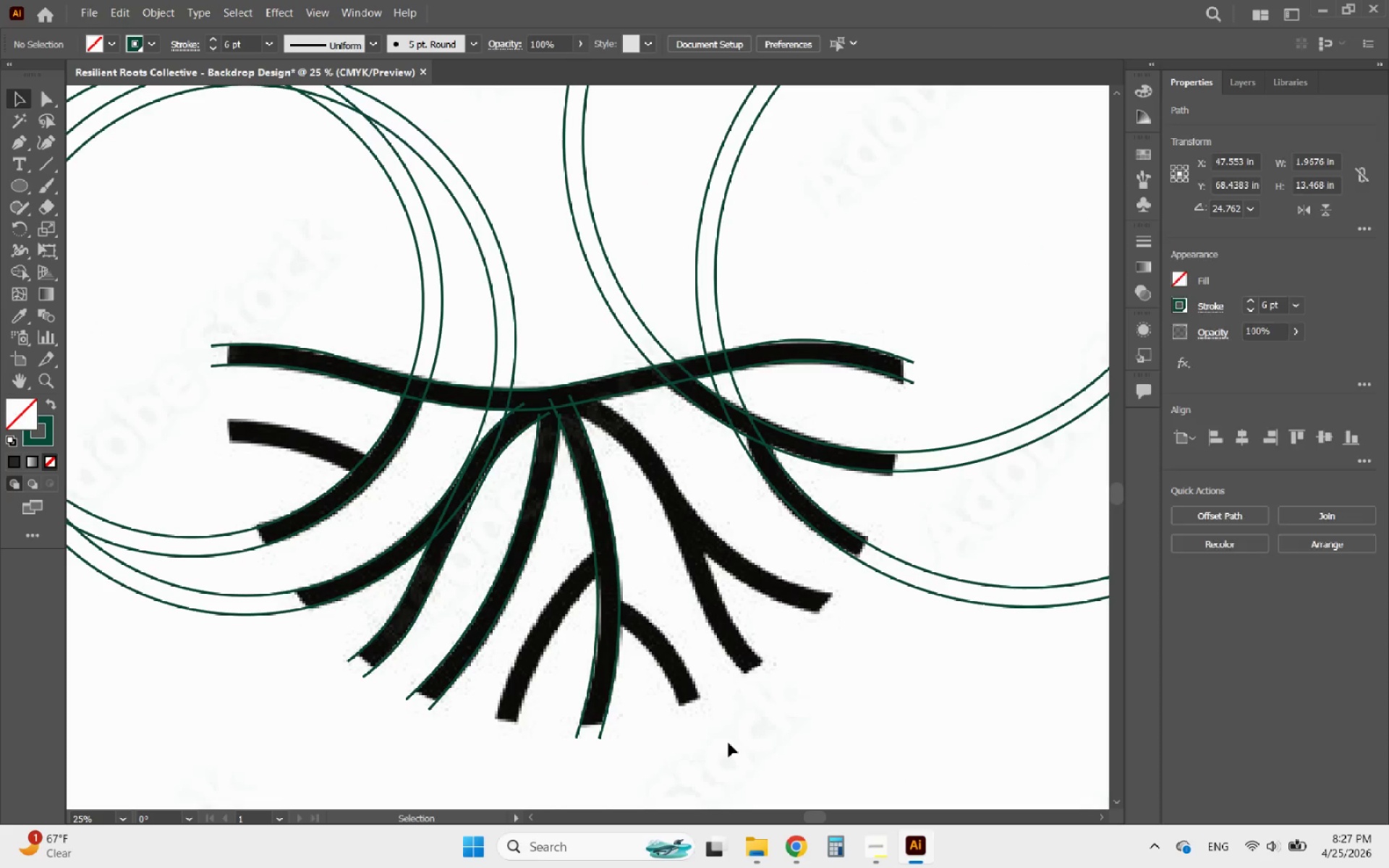 
hold_key(key=AltLeft, duration=2.5)
scroll: coordinate [621, 475], scroll_direction: up, amount: 2.0
 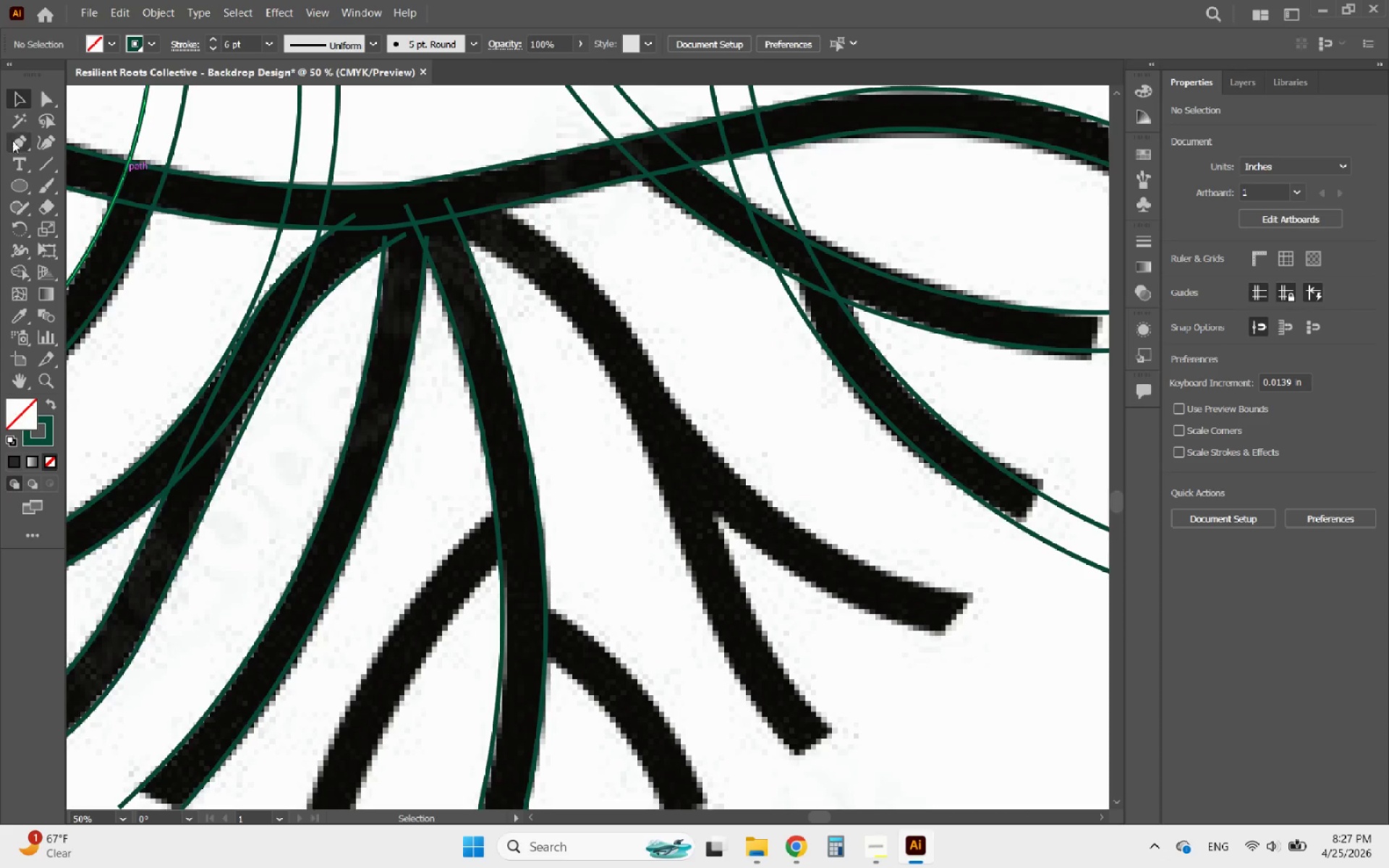 
left_click([41, 140])
 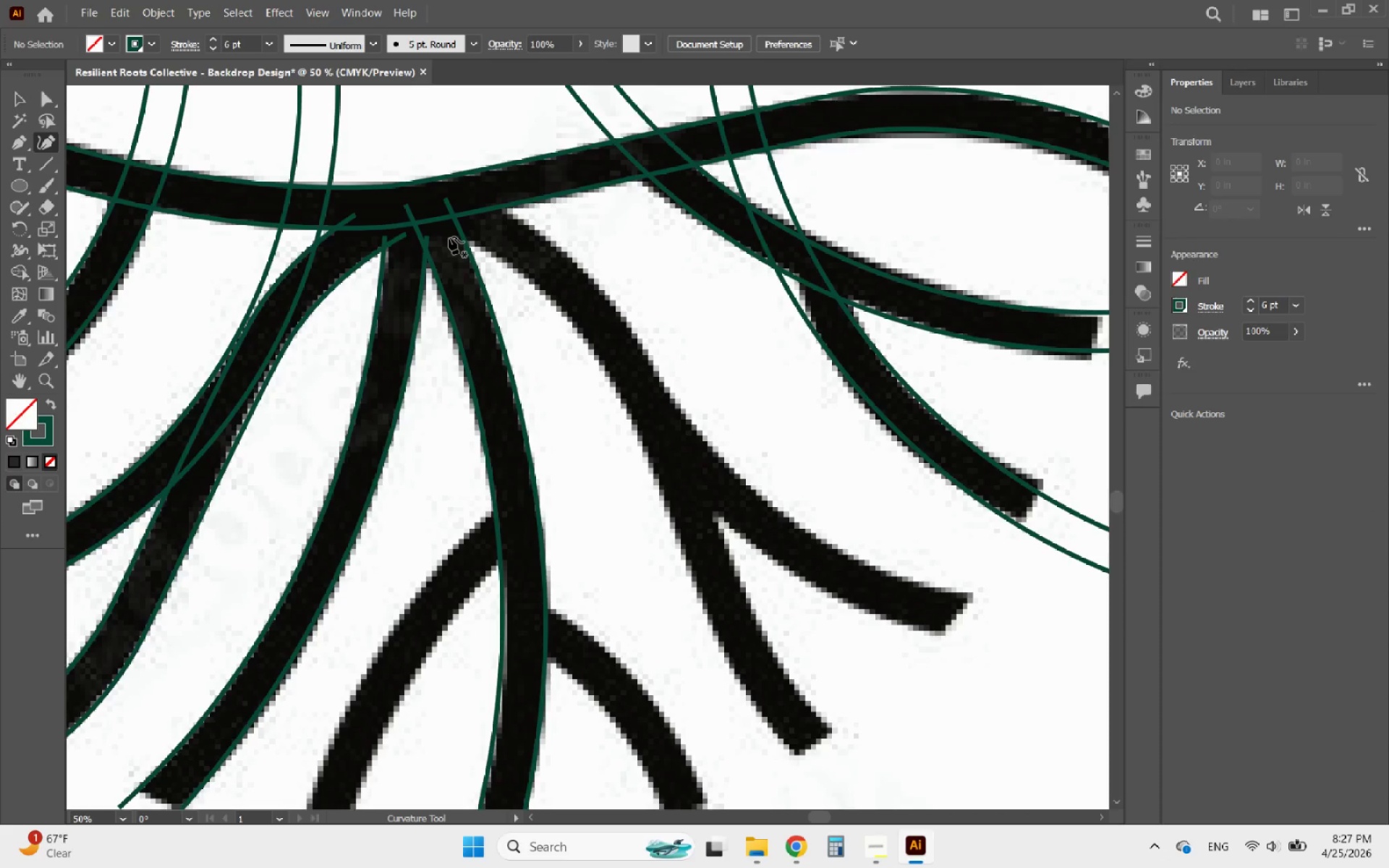 
left_click([446, 237])
 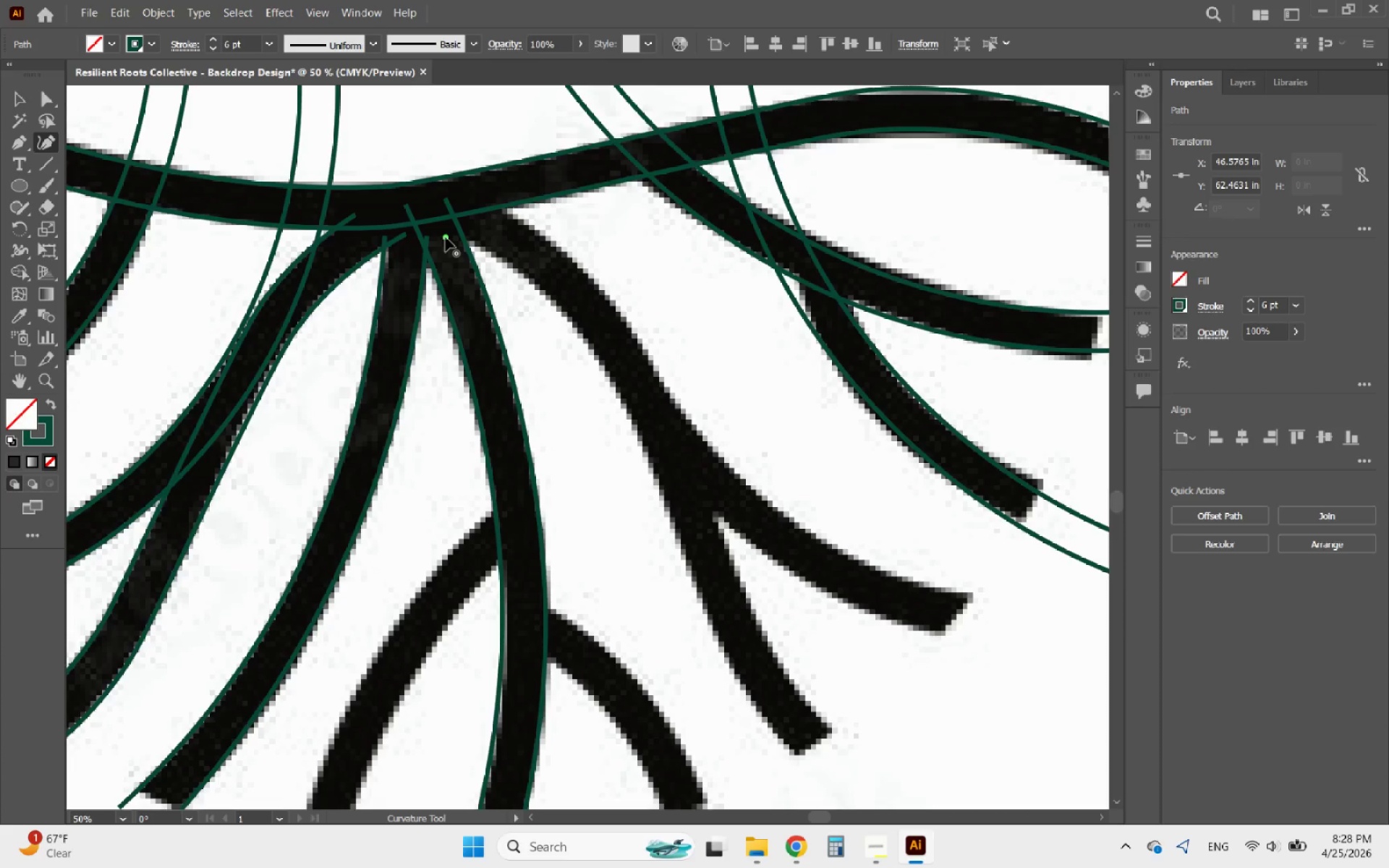 
wait(18.62)
 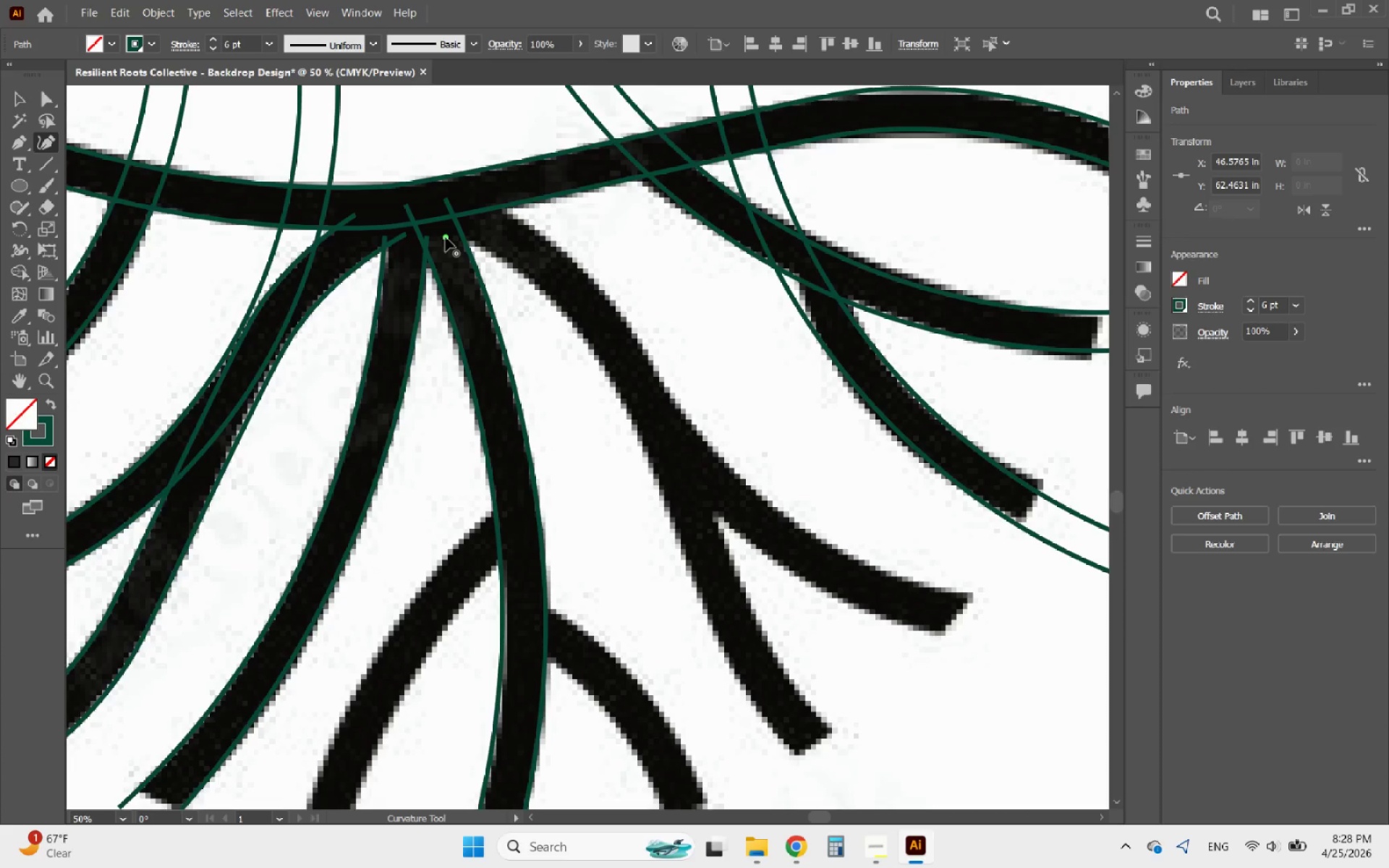 
key(Alt+AltLeft)
 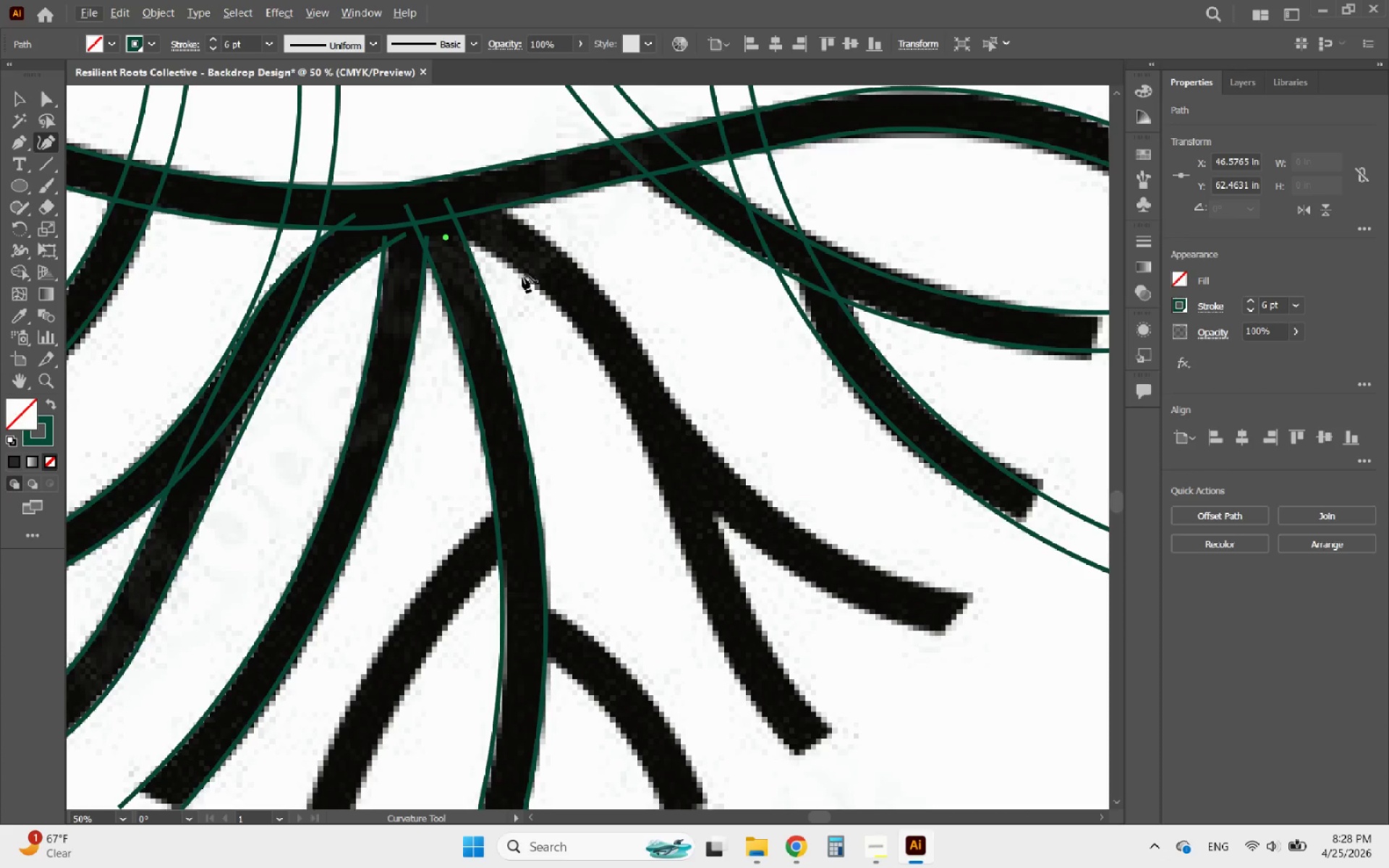 
left_click([540, 286])
 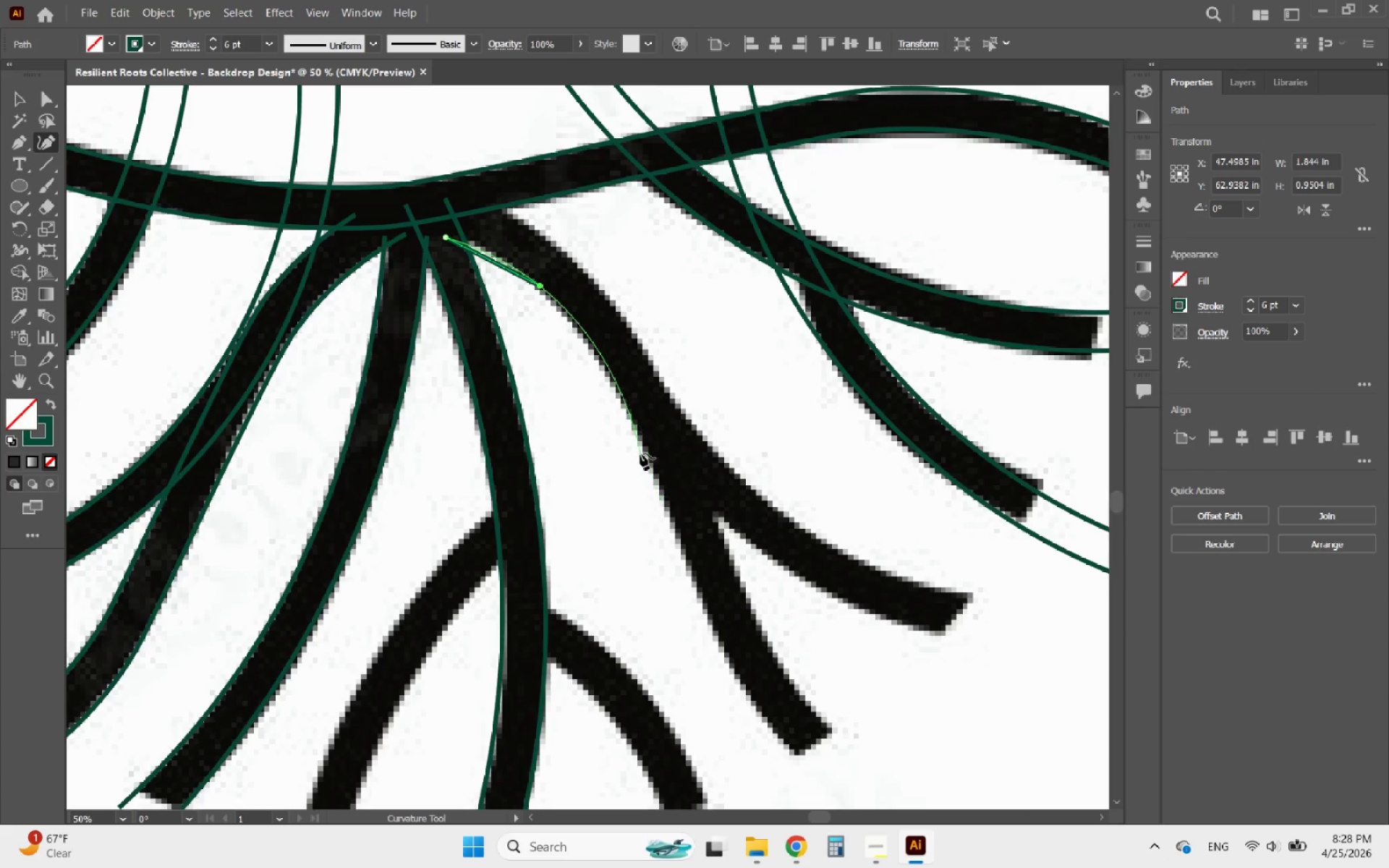 
left_click([640, 441])
 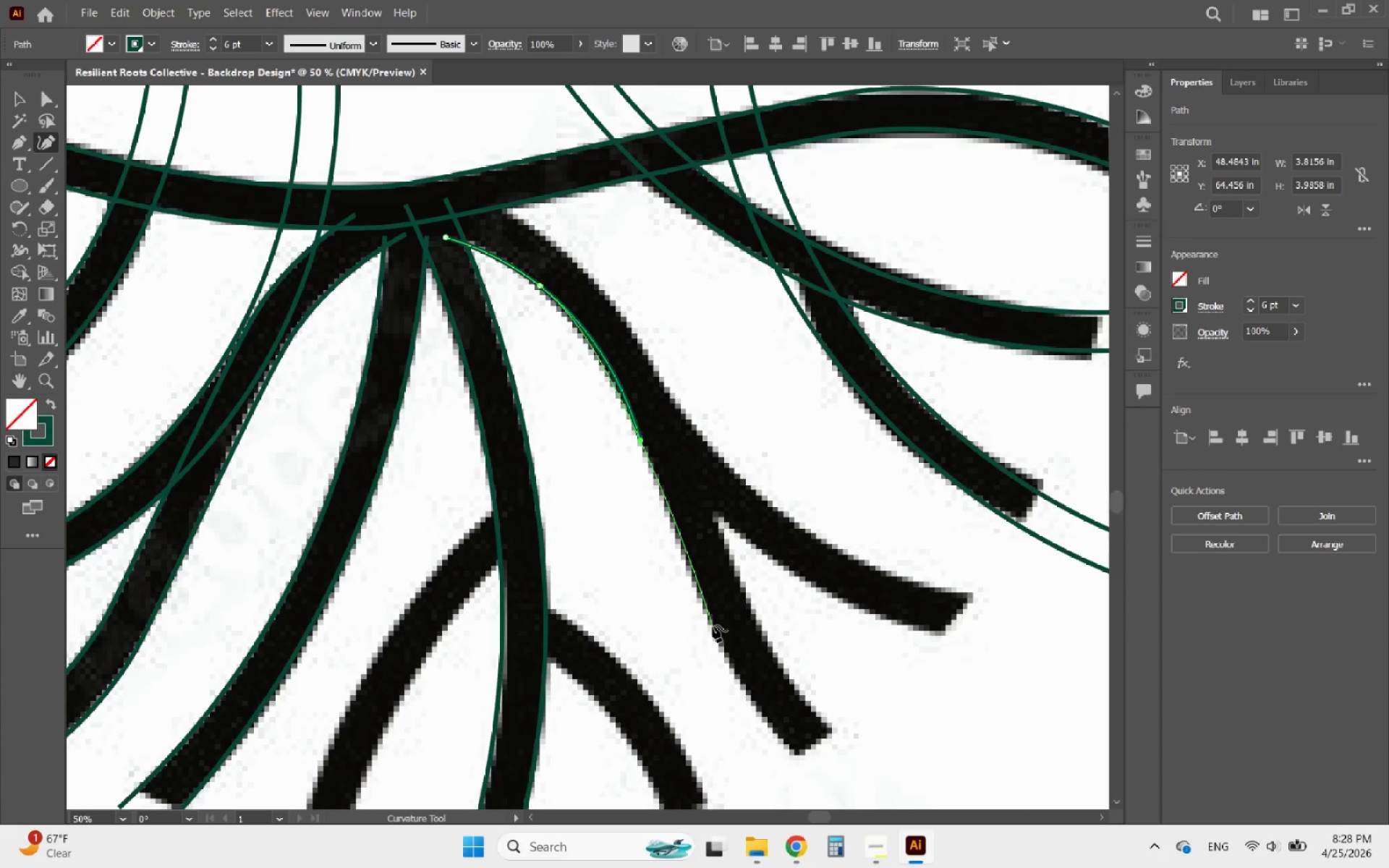 
left_click([713, 626])
 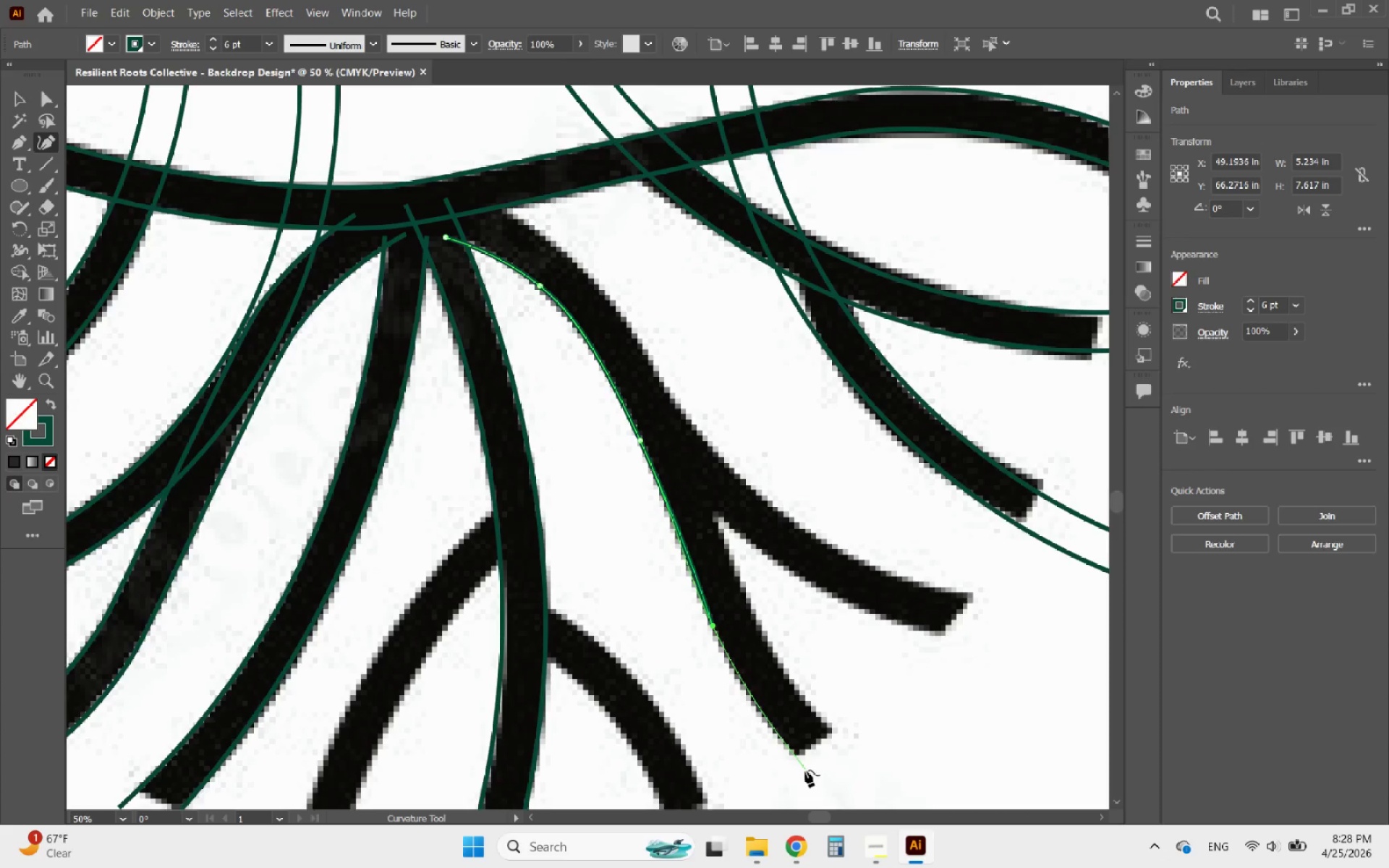 
left_click([805, 772])
 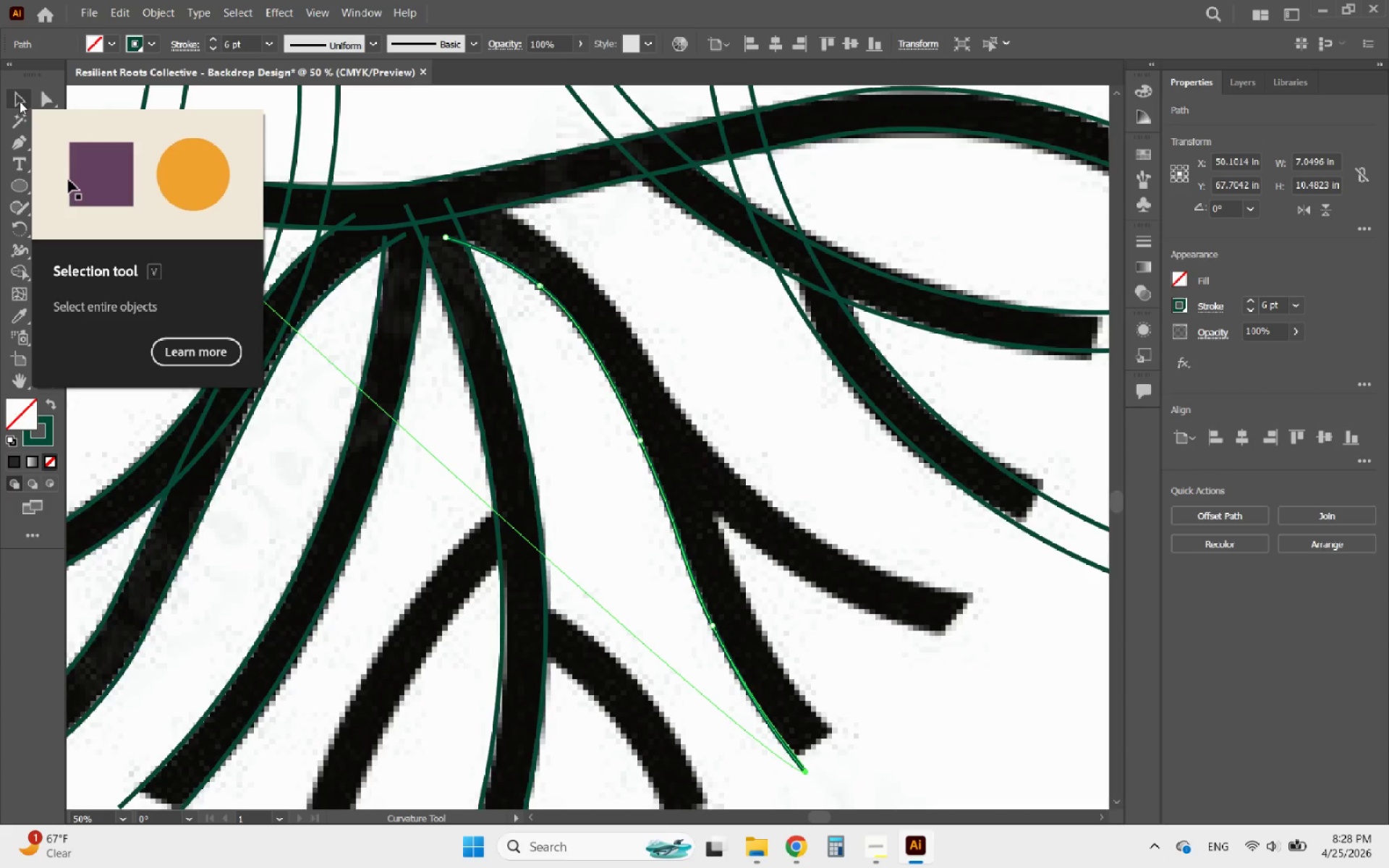 
left_click([20, 101])
 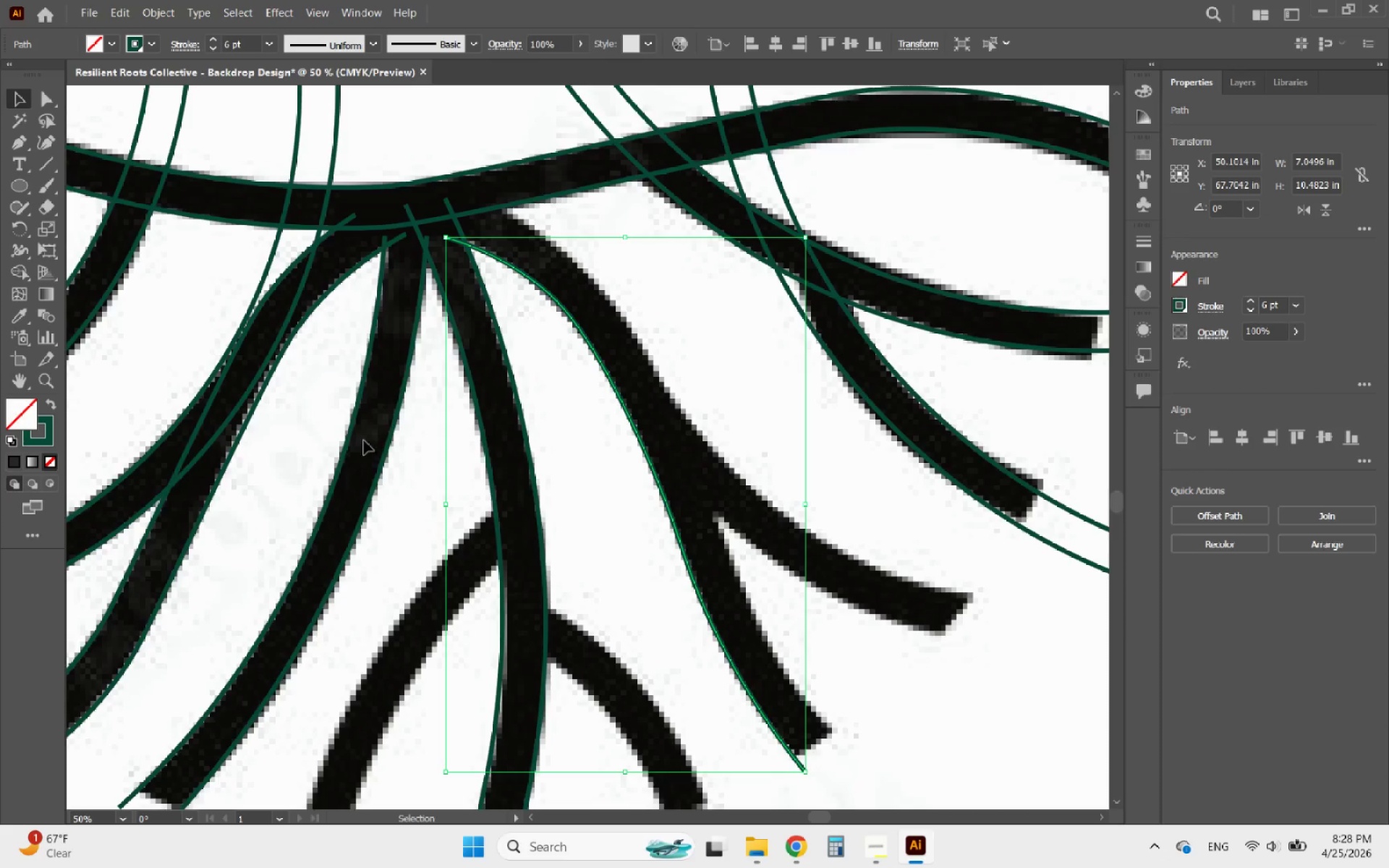 
left_click([305, 411])
 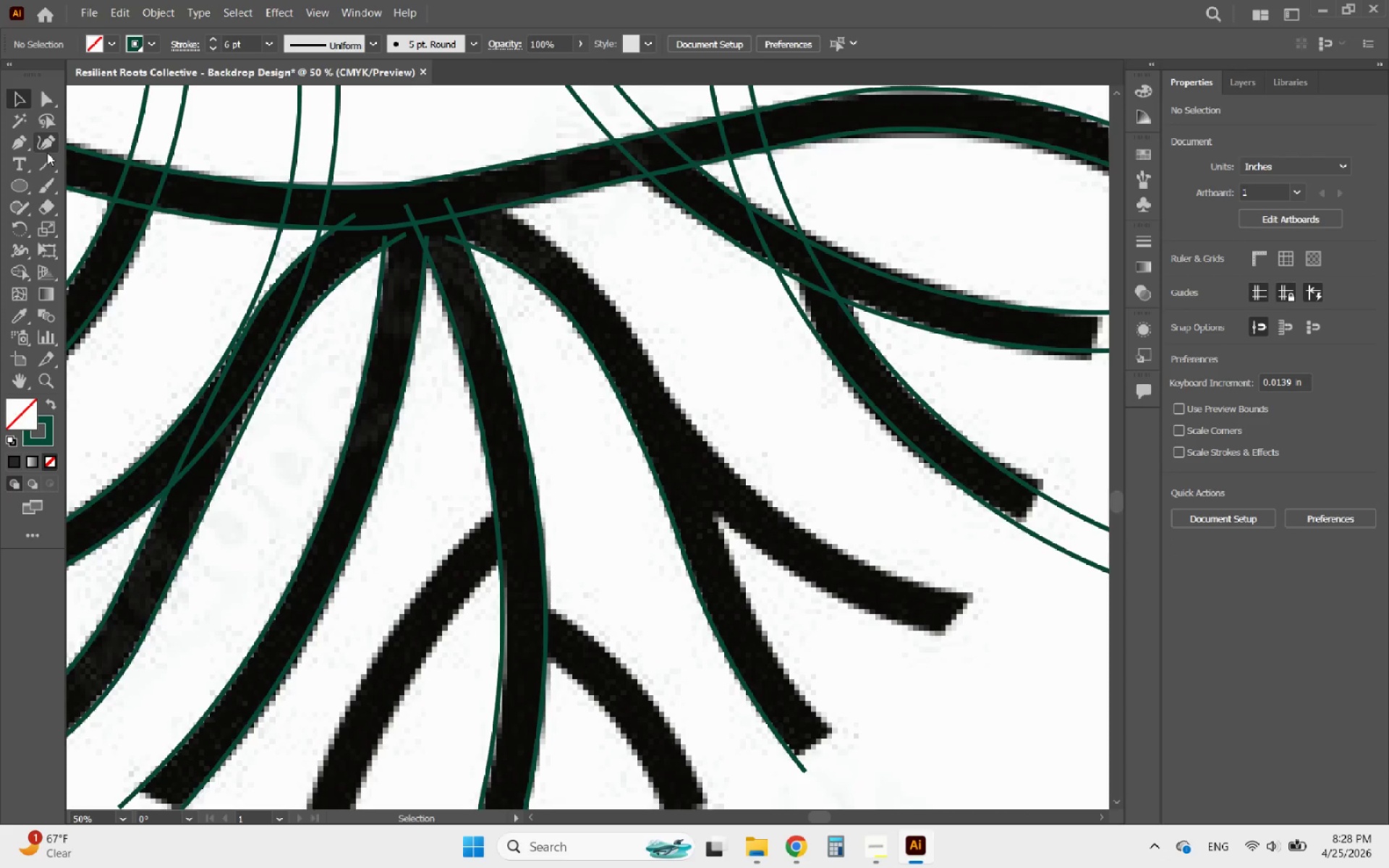 
left_click([46, 148])
 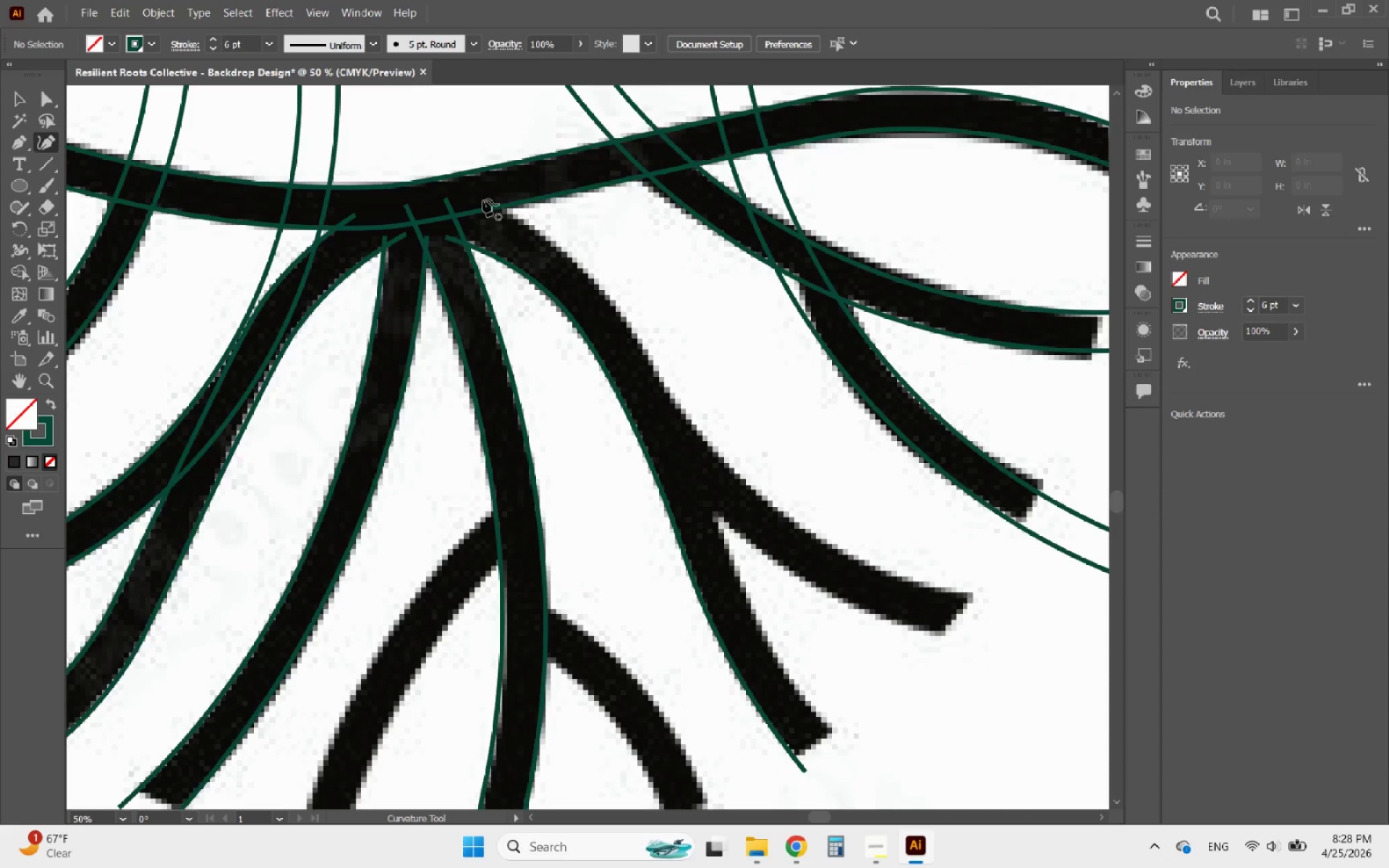 
left_click([477, 197])
 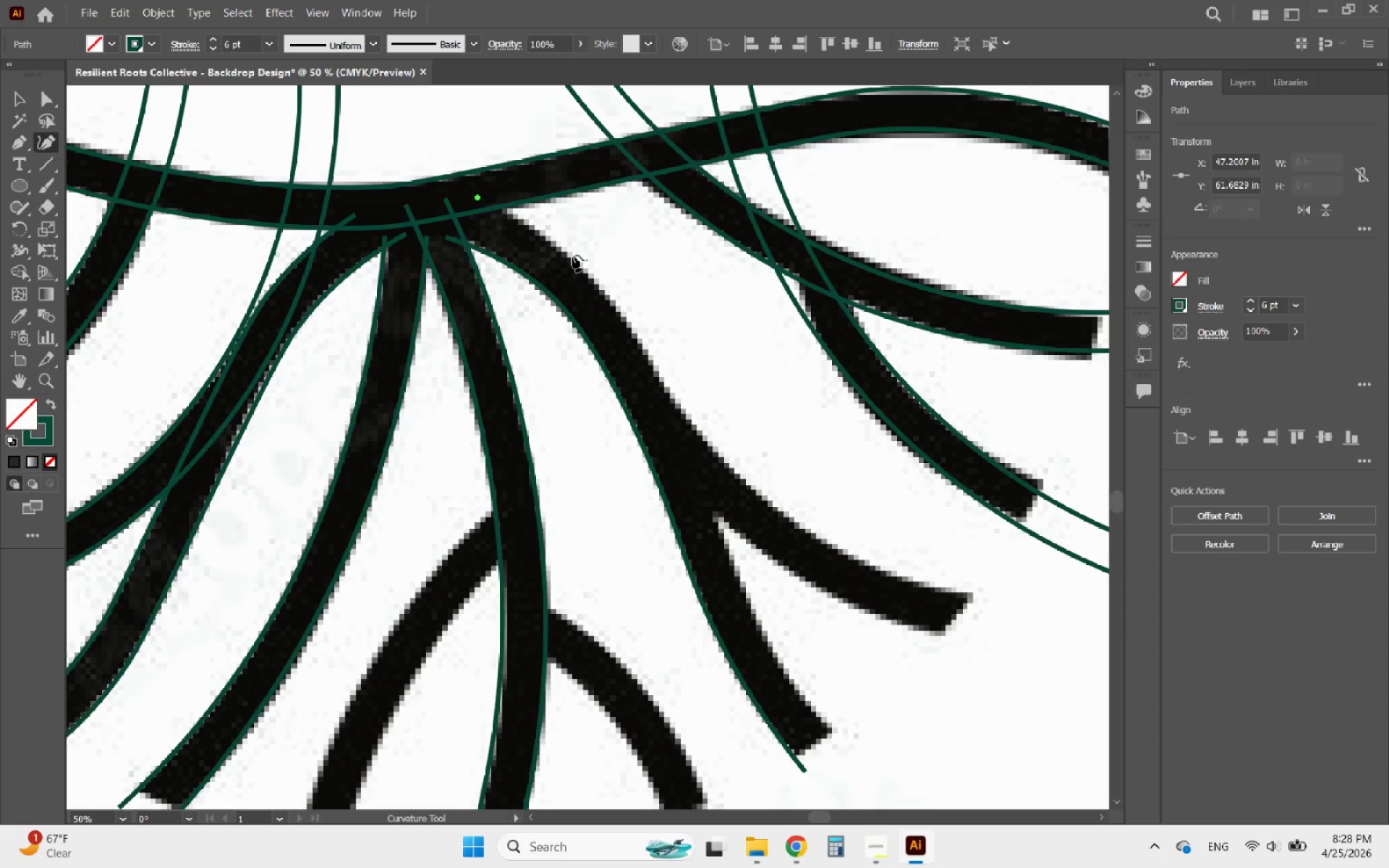 
left_click([573, 256])
 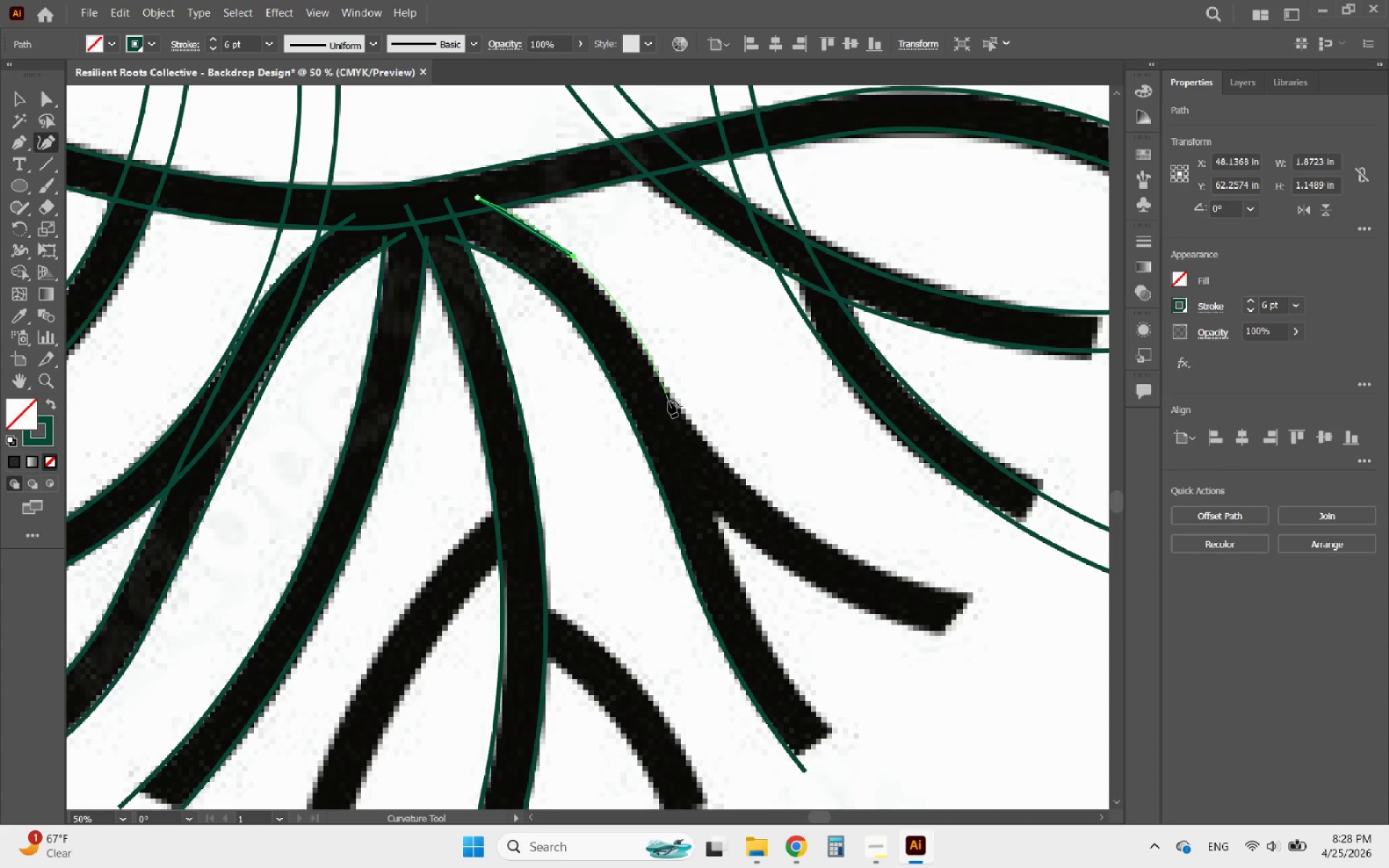 
left_click([672, 401])
 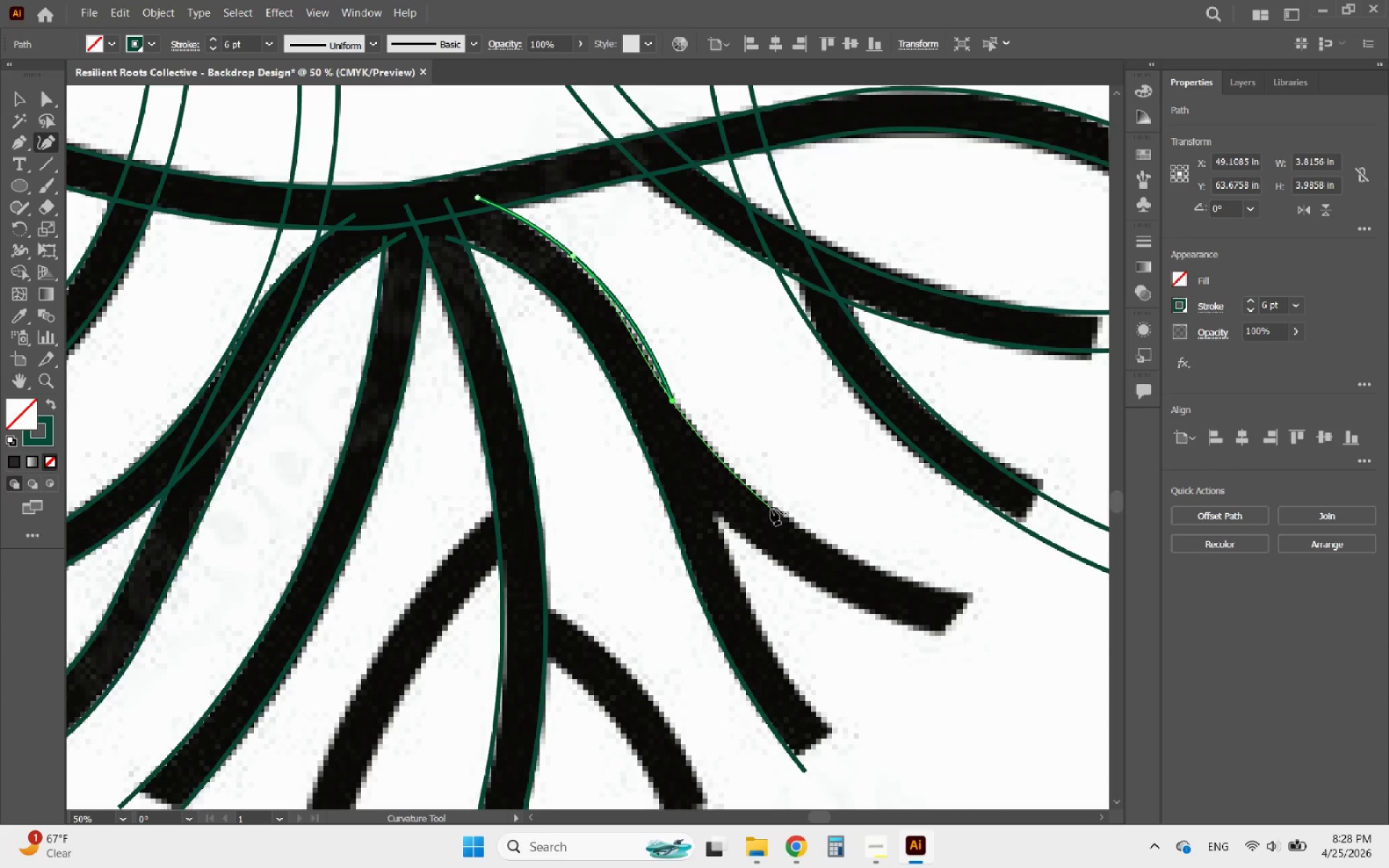 
left_click([771, 509])
 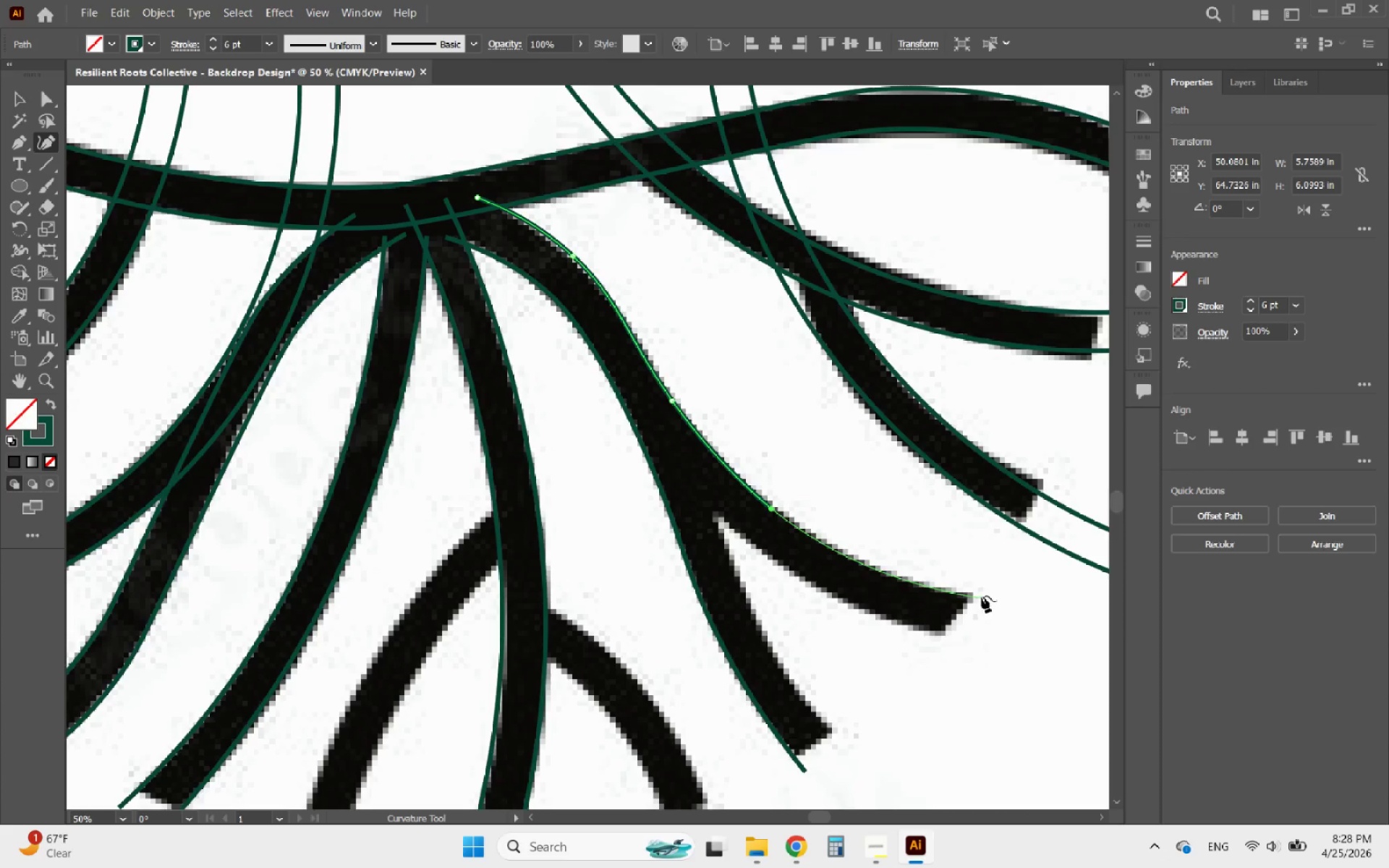 
wait(6.95)
 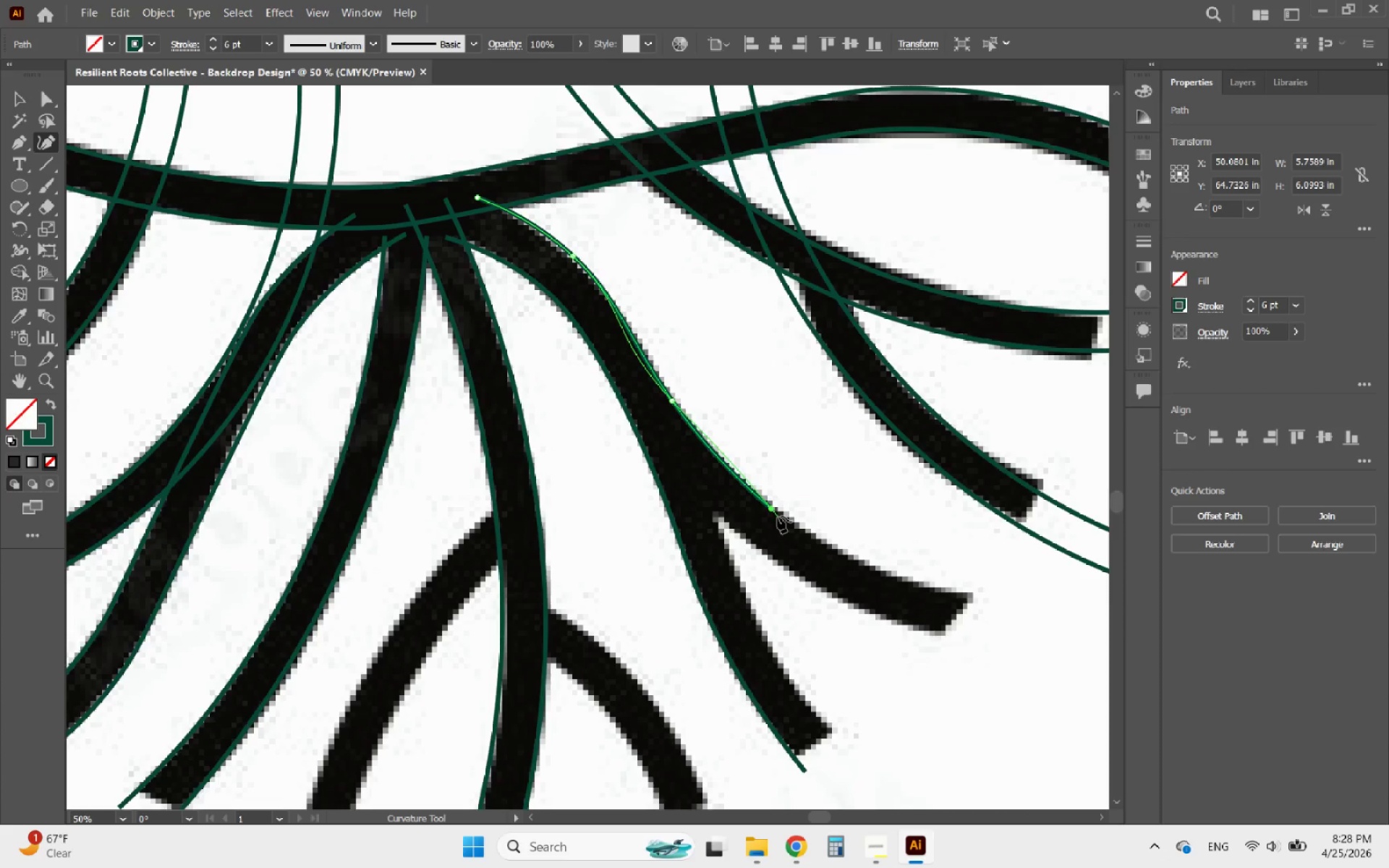 
left_click([989, 597])
 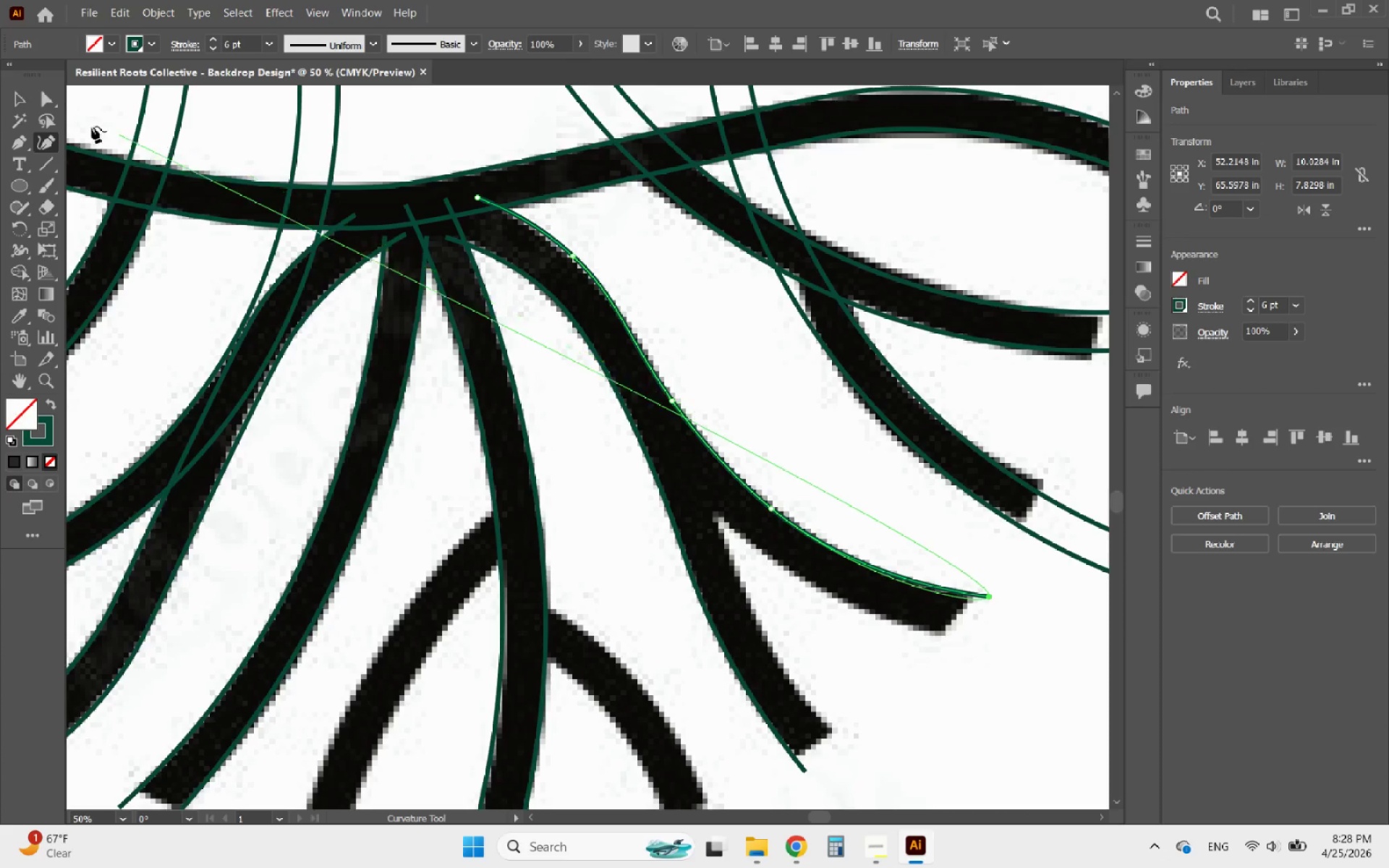 
left_click([12, 94])
 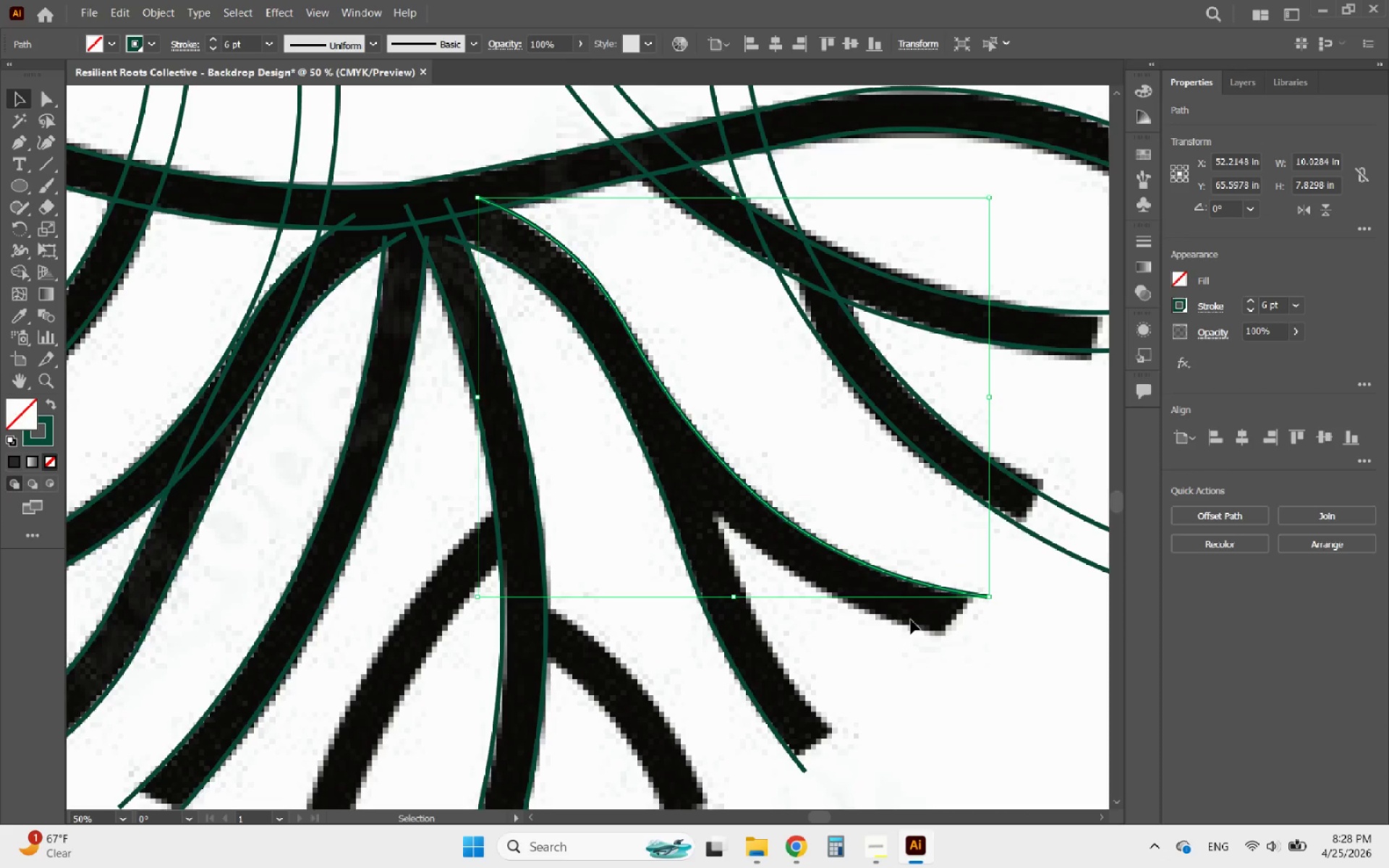 
left_click([974, 672])
 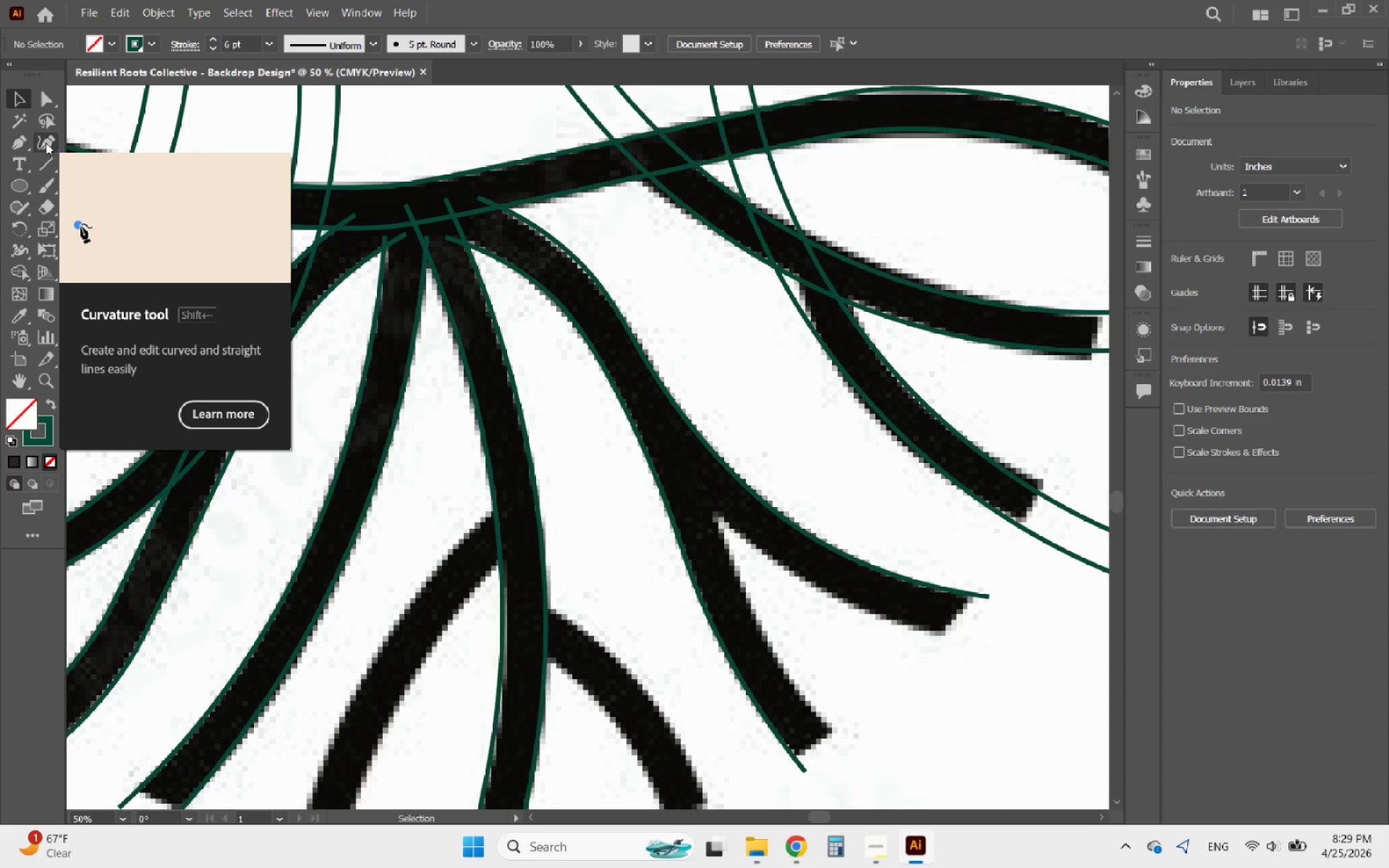 
wait(7.05)
 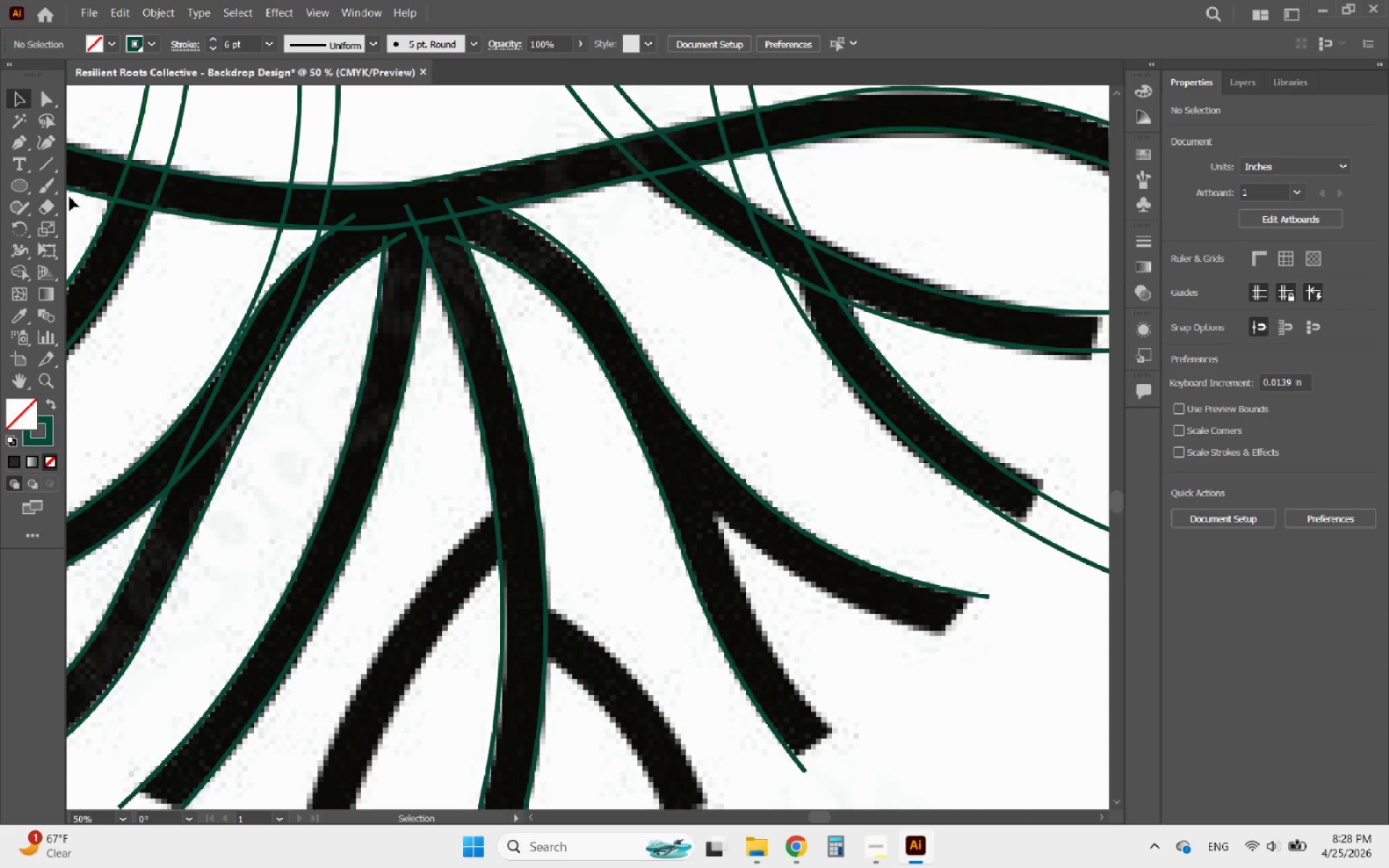 
left_click([46, 147])
 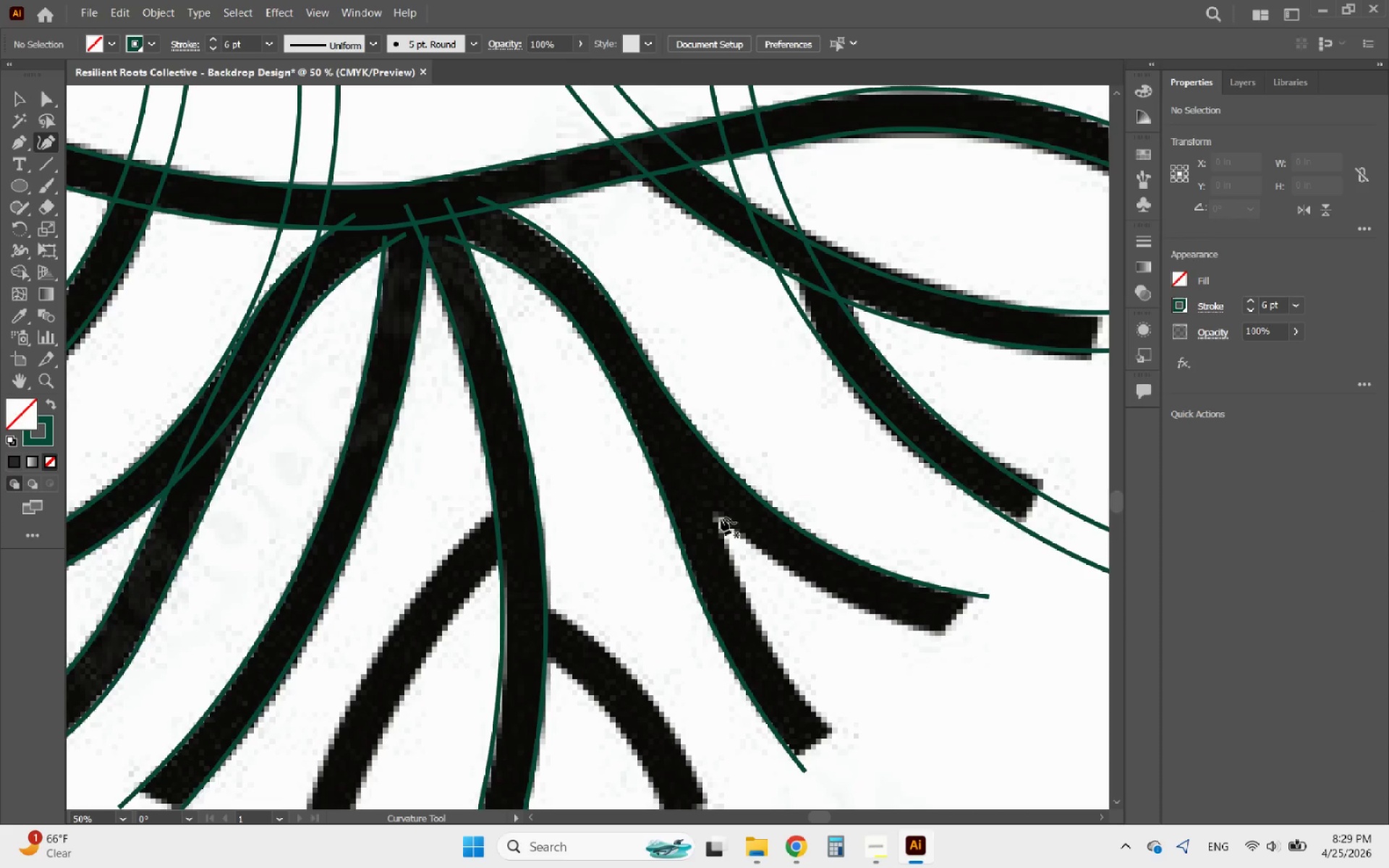 
mouse_move([37, 203])
 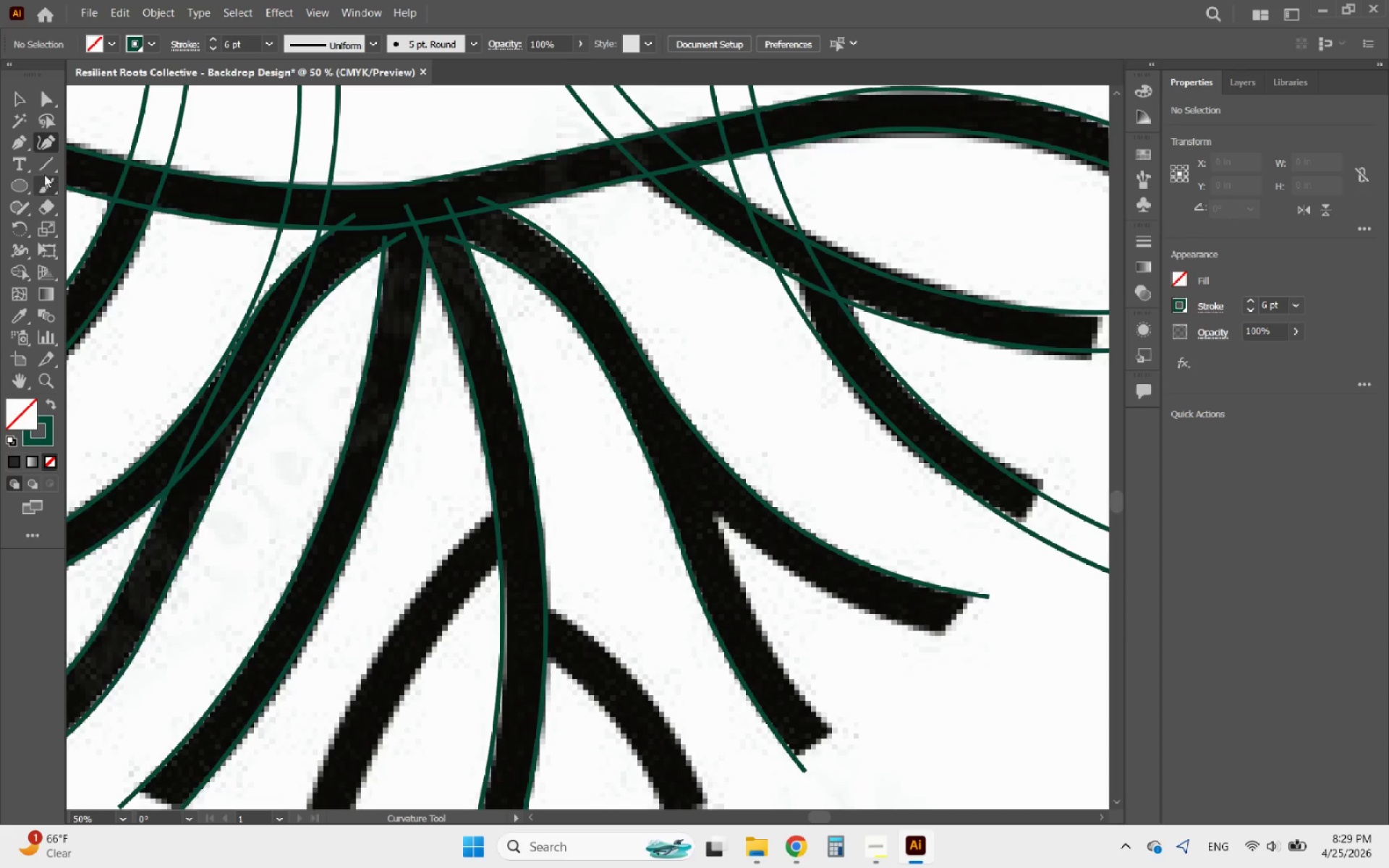 
mouse_move([37, 169])
 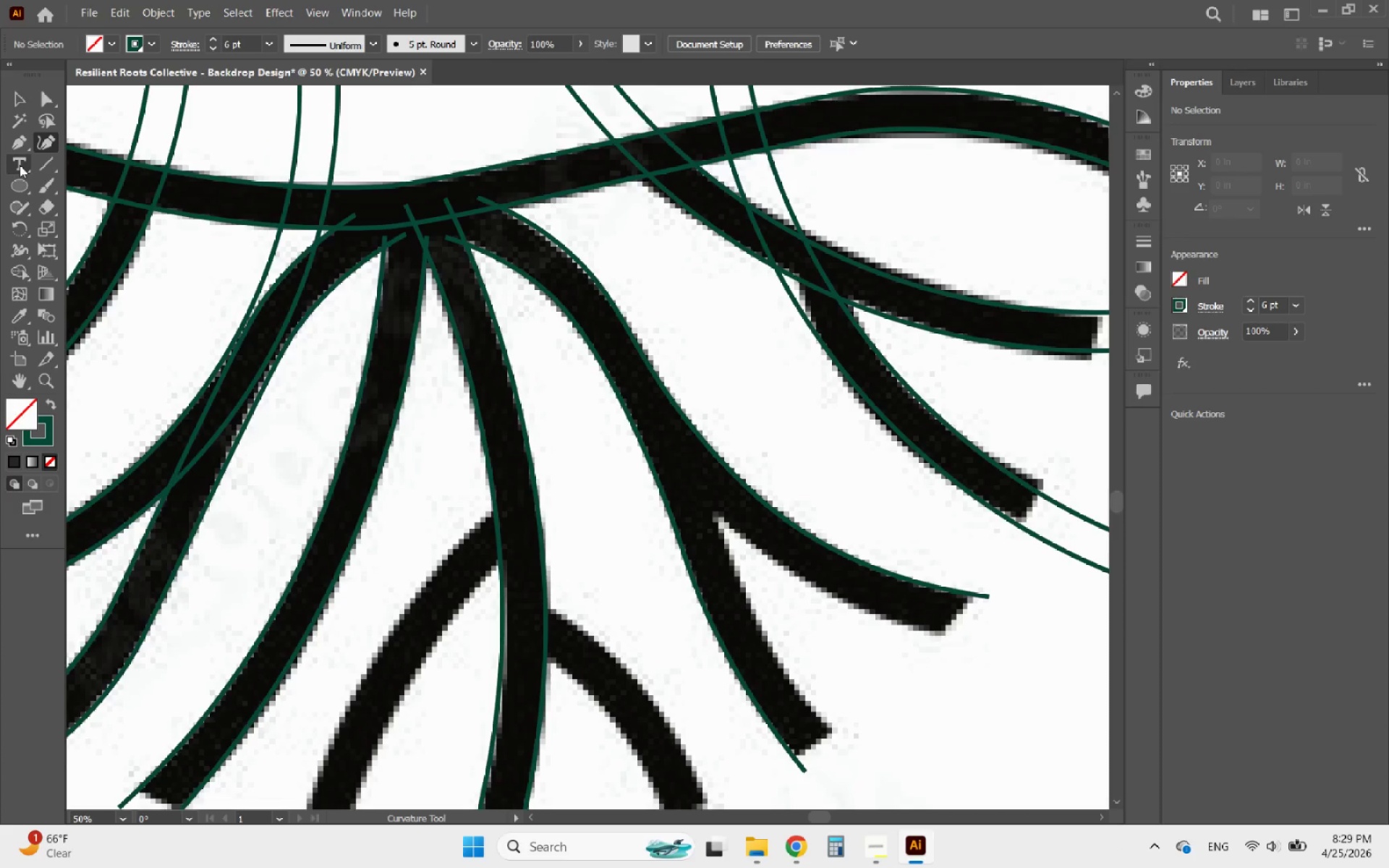 
mouse_move([46, 129])
 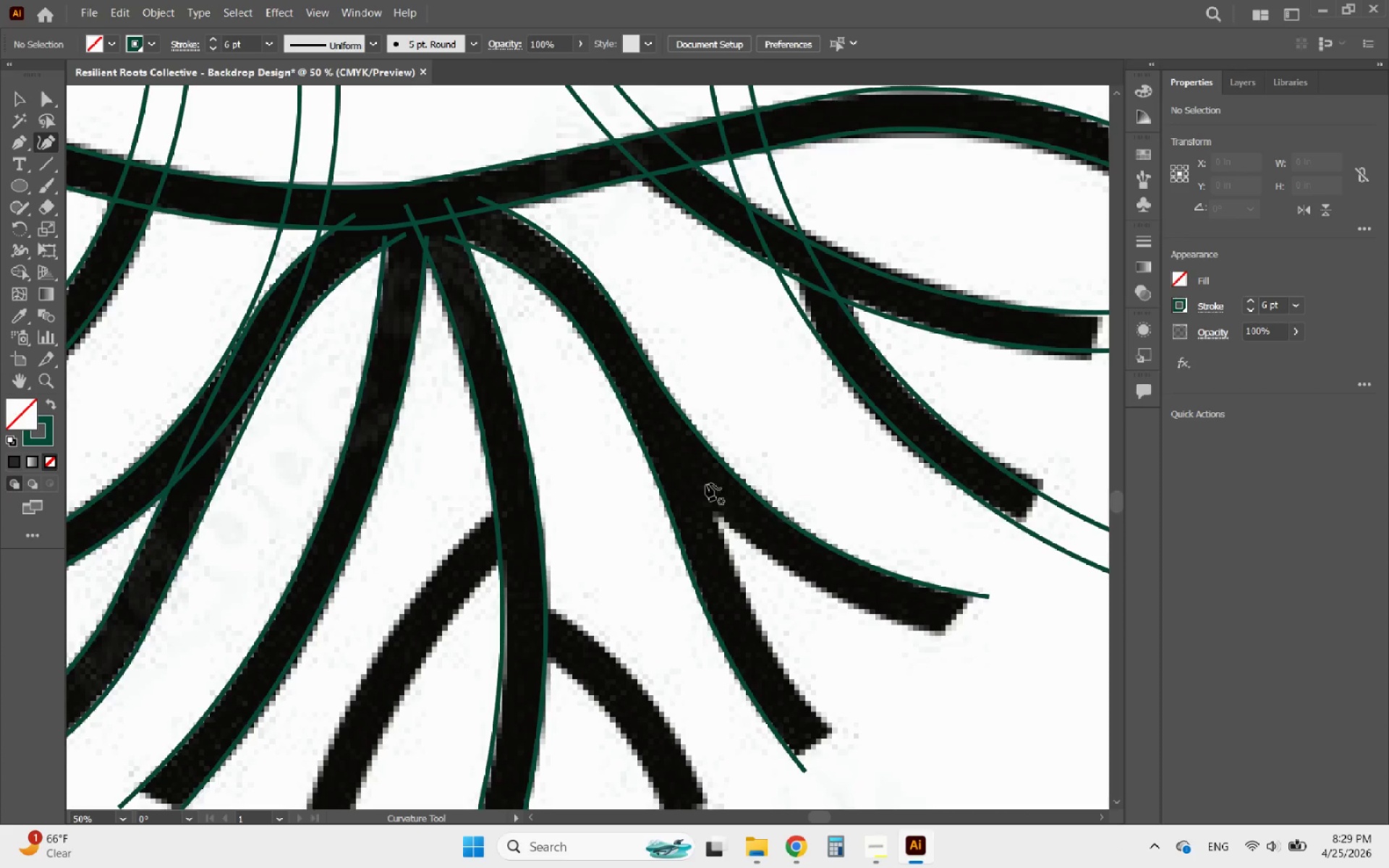 
scroll: coordinate [676, 479], scroll_direction: down, amount: 4.0
 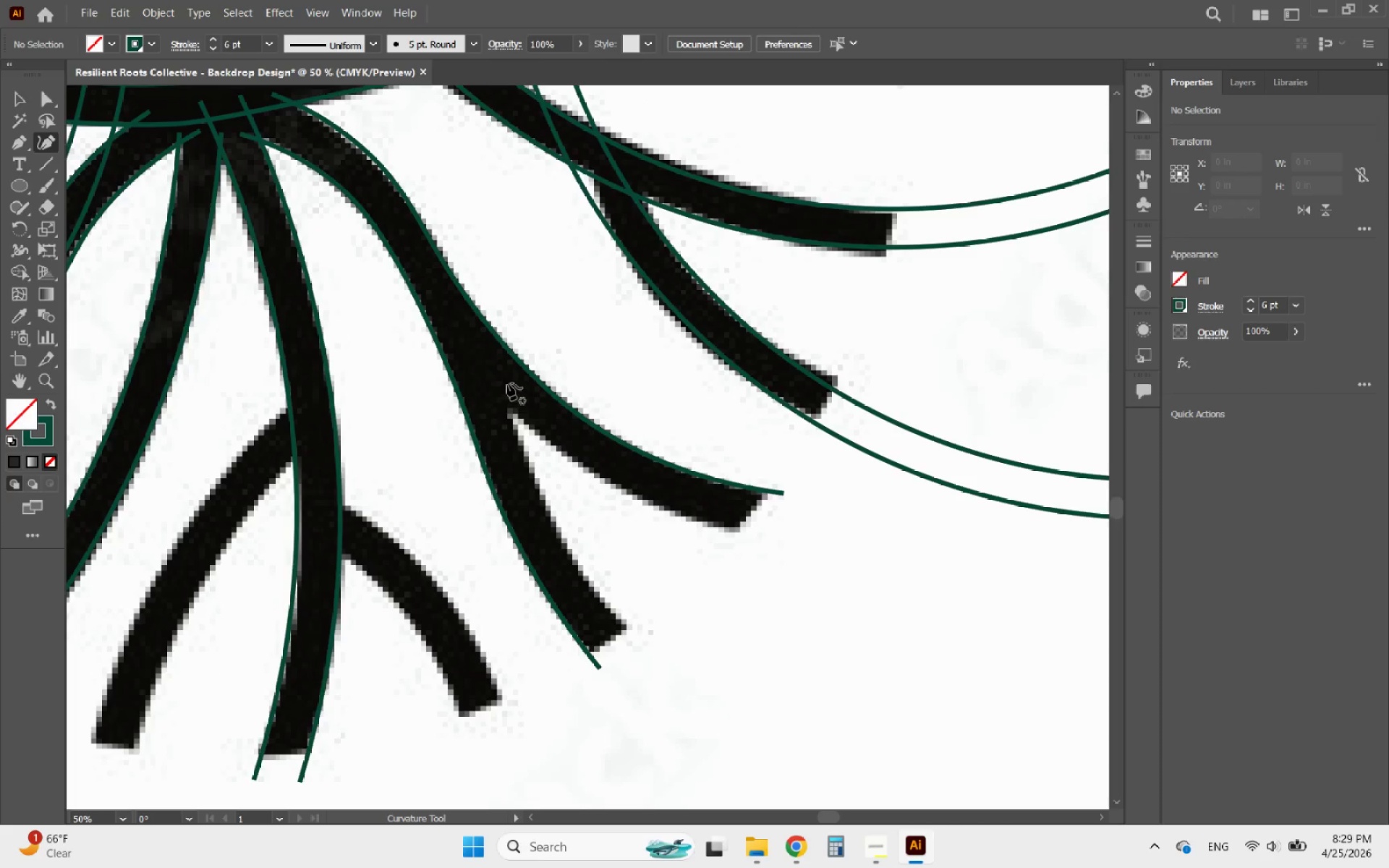 
left_click([509, 386])
 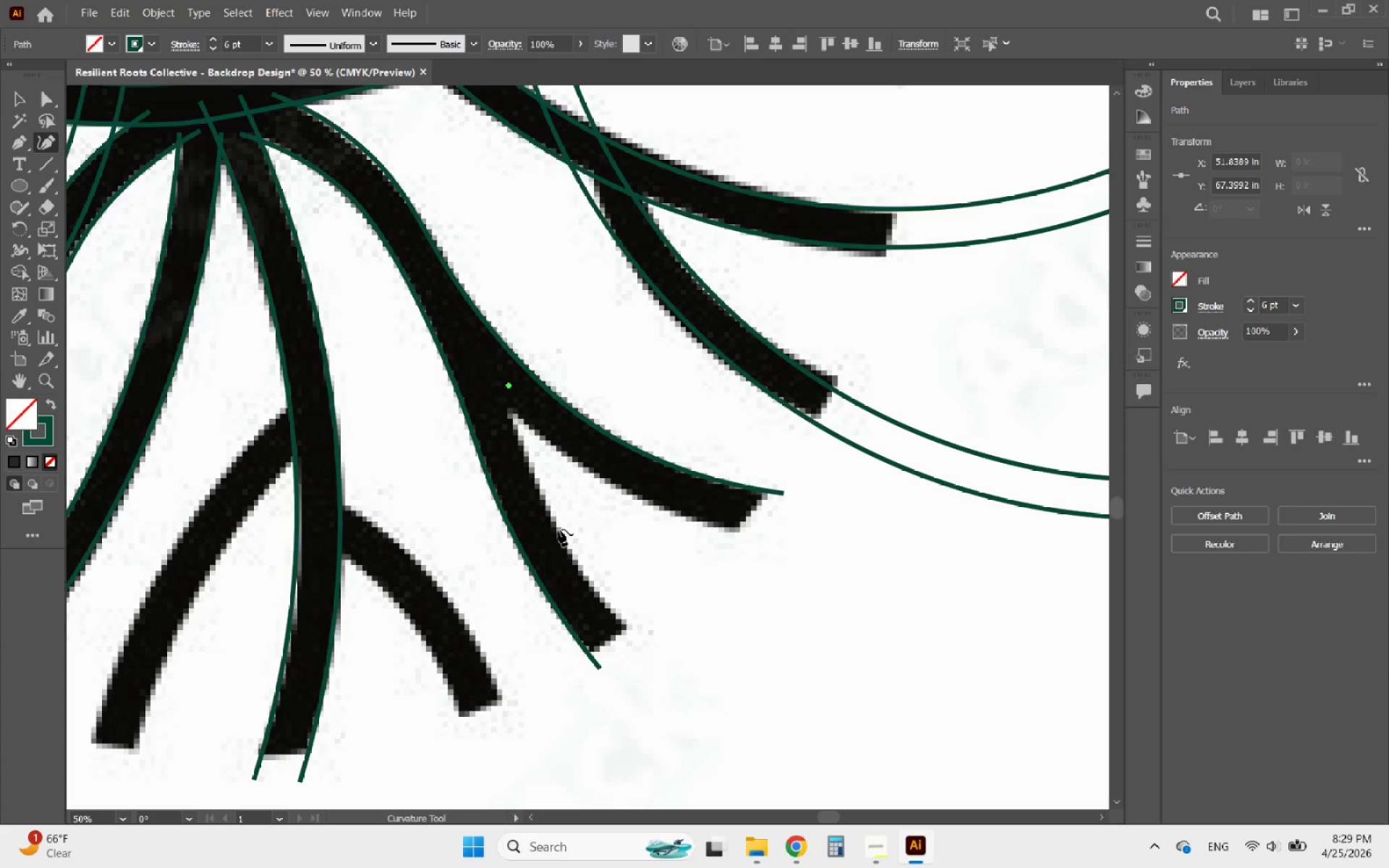 
left_click([558, 529])
 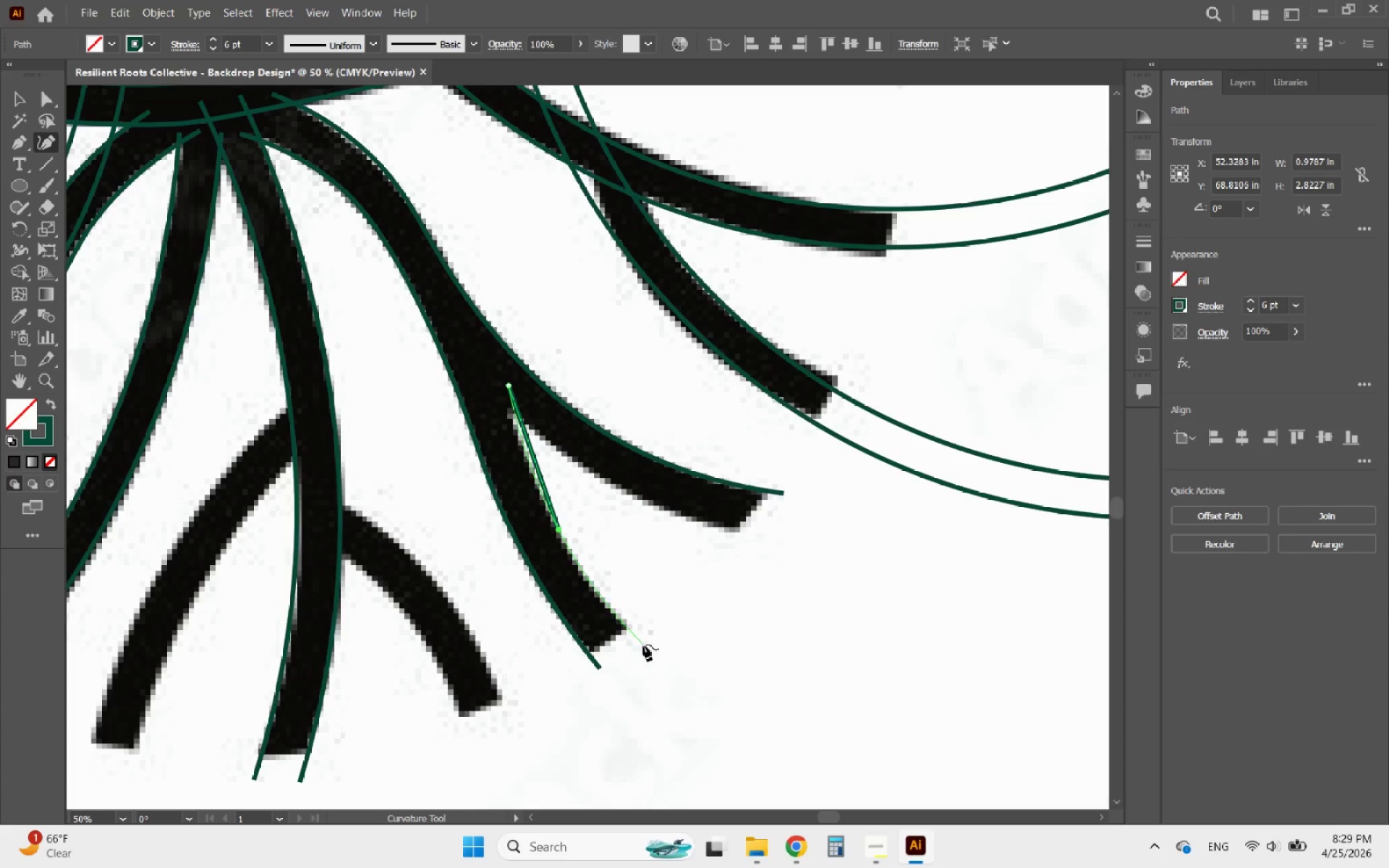 
left_click([645, 644])
 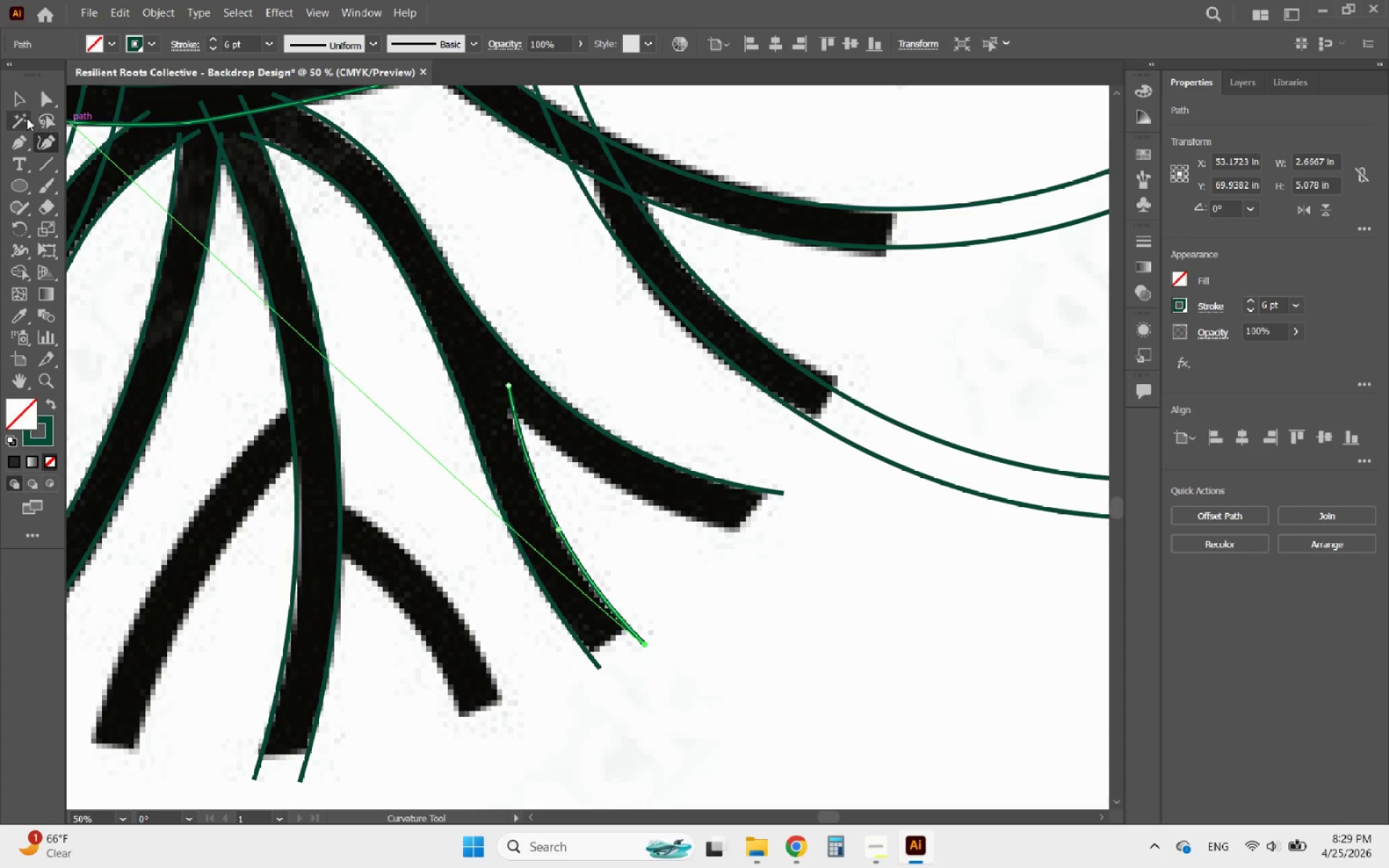 
left_click([20, 103])
 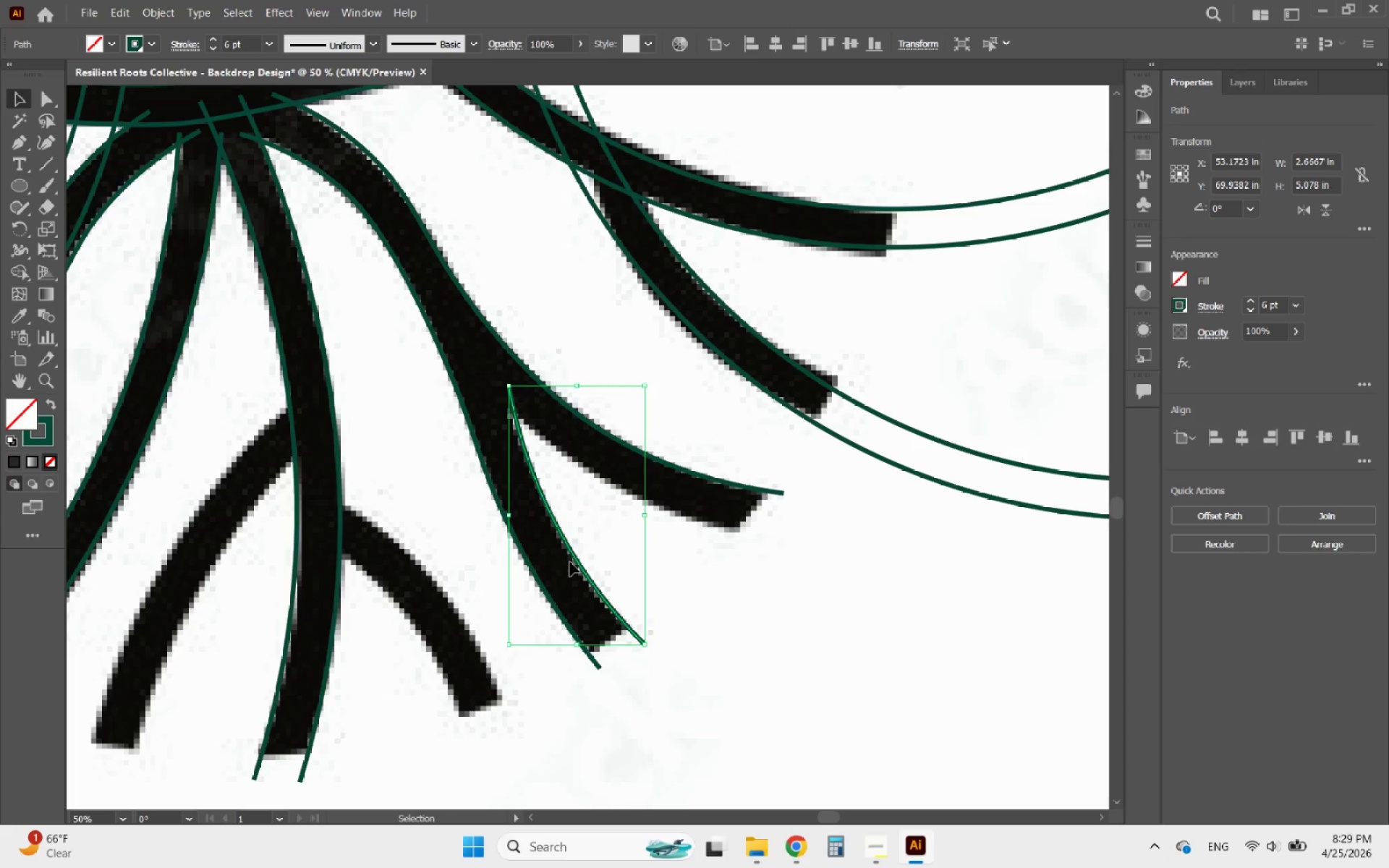 
key(Alt+AltLeft)
 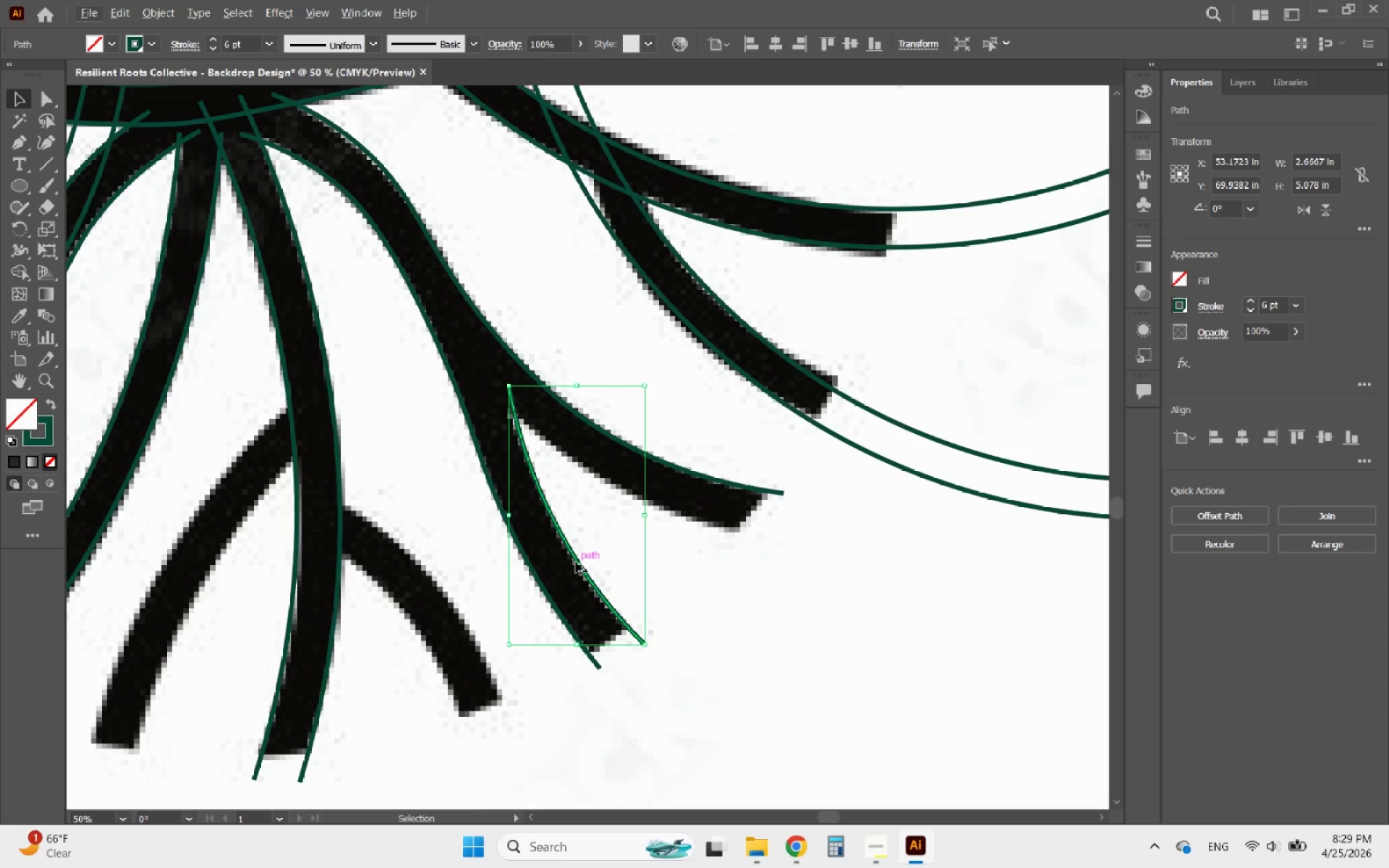 
hold_key(key=AltLeft, duration=2.25)
left_click_drag(start_coordinate=[576, 562], to_coordinate=[590, 520])
 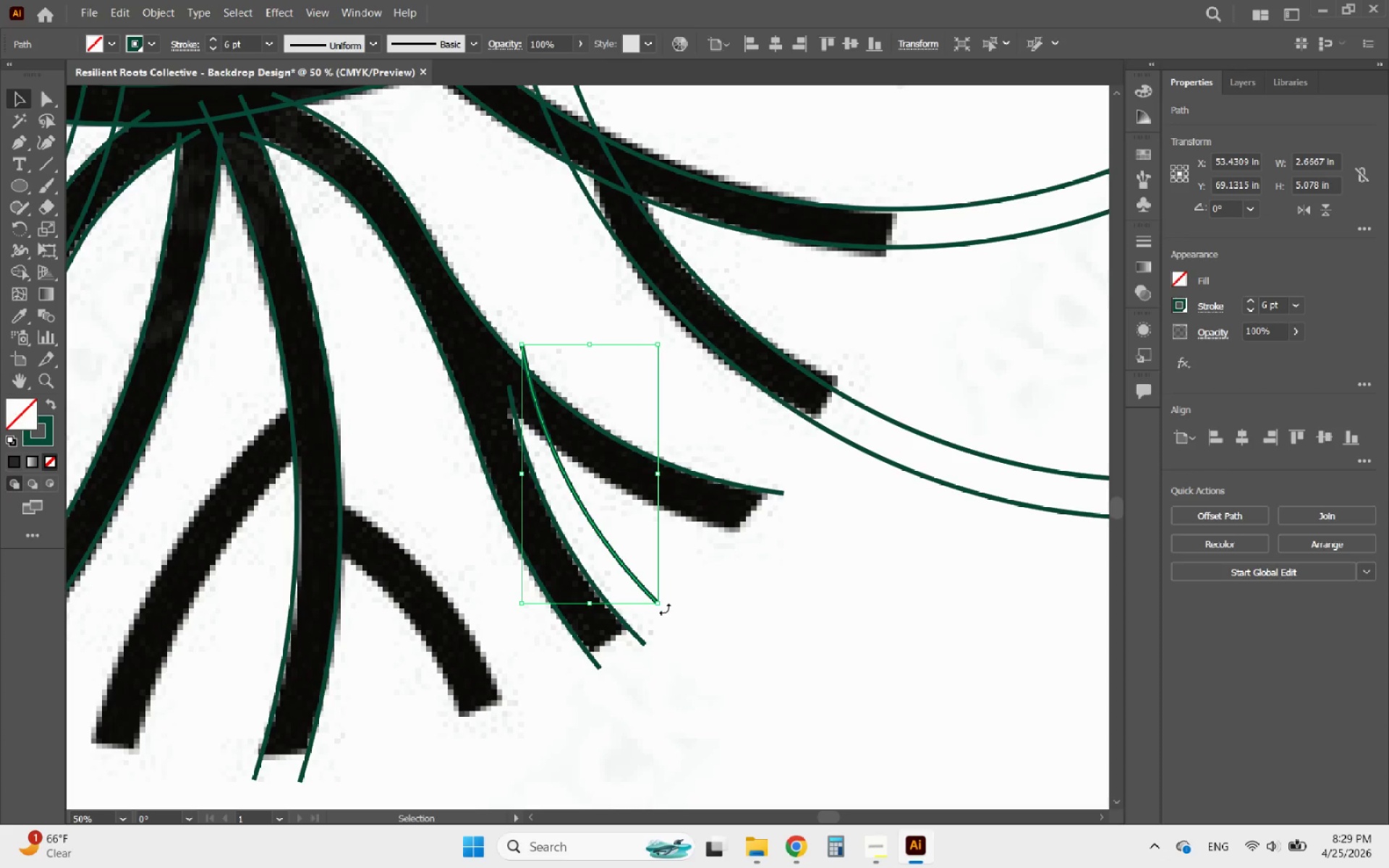 
left_click_drag(start_coordinate=[665, 609], to_coordinate=[748, 570])
 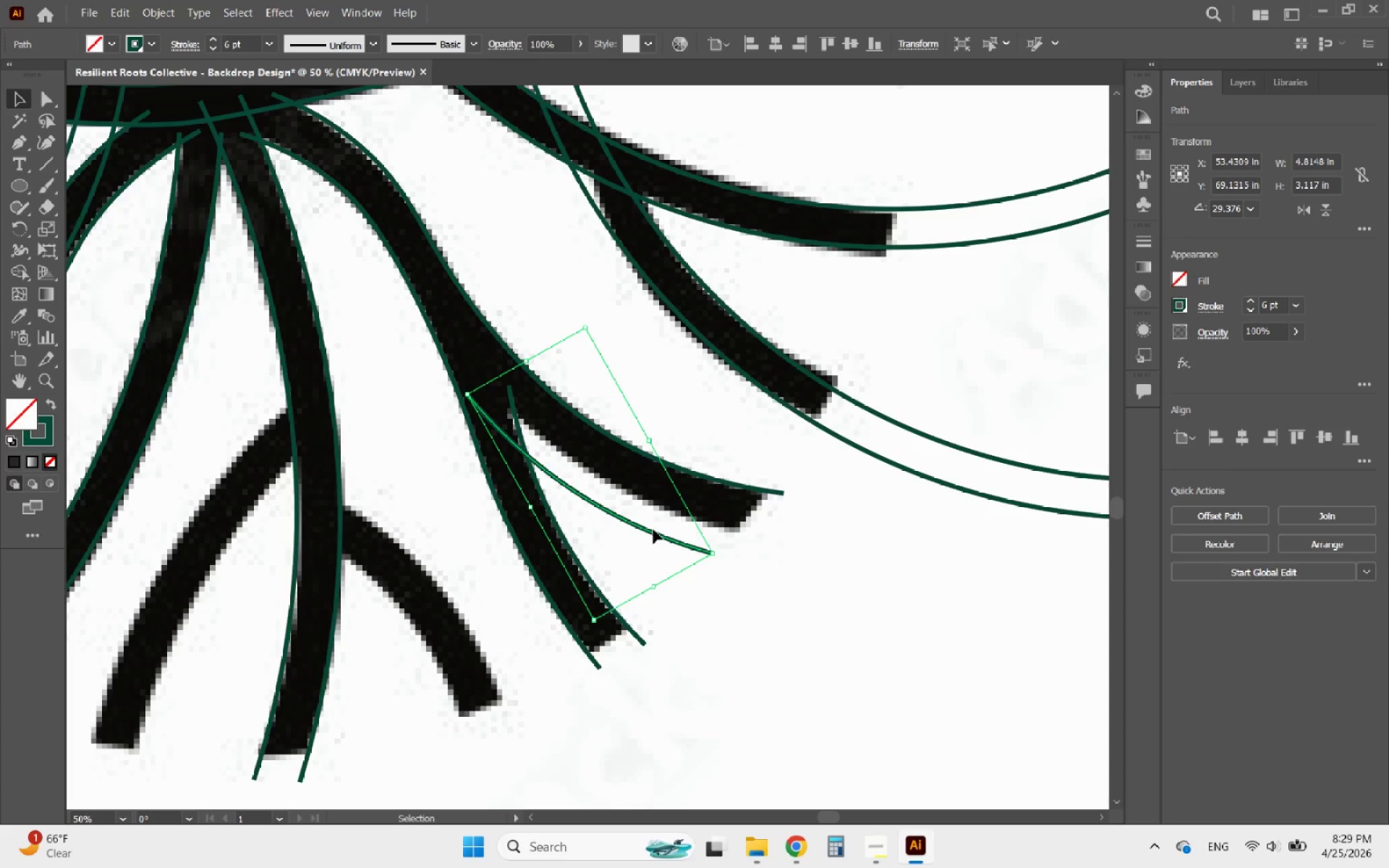 
left_click_drag(start_coordinate=[648, 529], to_coordinate=[678, 529])
 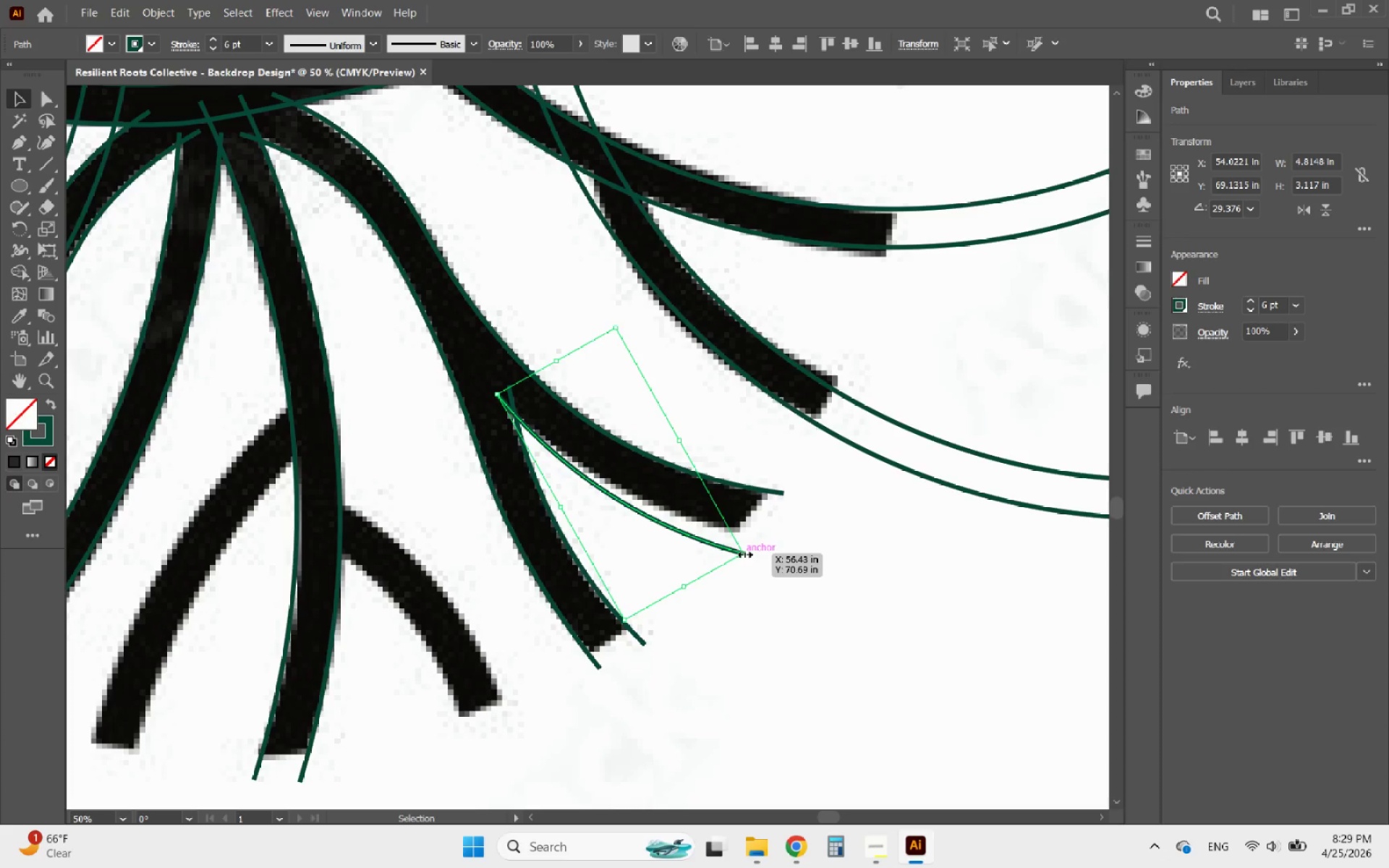 
left_click_drag(start_coordinate=[744, 553], to_coordinate=[752, 533])
 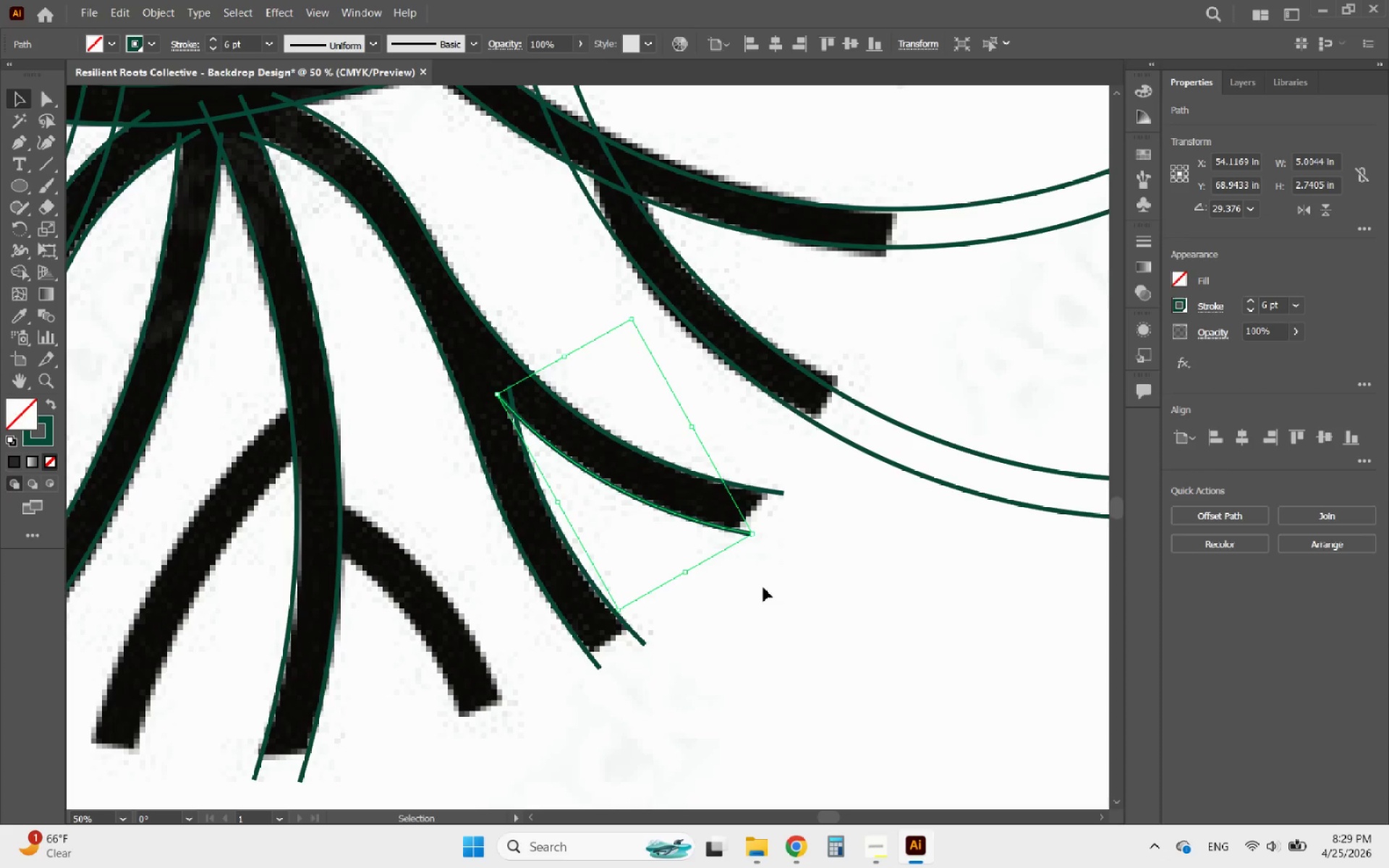 
left_click([763, 587])
 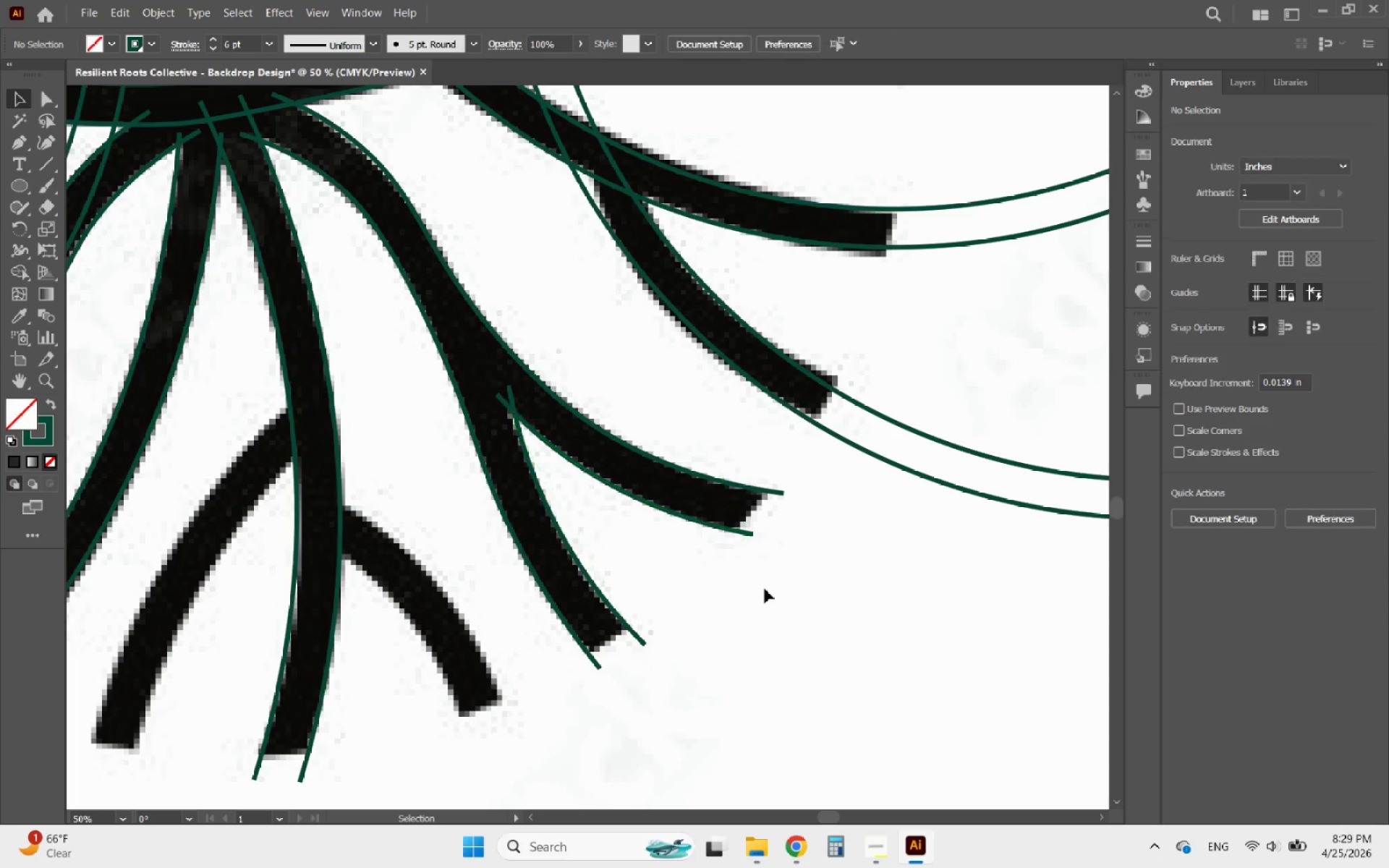 
hold_key(key=AltLeft, duration=4.55)
scroll: coordinate [801, 554], scroll_direction: down, amount: 3.0
 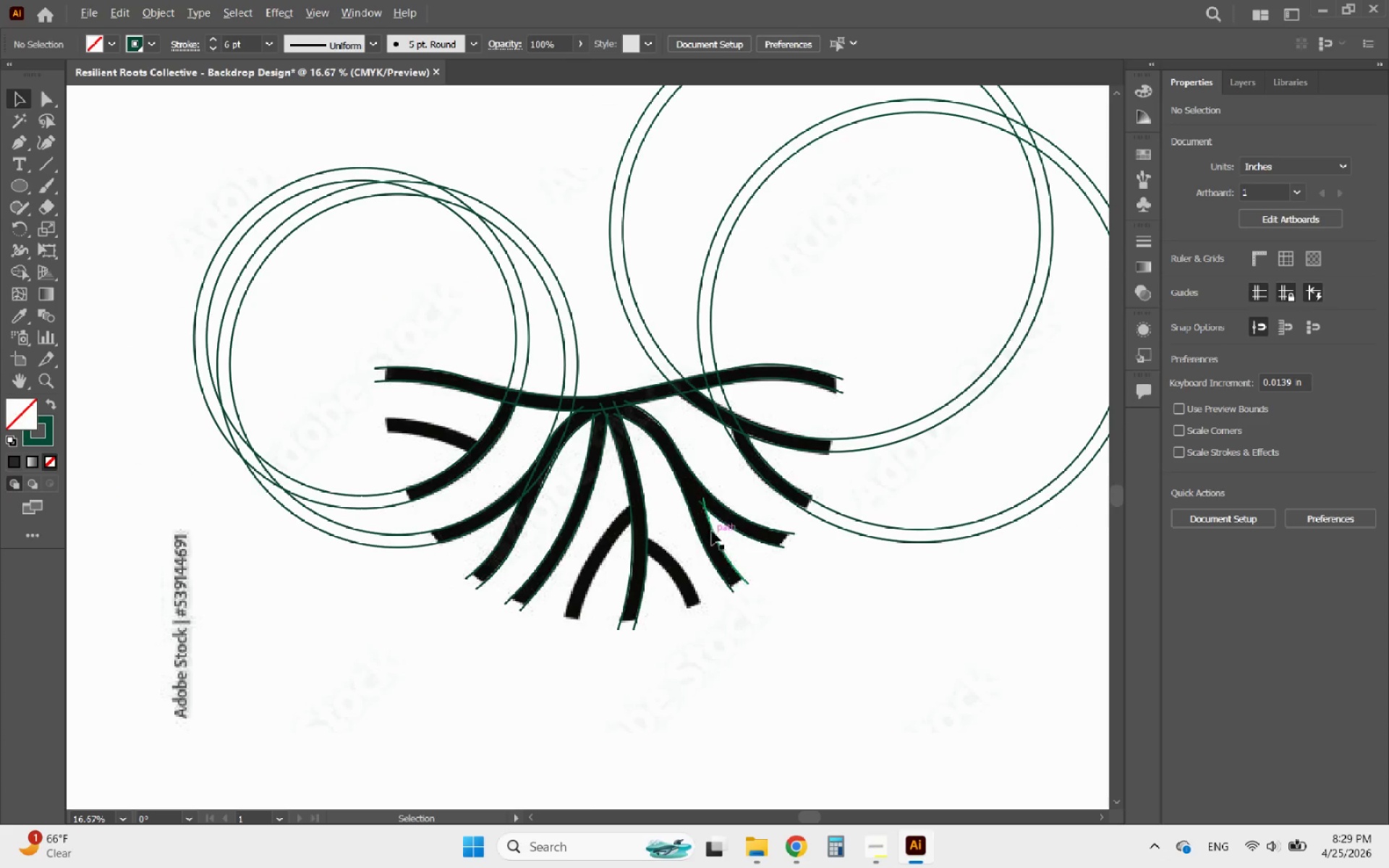 
scroll: coordinate [665, 490], scroll_direction: up, amount: 3.0
 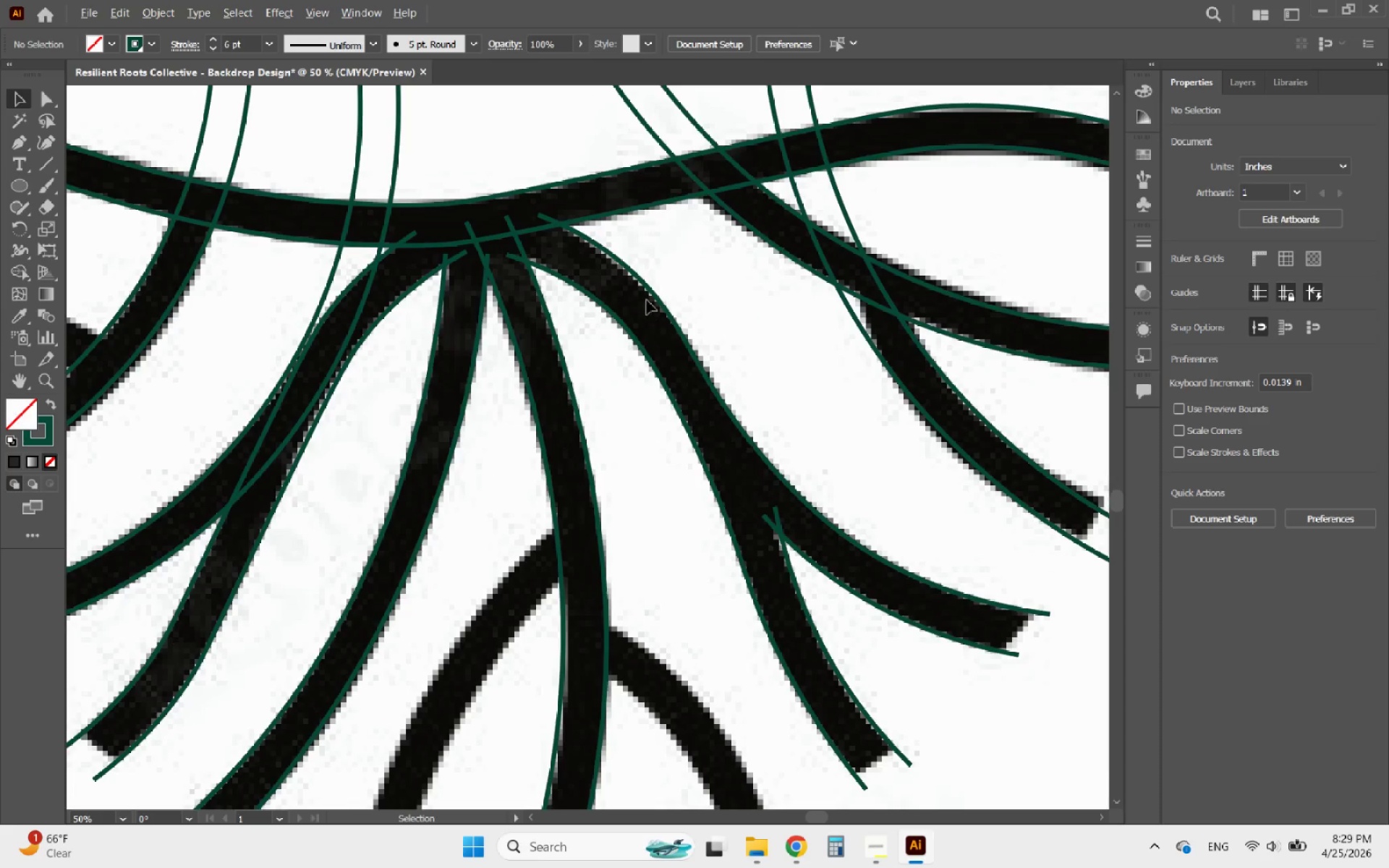 
scroll: coordinate [650, 293], scroll_direction: down, amount: 2.0
 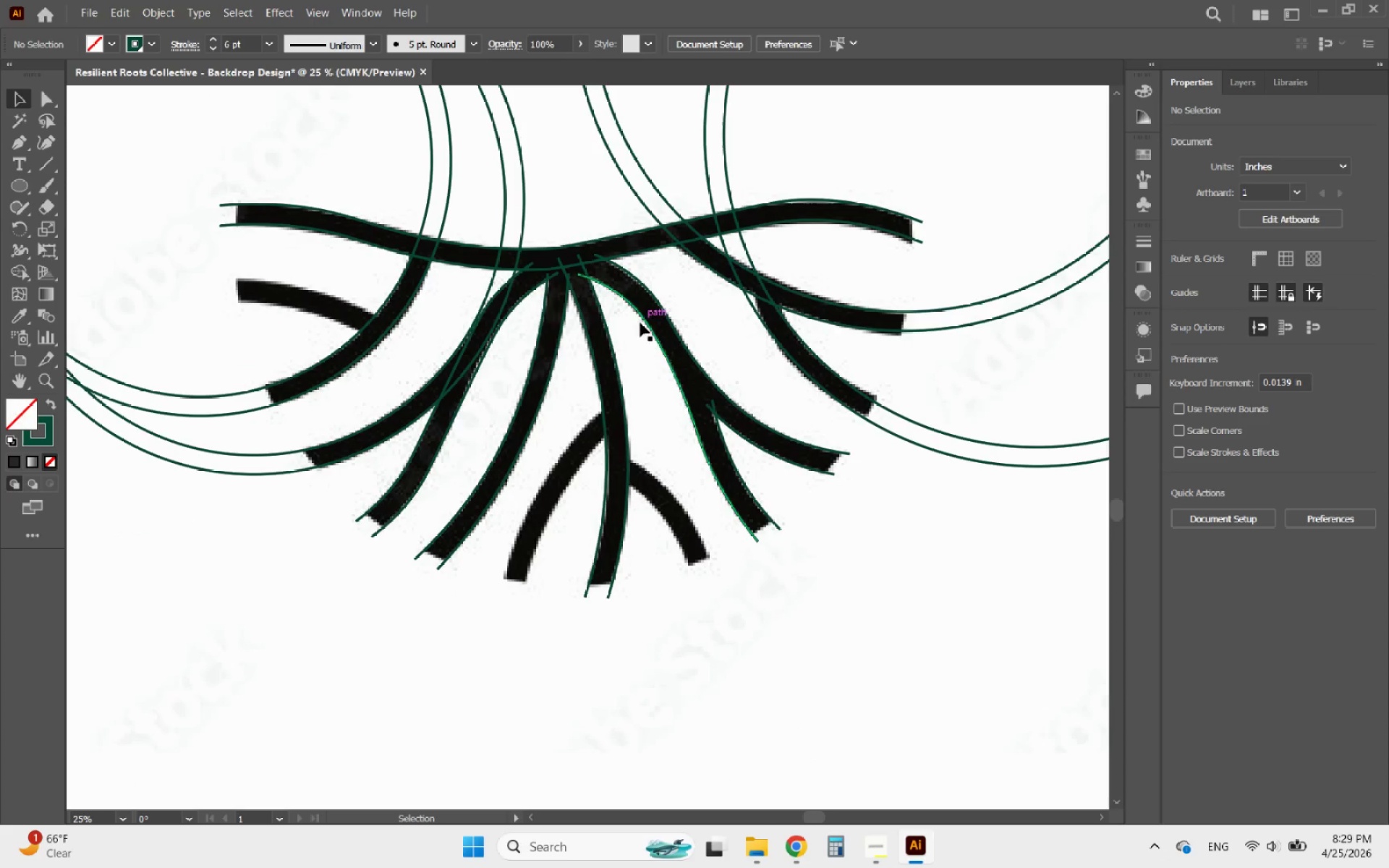 
hold_key(key=AltLeft, duration=0.95)
scroll: coordinate [407, 486], scroll_direction: up, amount: 1.0
 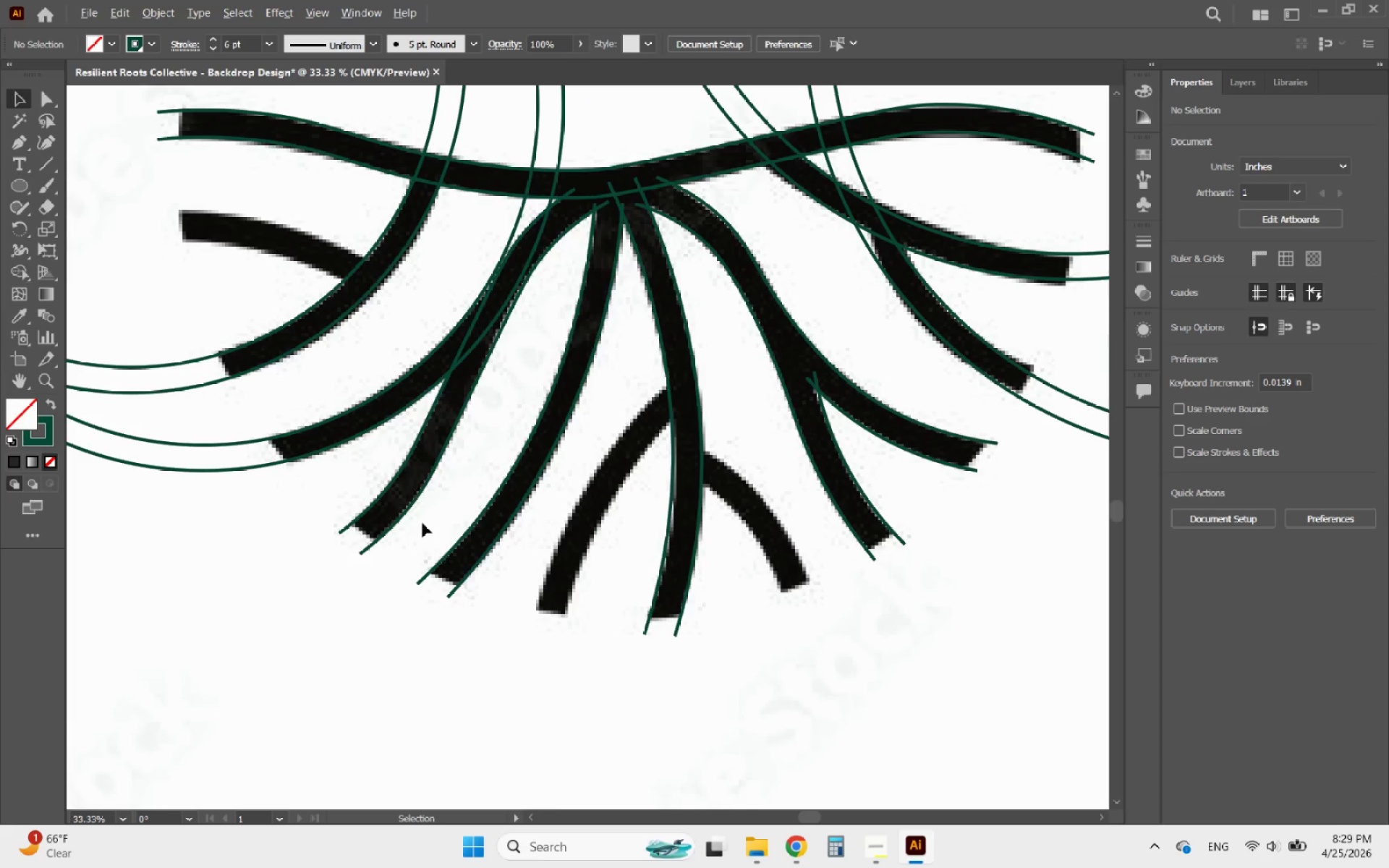 
hold_key(key=AltLeft, duration=0.89)
scroll: coordinate [438, 512], scroll_direction: down, amount: 1.0
 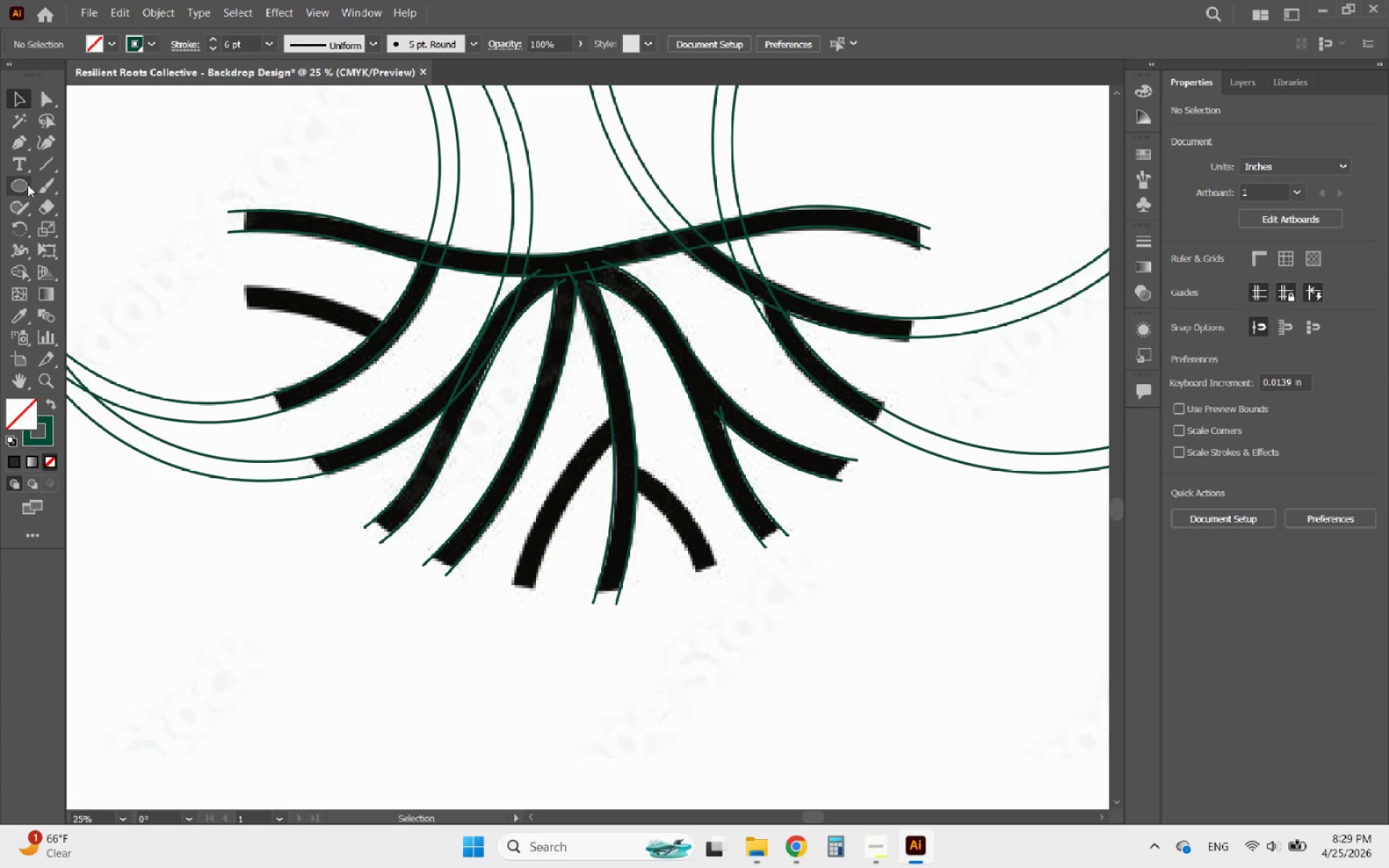 
right_click([23, 178])
 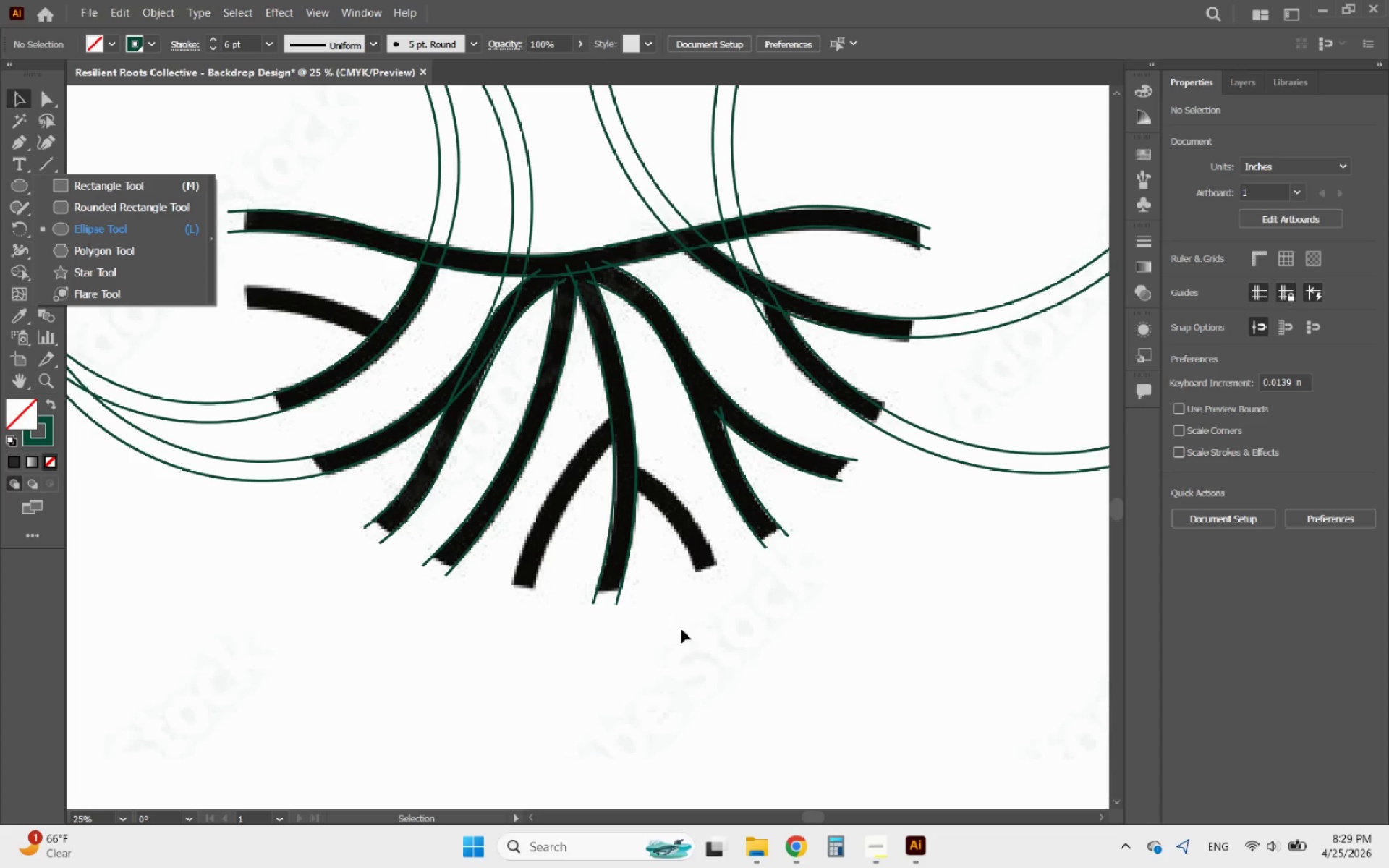 
left_click([704, 668])
 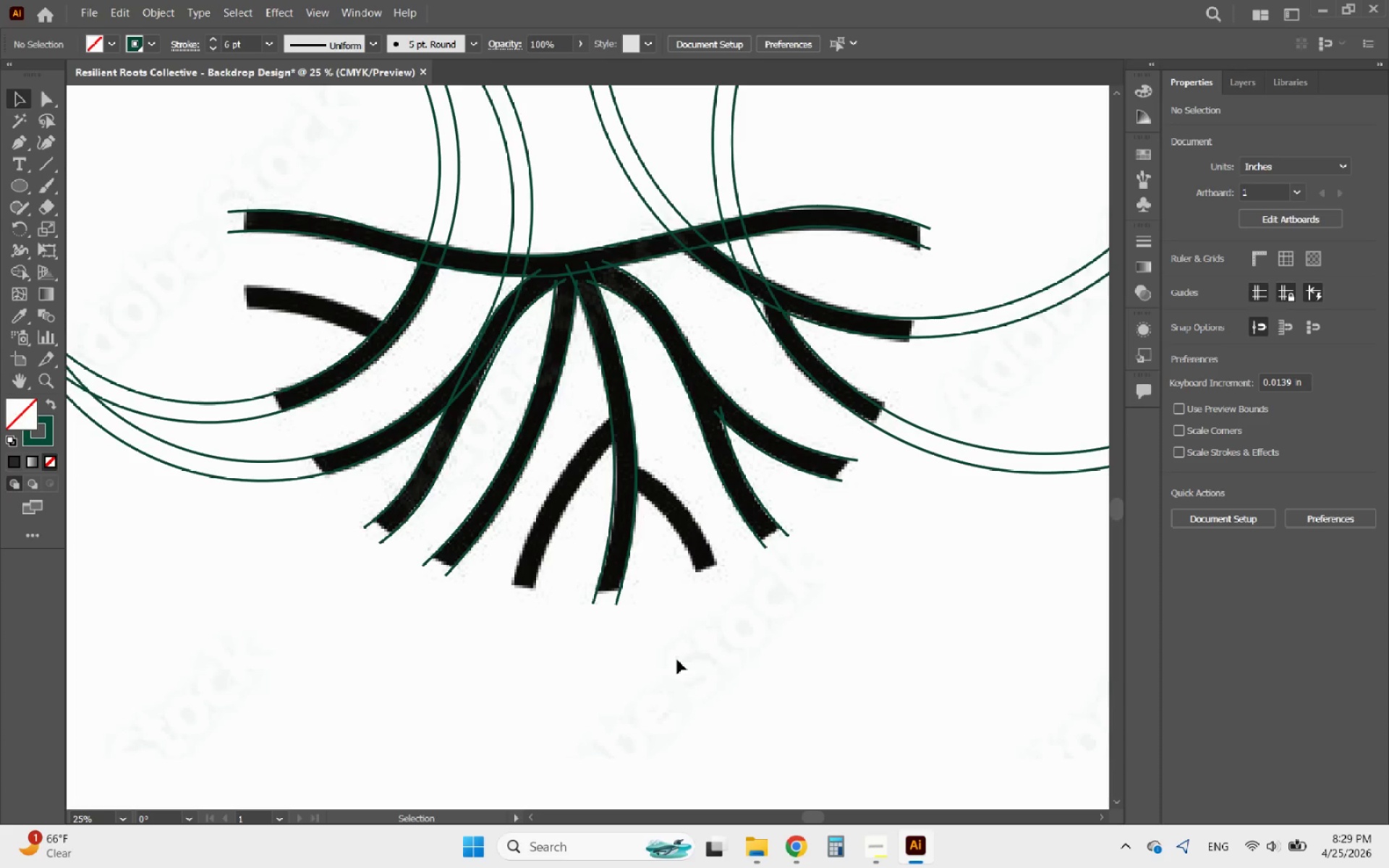 
hold_key(key=AltLeft, duration=2.08)
scroll: coordinate [676, 660], scroll_direction: down, amount: 2.0
 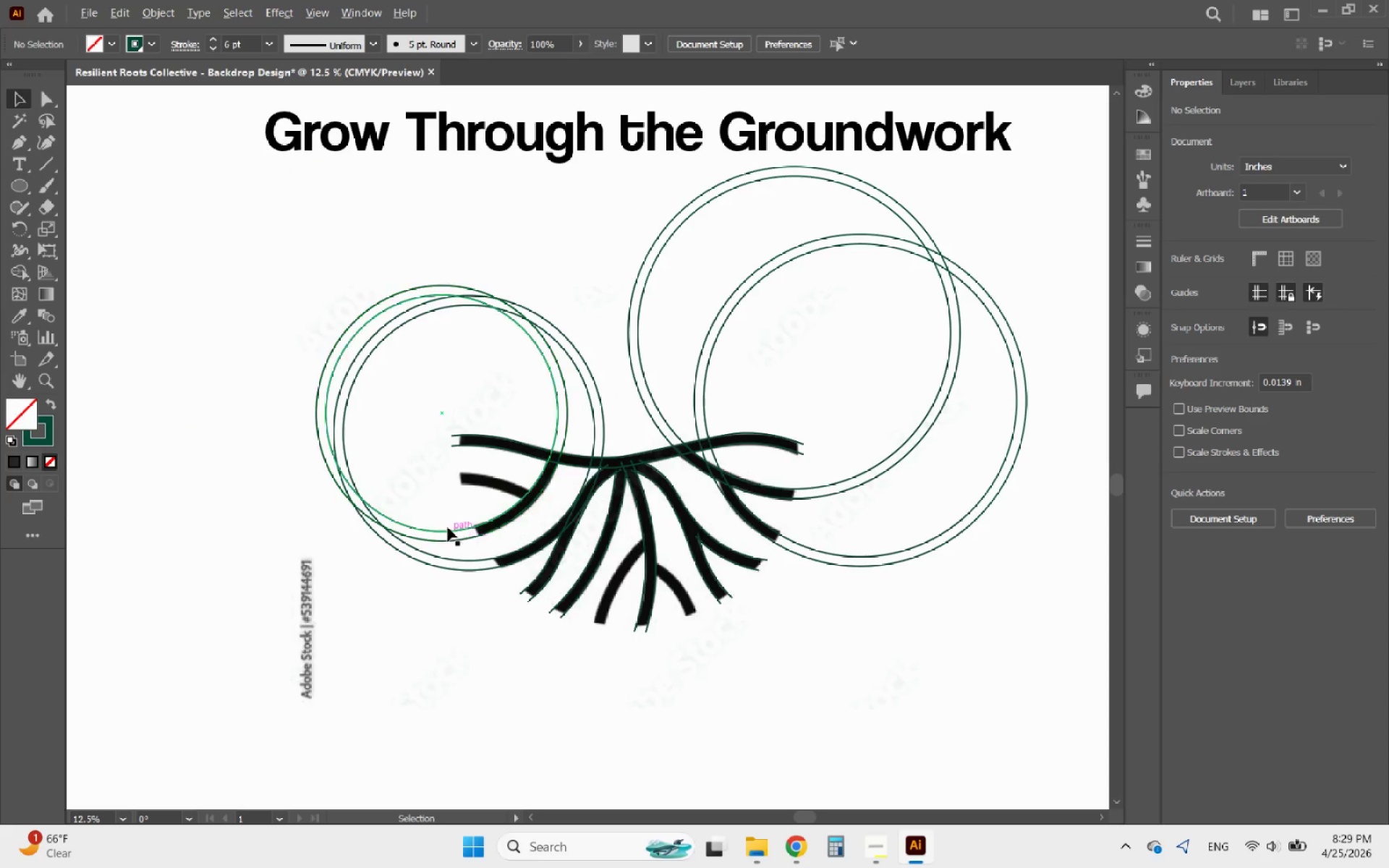 
scroll: coordinate [544, 404], scroll_direction: up, amount: 2.0
 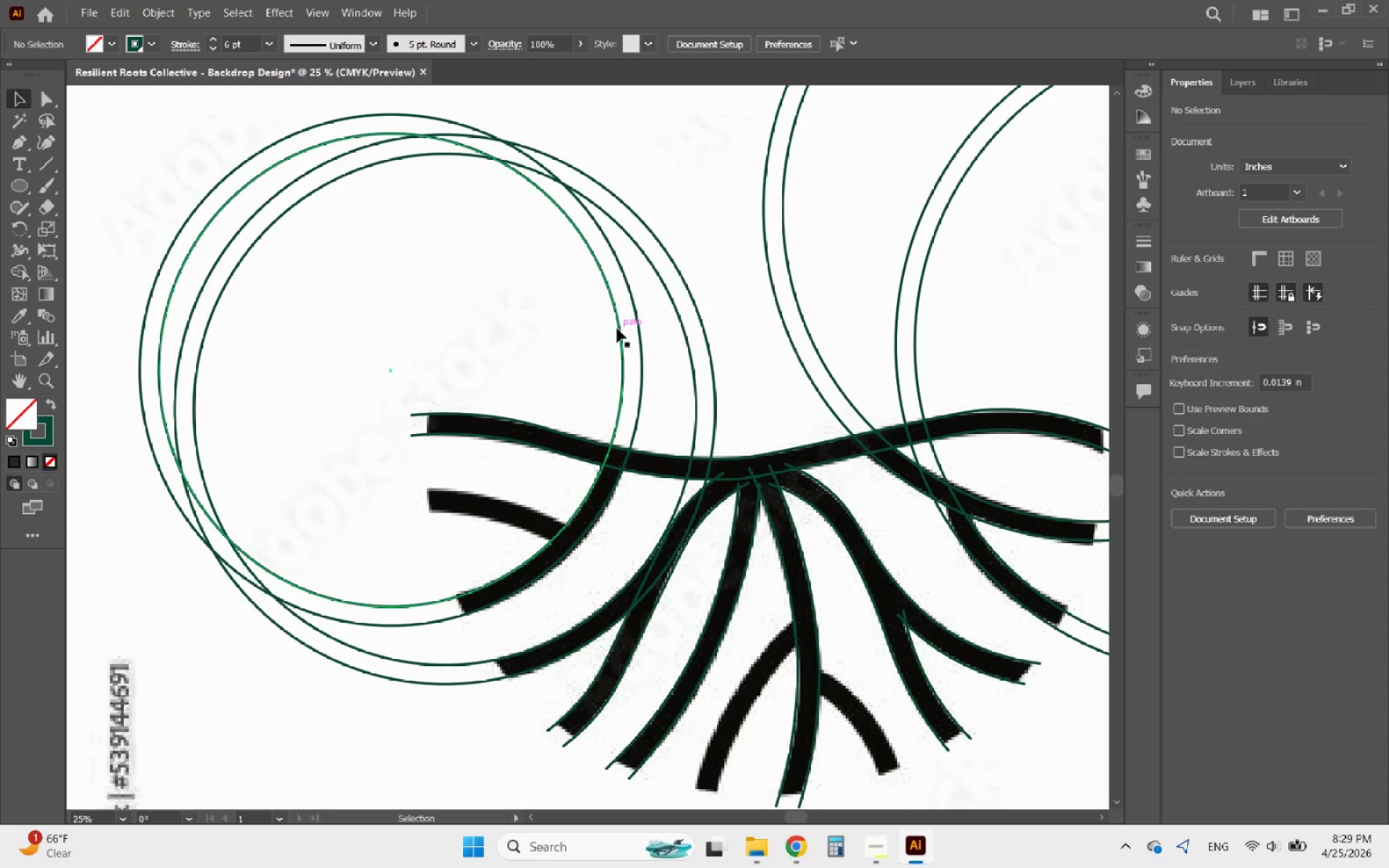 
left_click([617, 328])
 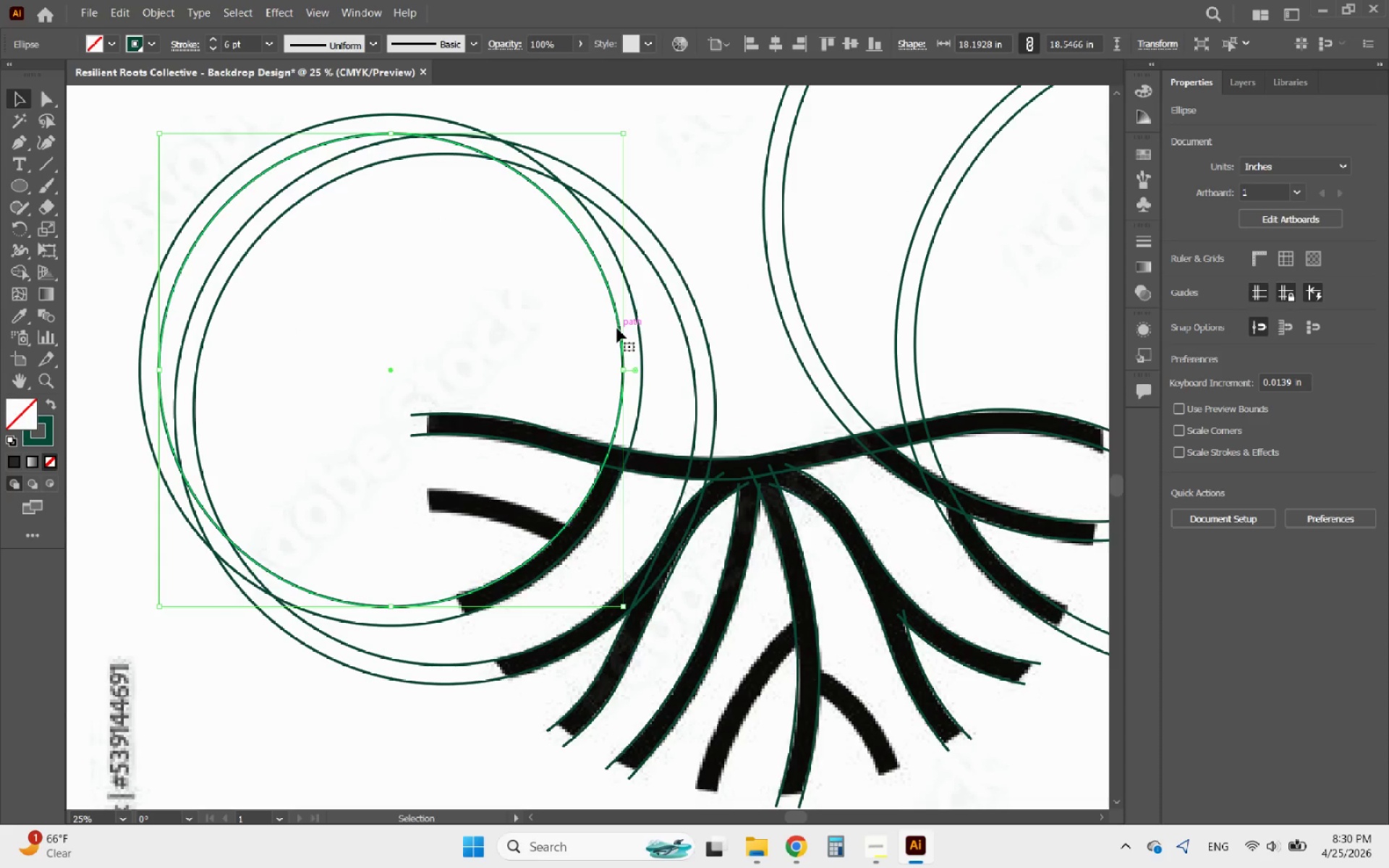 
hold_key(key=AltLeft, duration=3.78)
left_click_drag(start_coordinate=[617, 328], to_coordinate=[672, 714])
 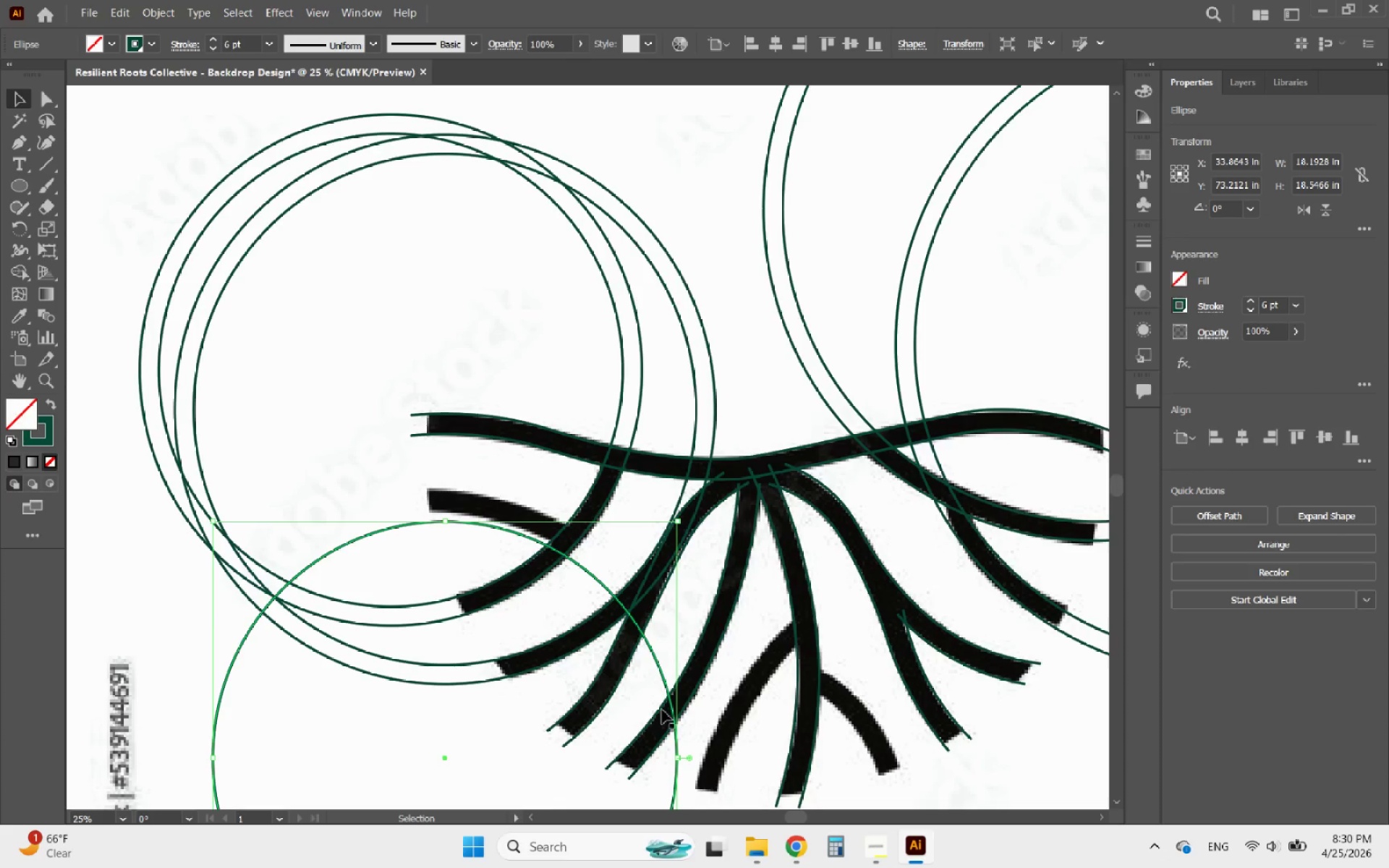 
hold_key(key=AltLeft, duration=0.61)
scroll: coordinate [521, 545], scroll_direction: up, amount: 3.0
 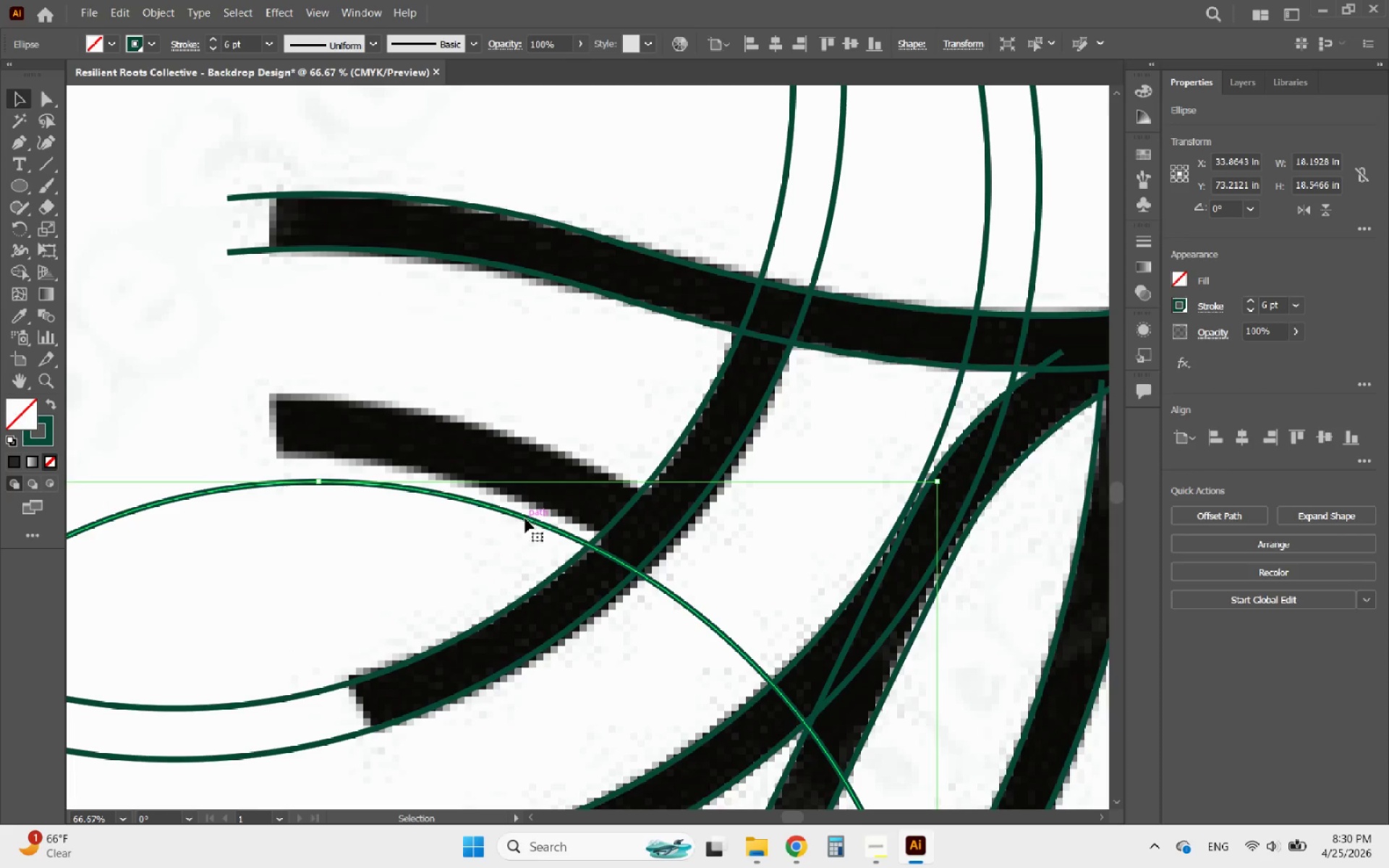 
left_click_drag(start_coordinate=[522, 519], to_coordinate=[511, 496])
 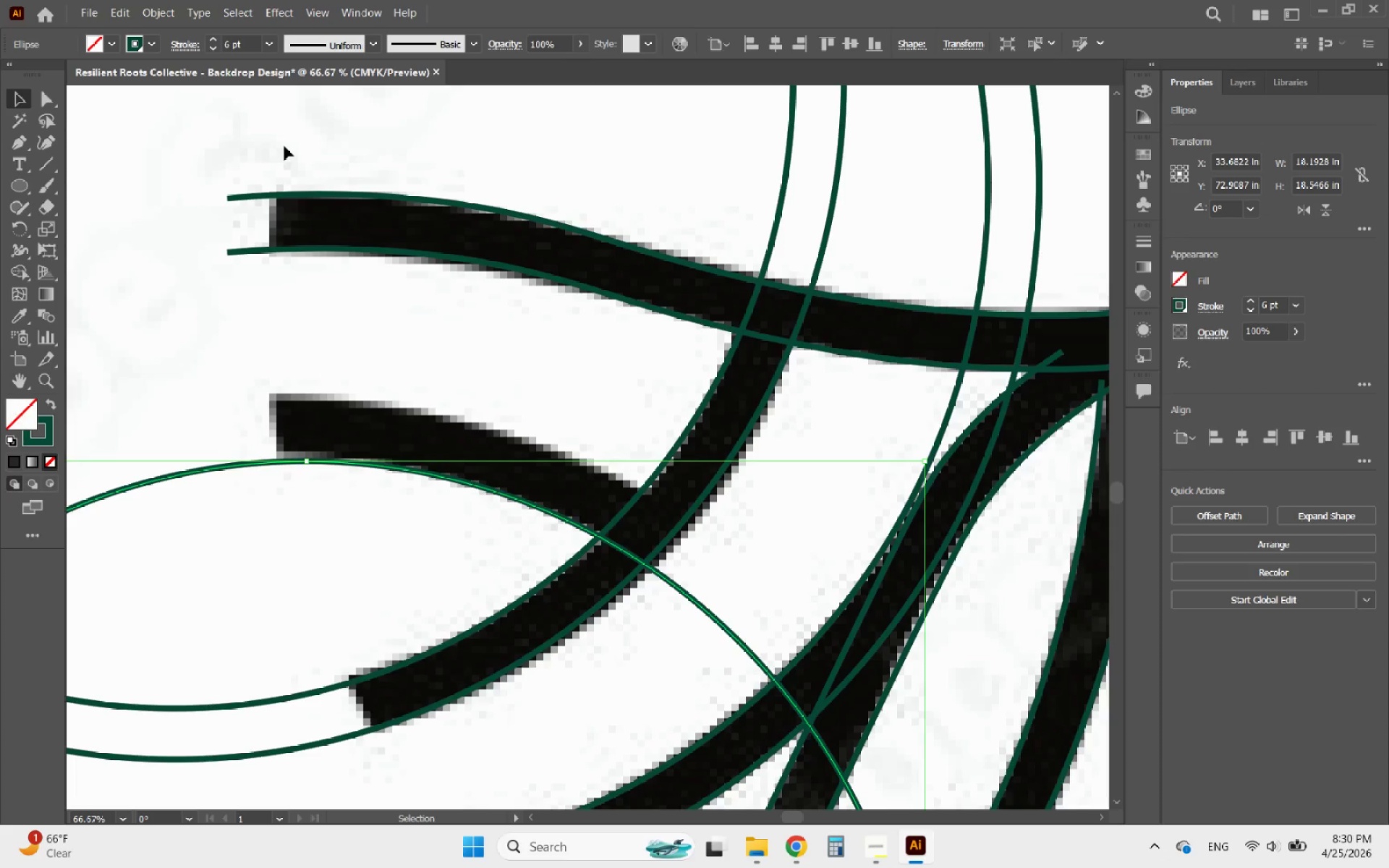 
wait(5.55)
 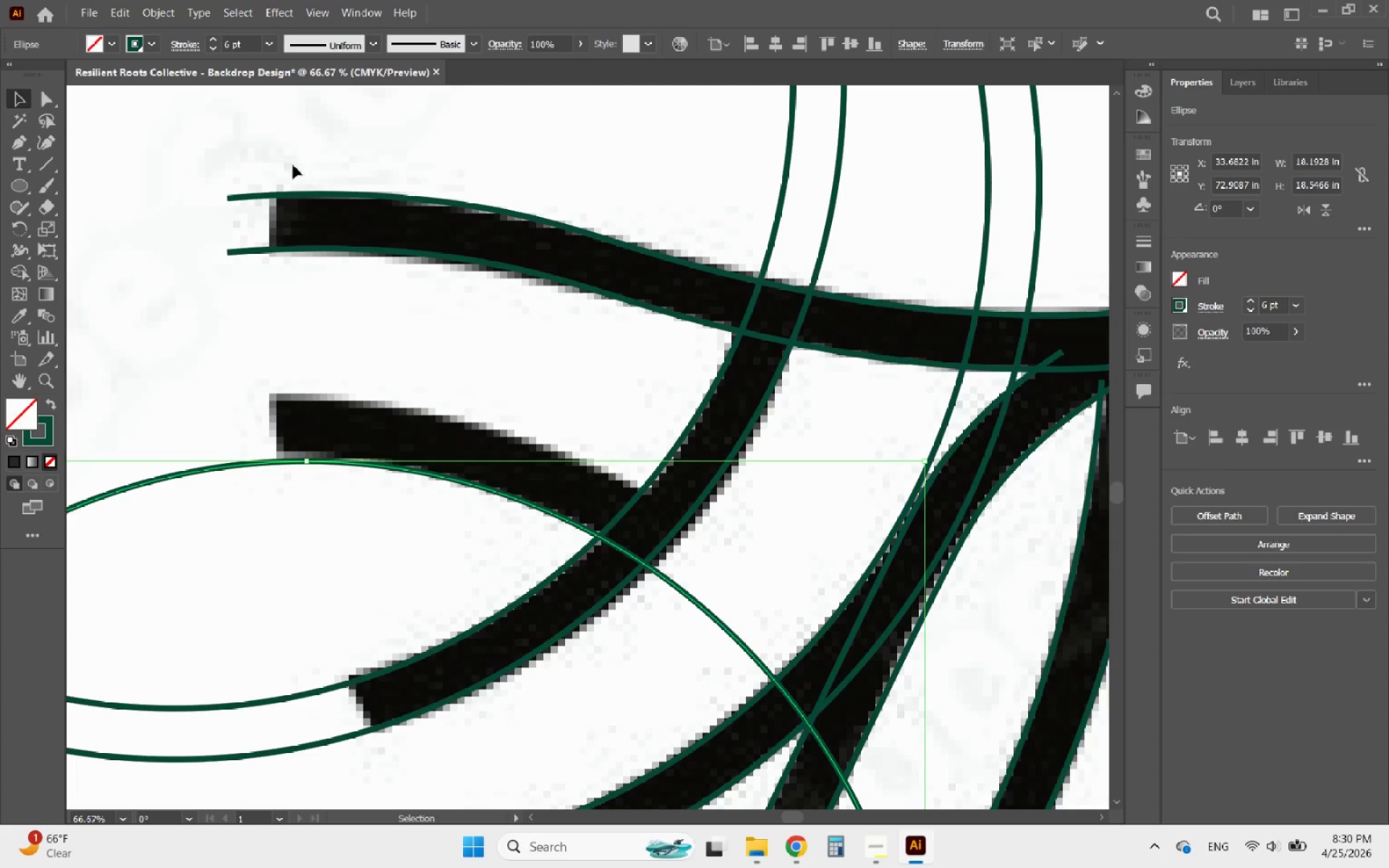 
left_click([161, 11])
 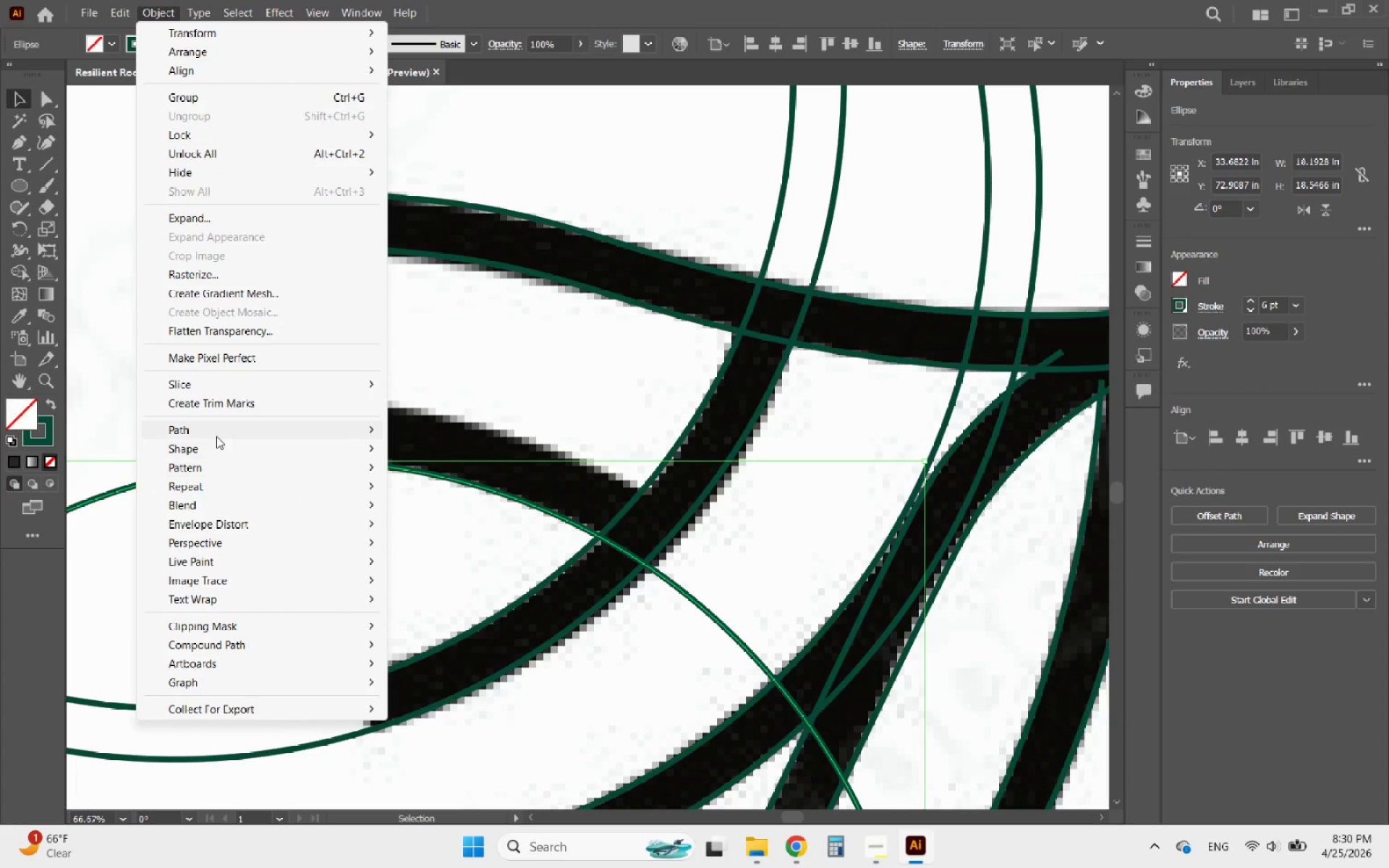 
left_click([204, 425])
 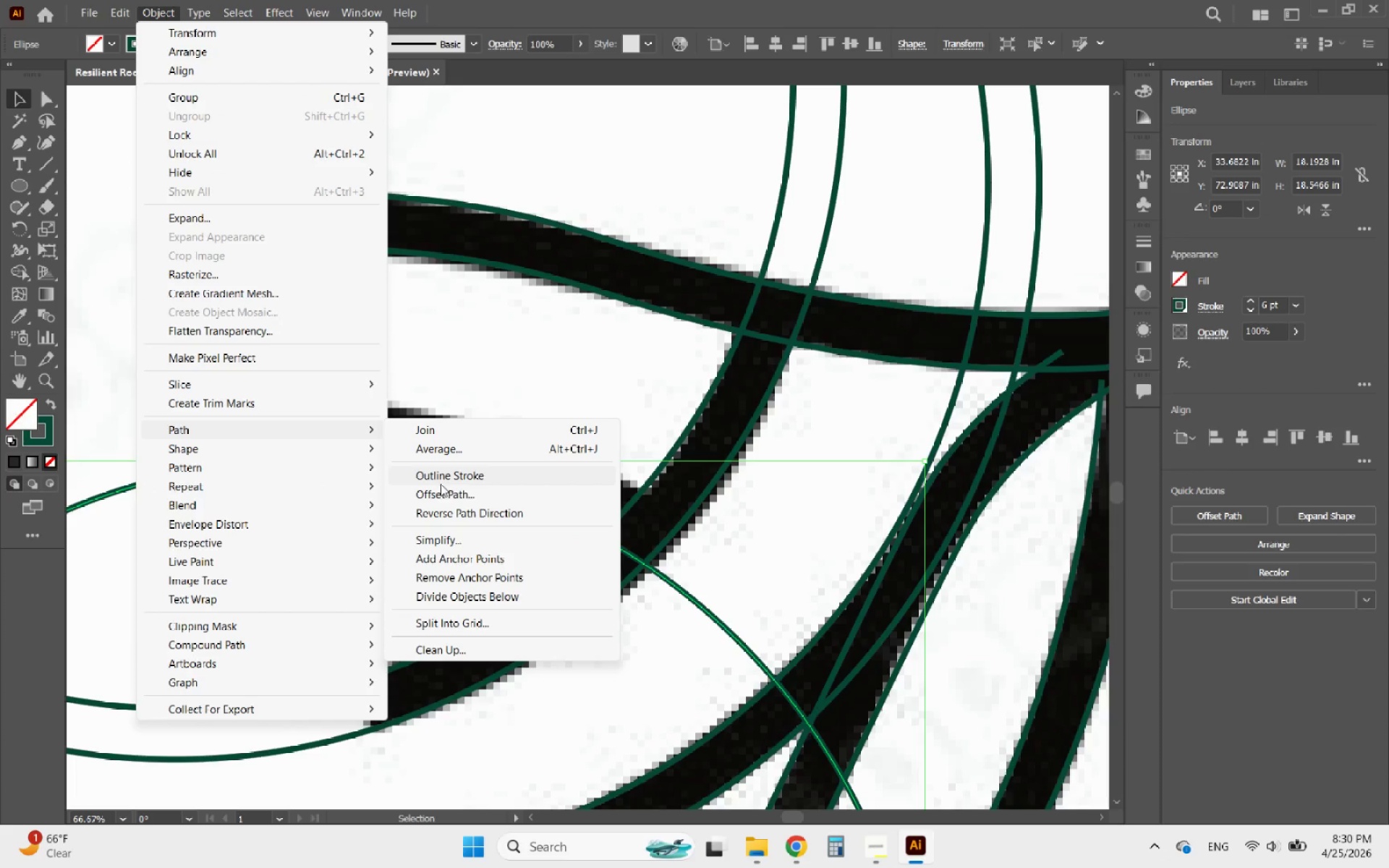 
left_click([443, 486])
 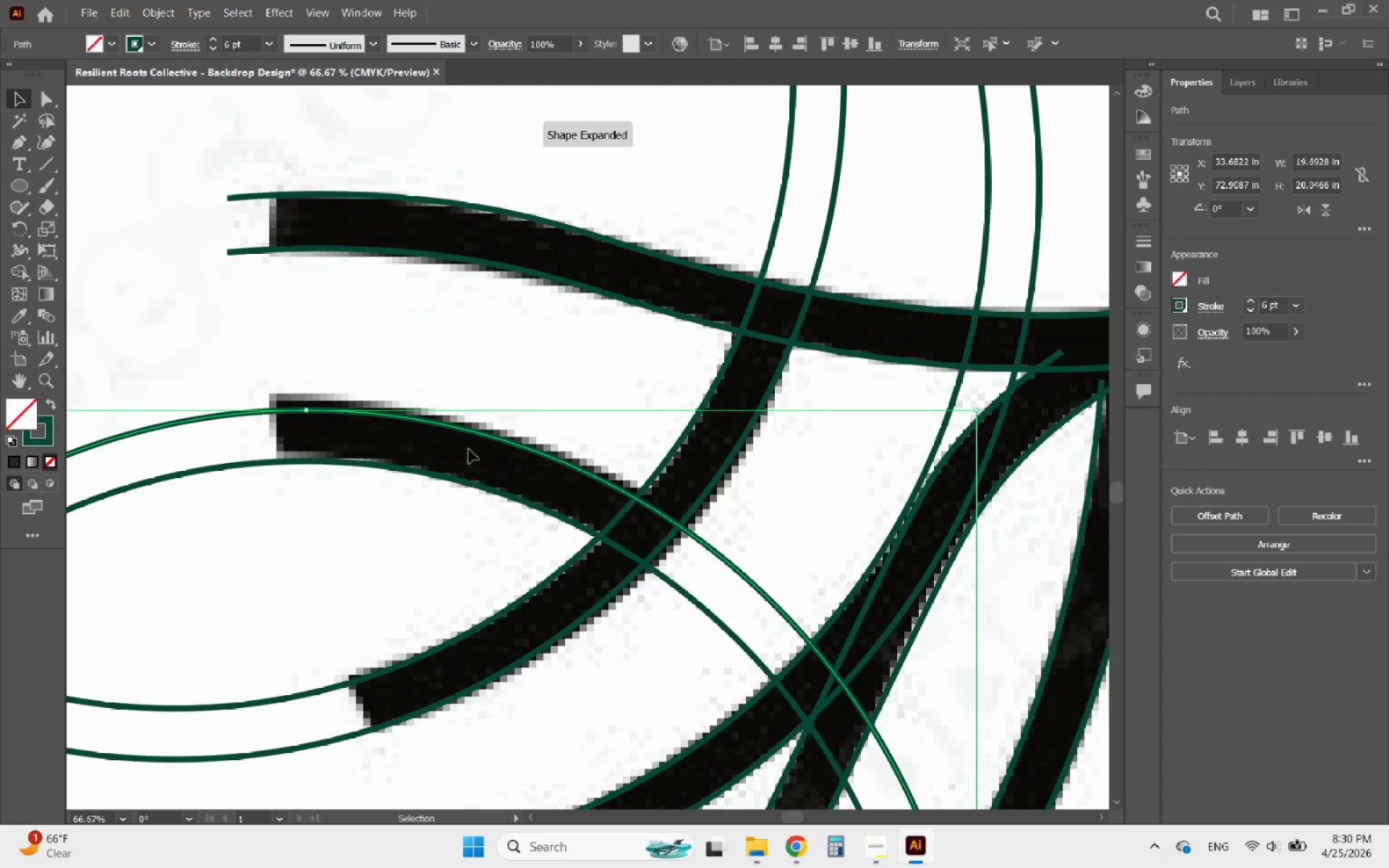 
hold_key(key=ShiftLeft, duration=1.11)
left_click([484, 487])
 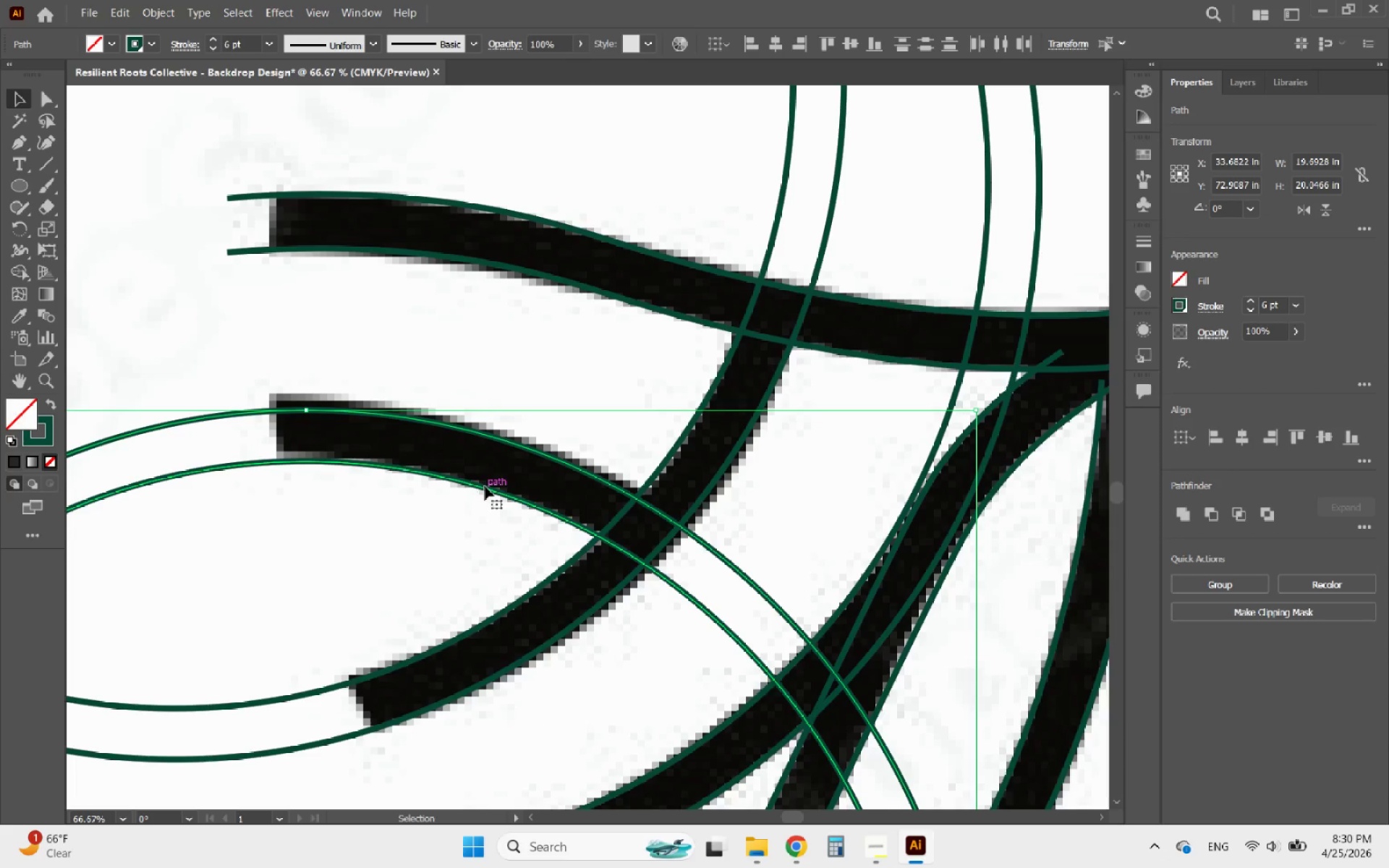 
key(ArrowUp)
 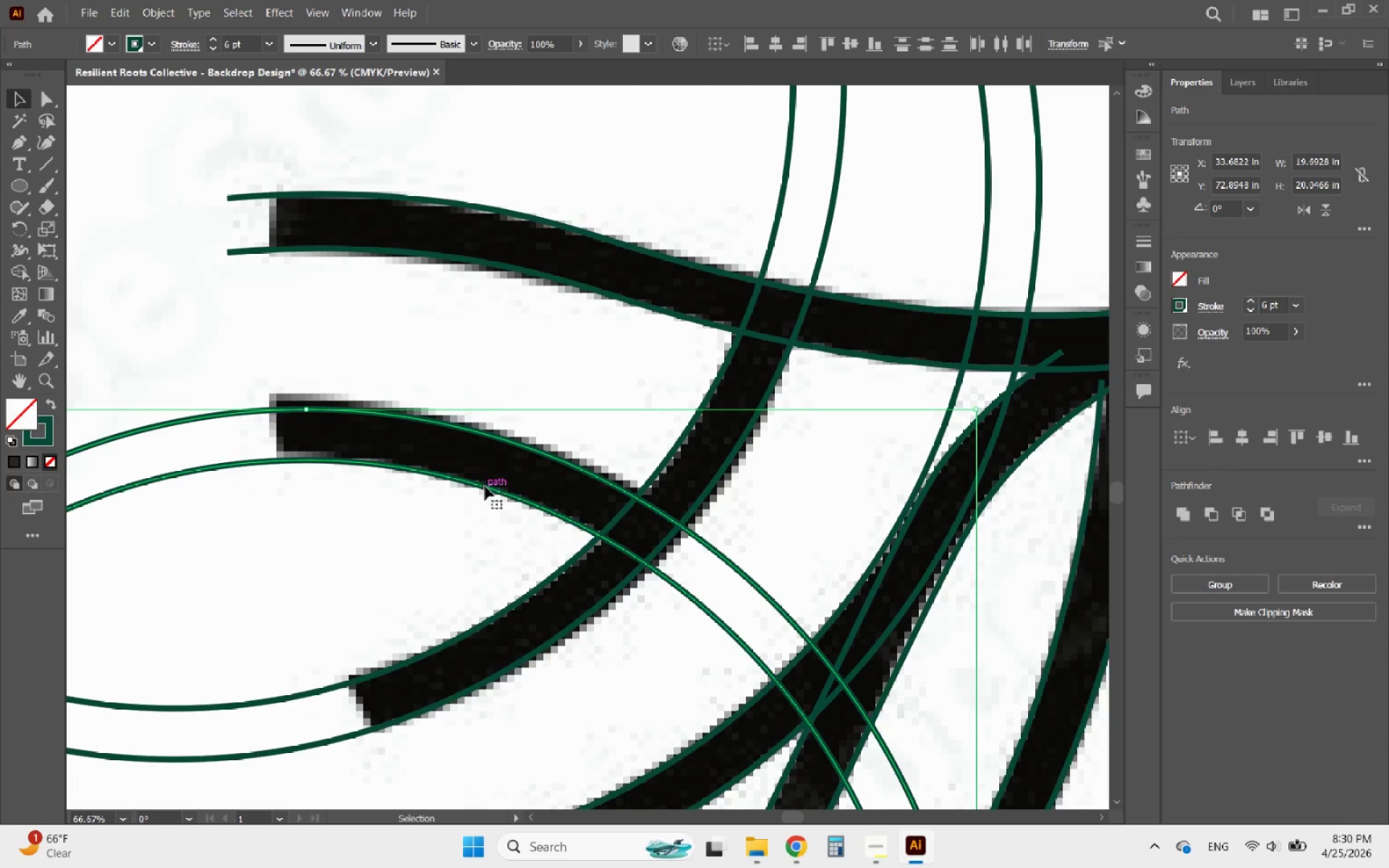 
key(ArrowUp)
 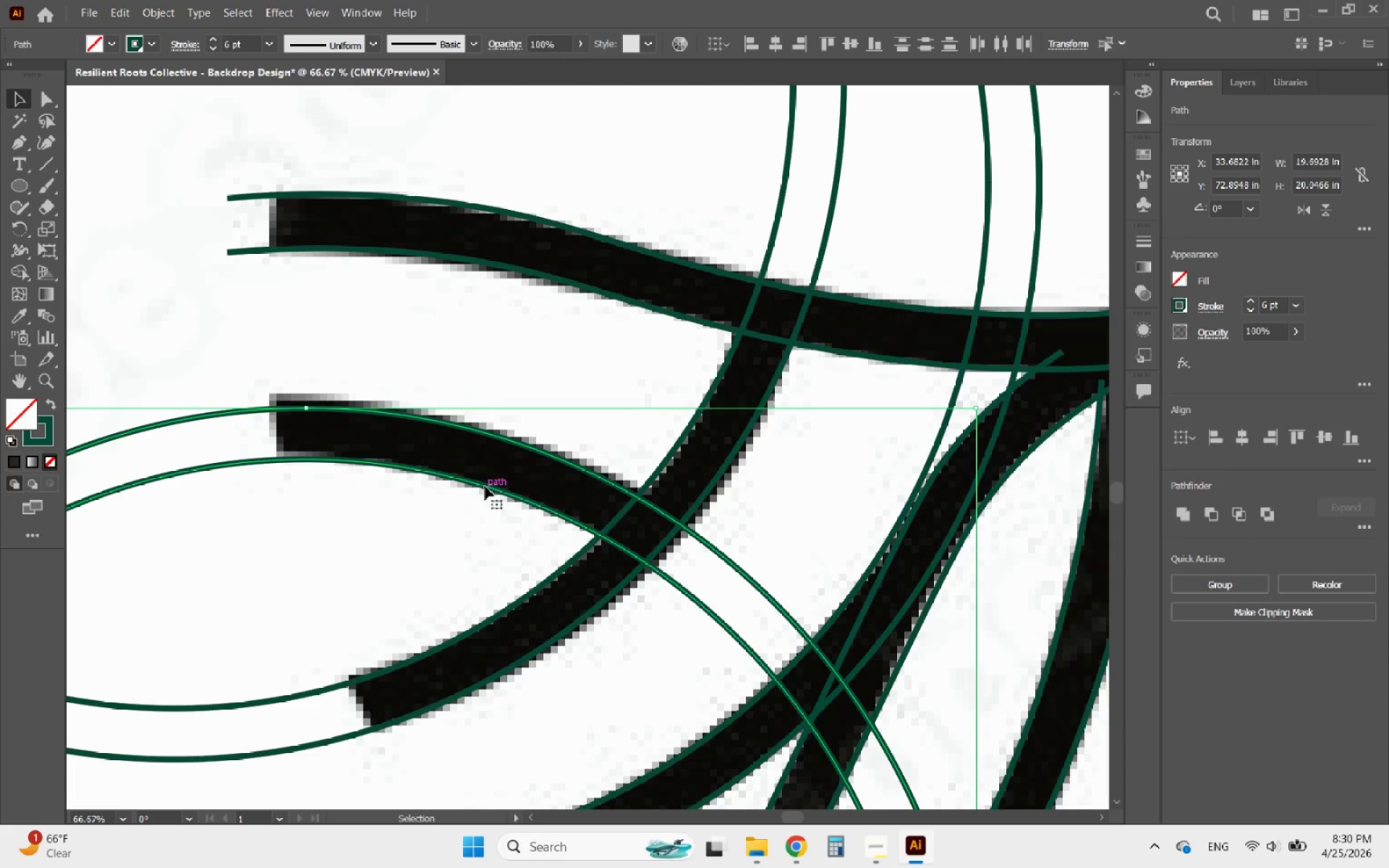 
key(ArrowUp)
 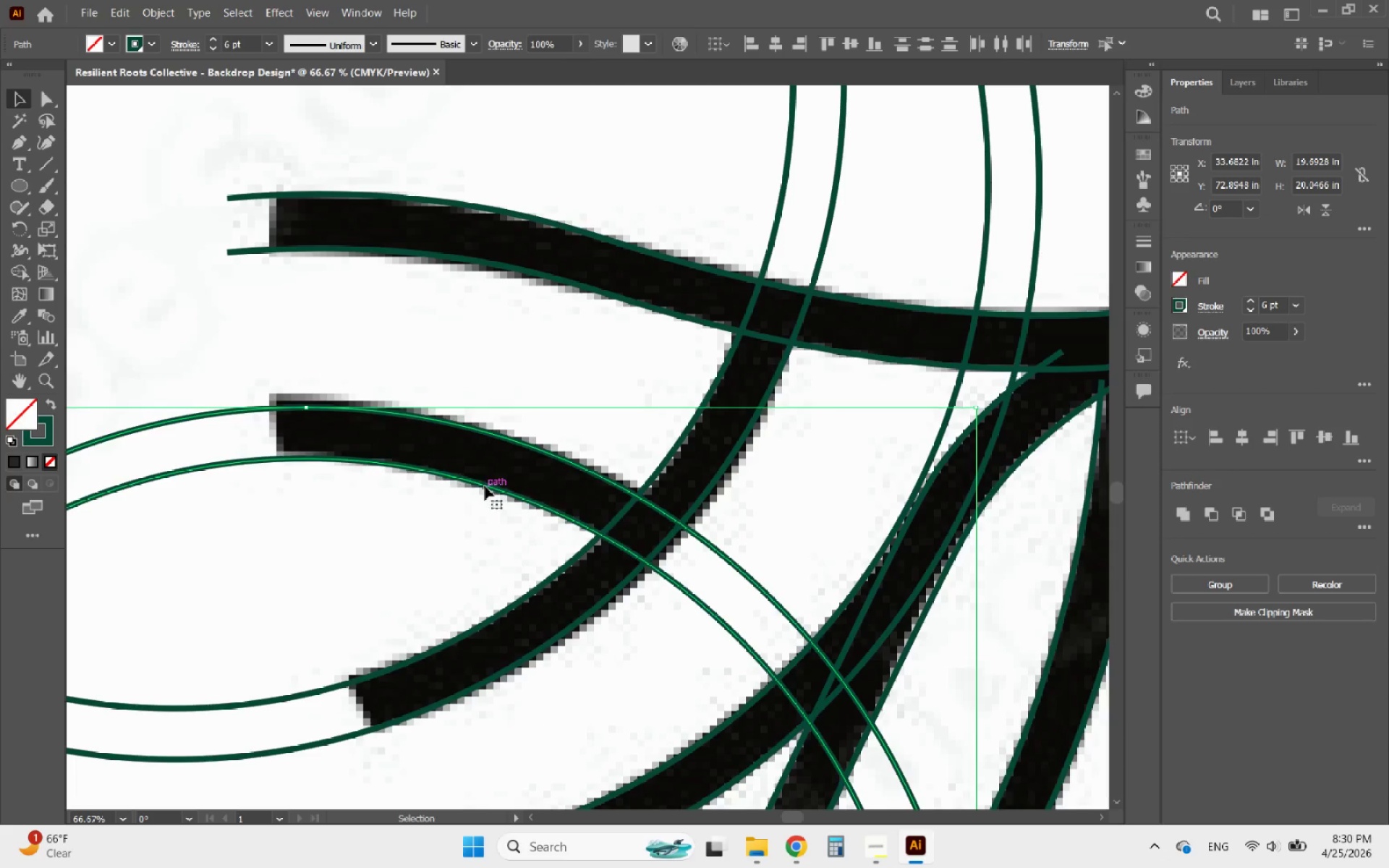 
key(ArrowUp)
 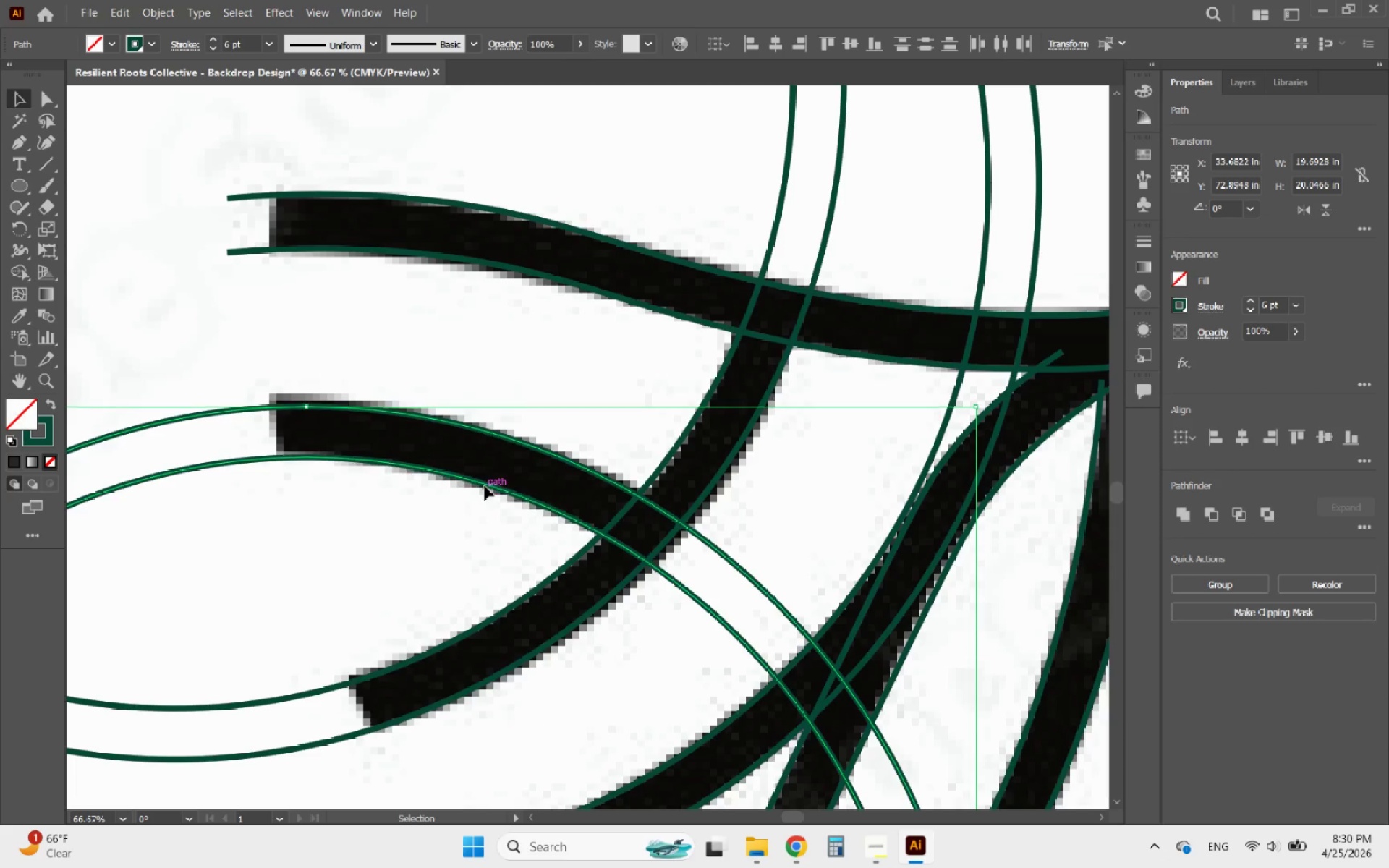 
key(ArrowUp)
 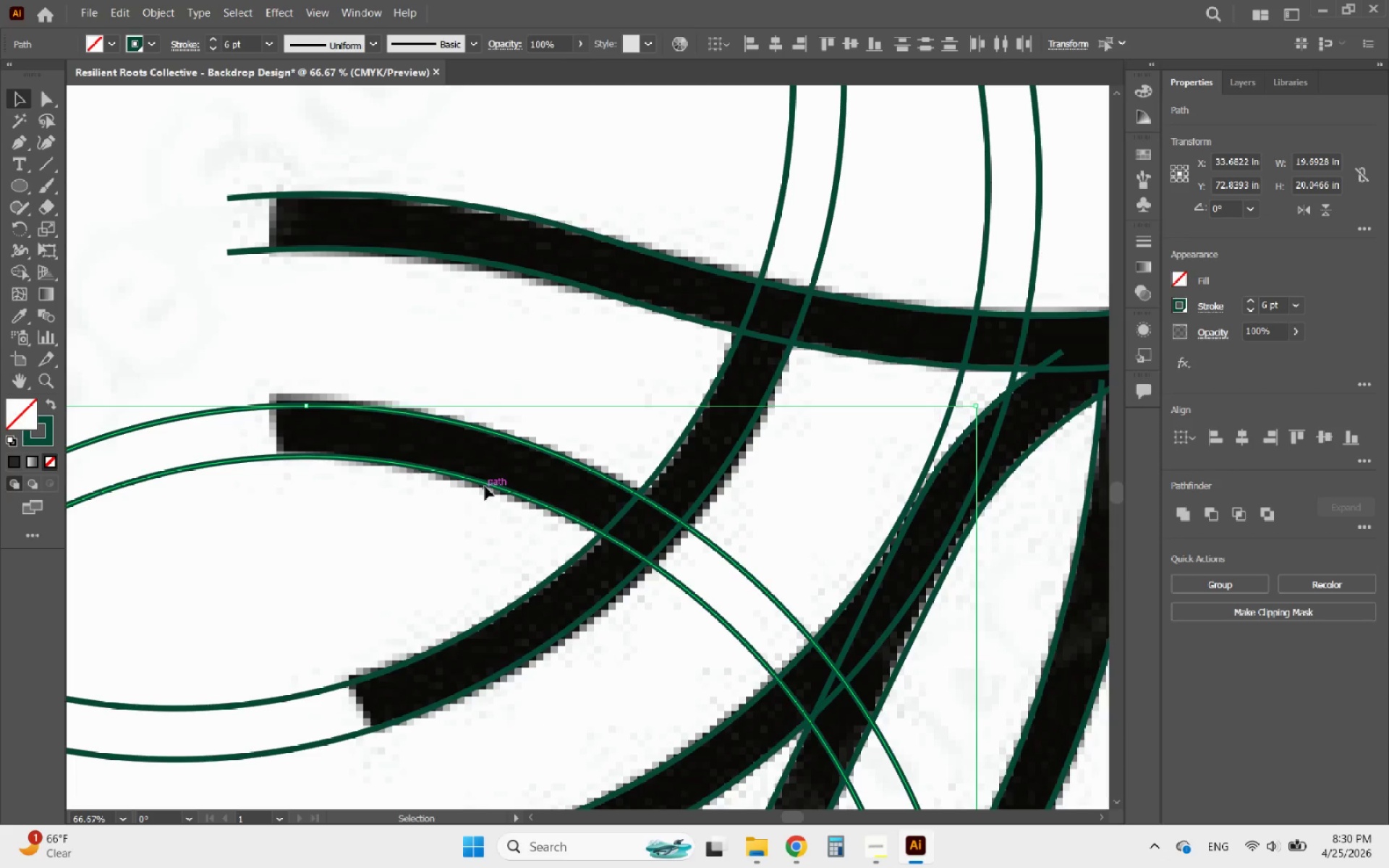 
hold_key(key=AltLeft, duration=1.49)
scroll: coordinate [493, 415], scroll_direction: down, amount: 4.0
 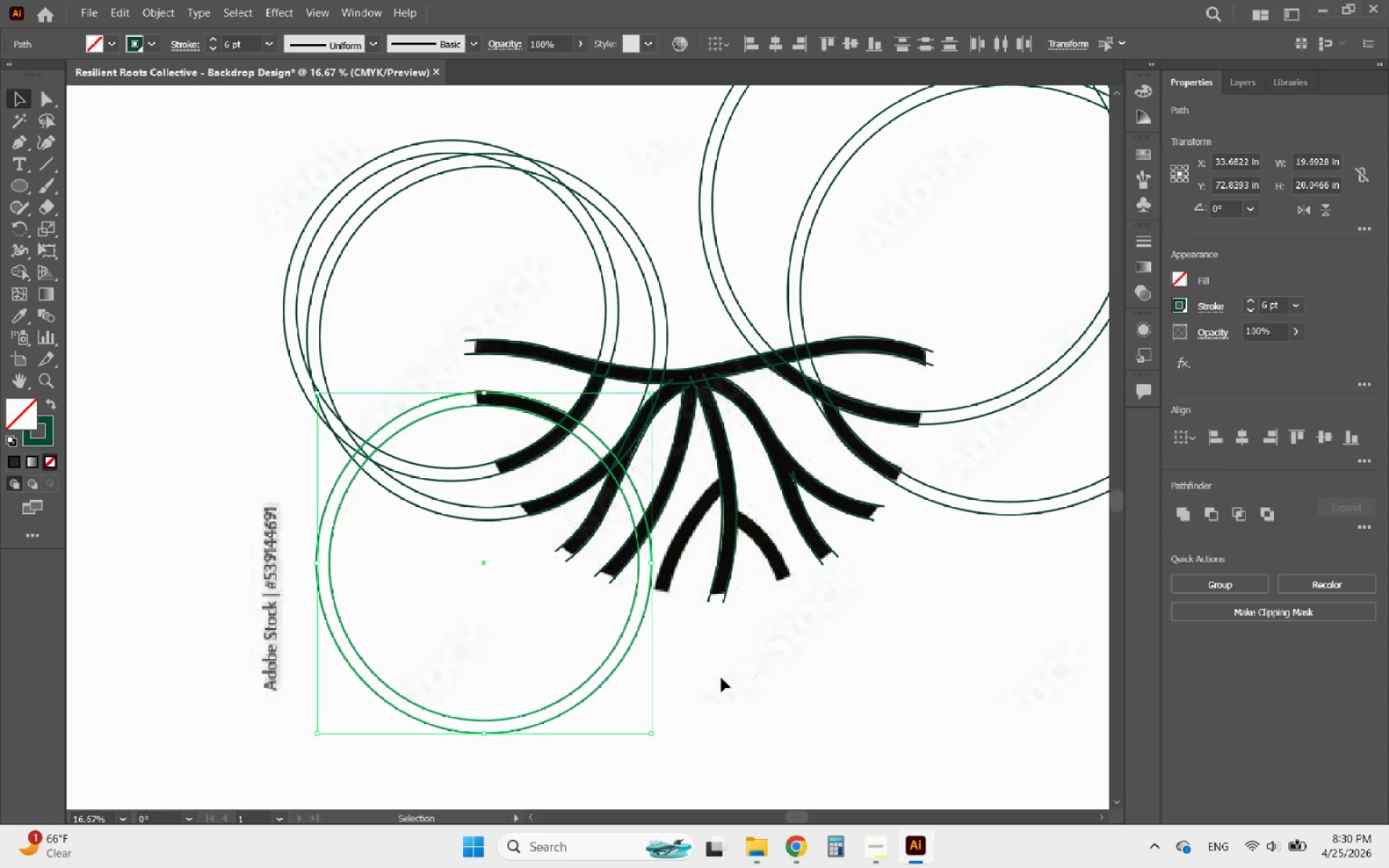 
left_click([723, 688])
 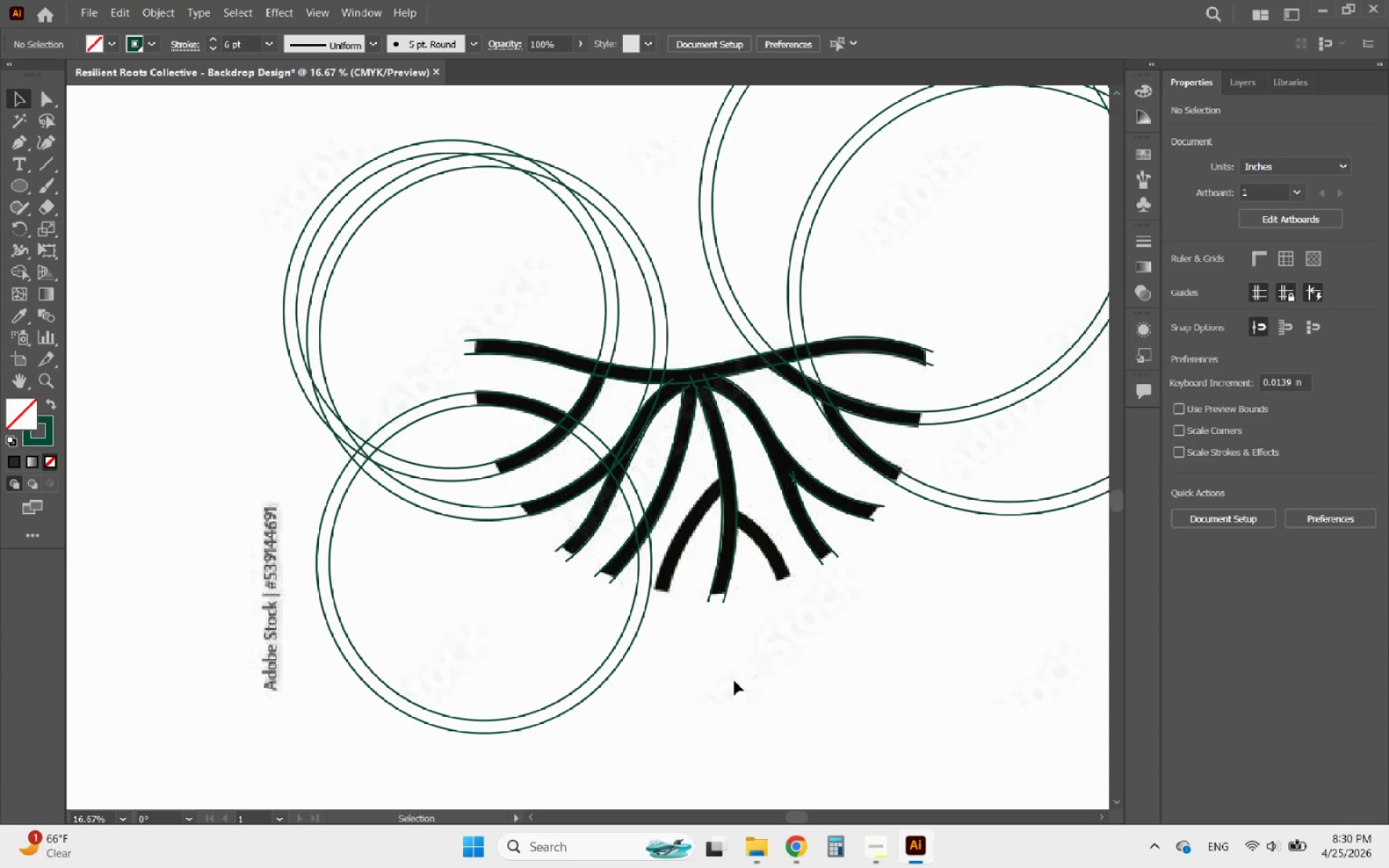 
hold_key(key=AltLeft, duration=0.92)
scroll: coordinate [781, 580], scroll_direction: up, amount: 1.0
 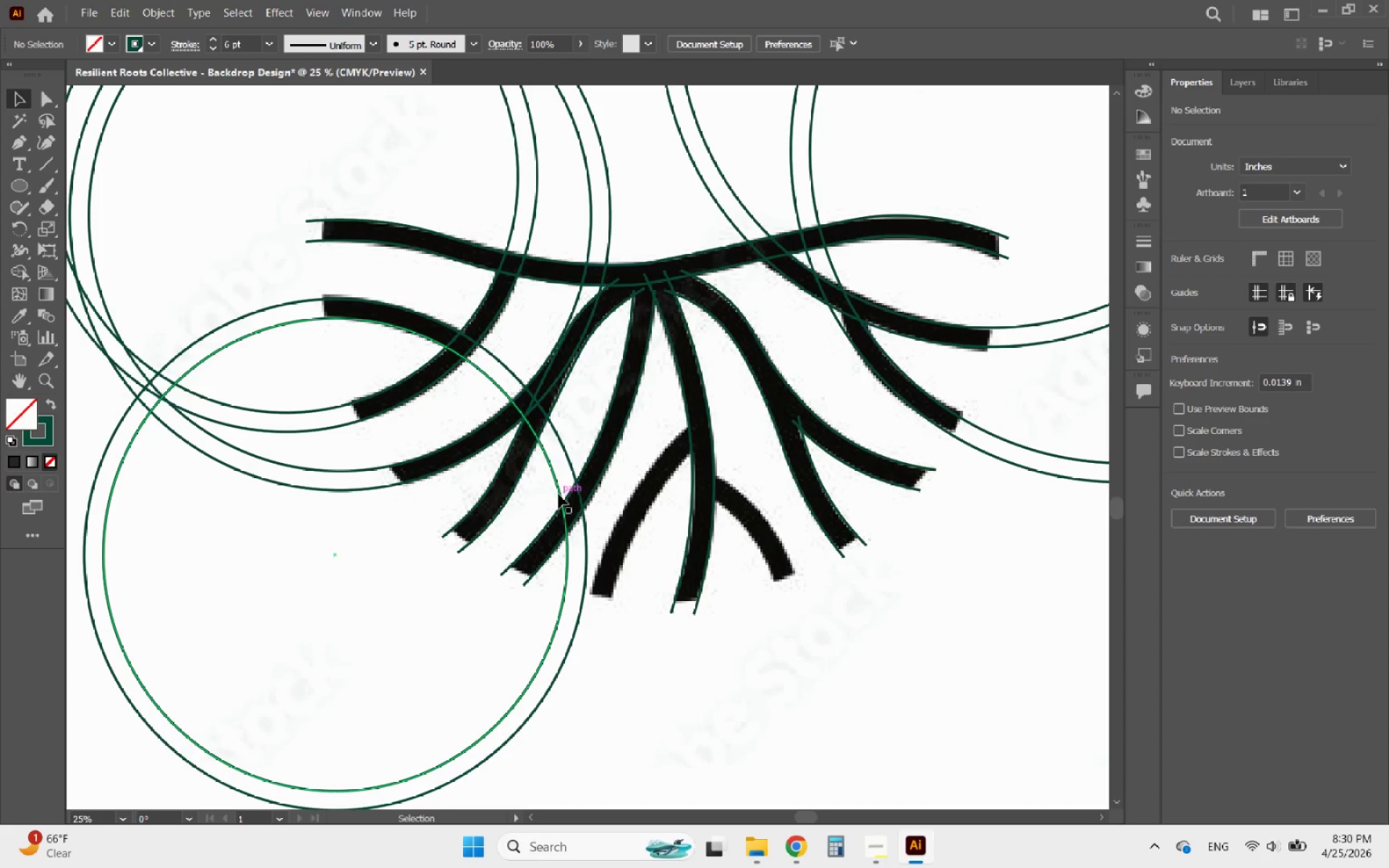 
left_click([556, 485])
 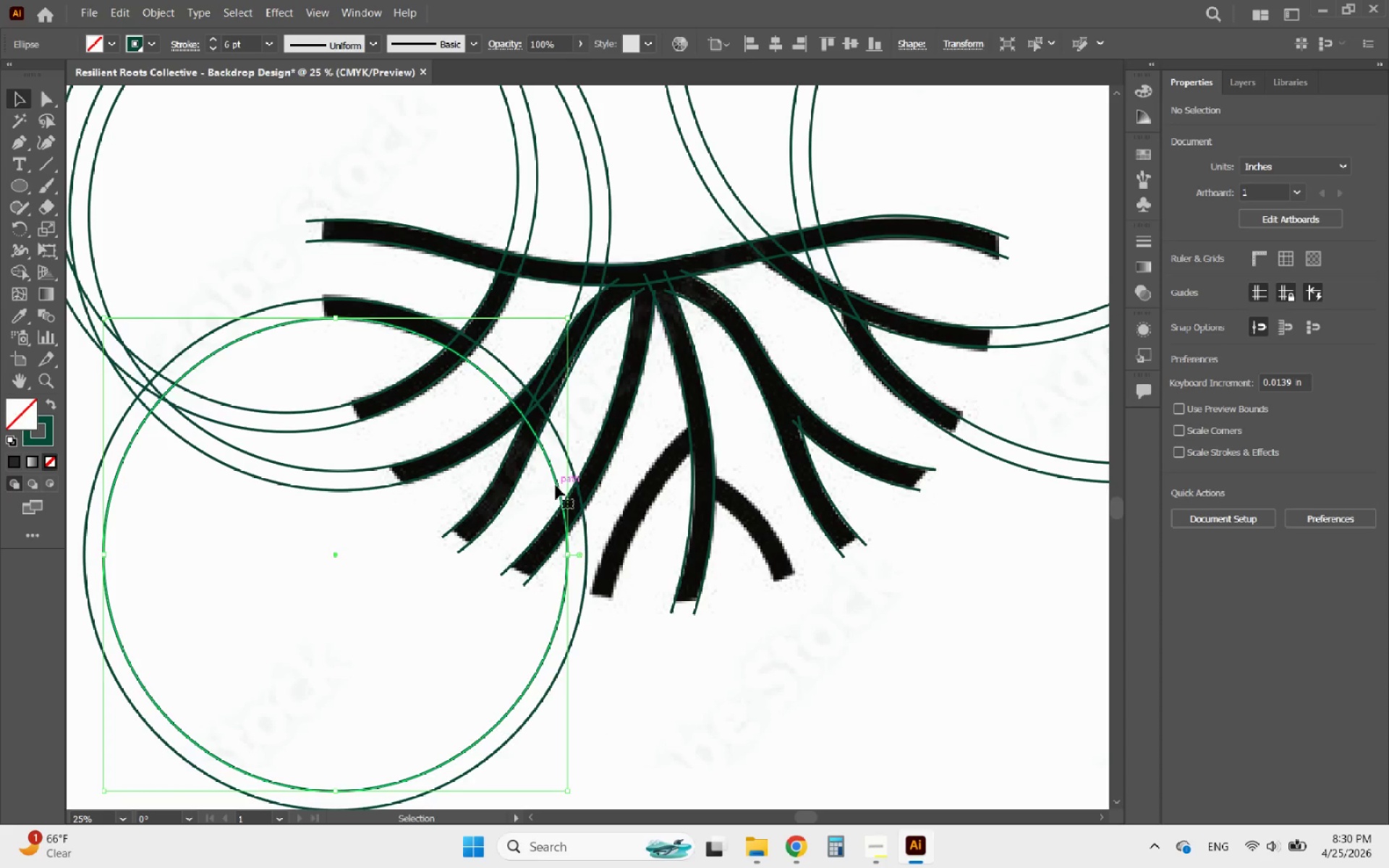 
hold_key(key=AltLeft, duration=4.38)
left_click_drag(start_coordinate=[556, 485], to_coordinate=[787, 608])
 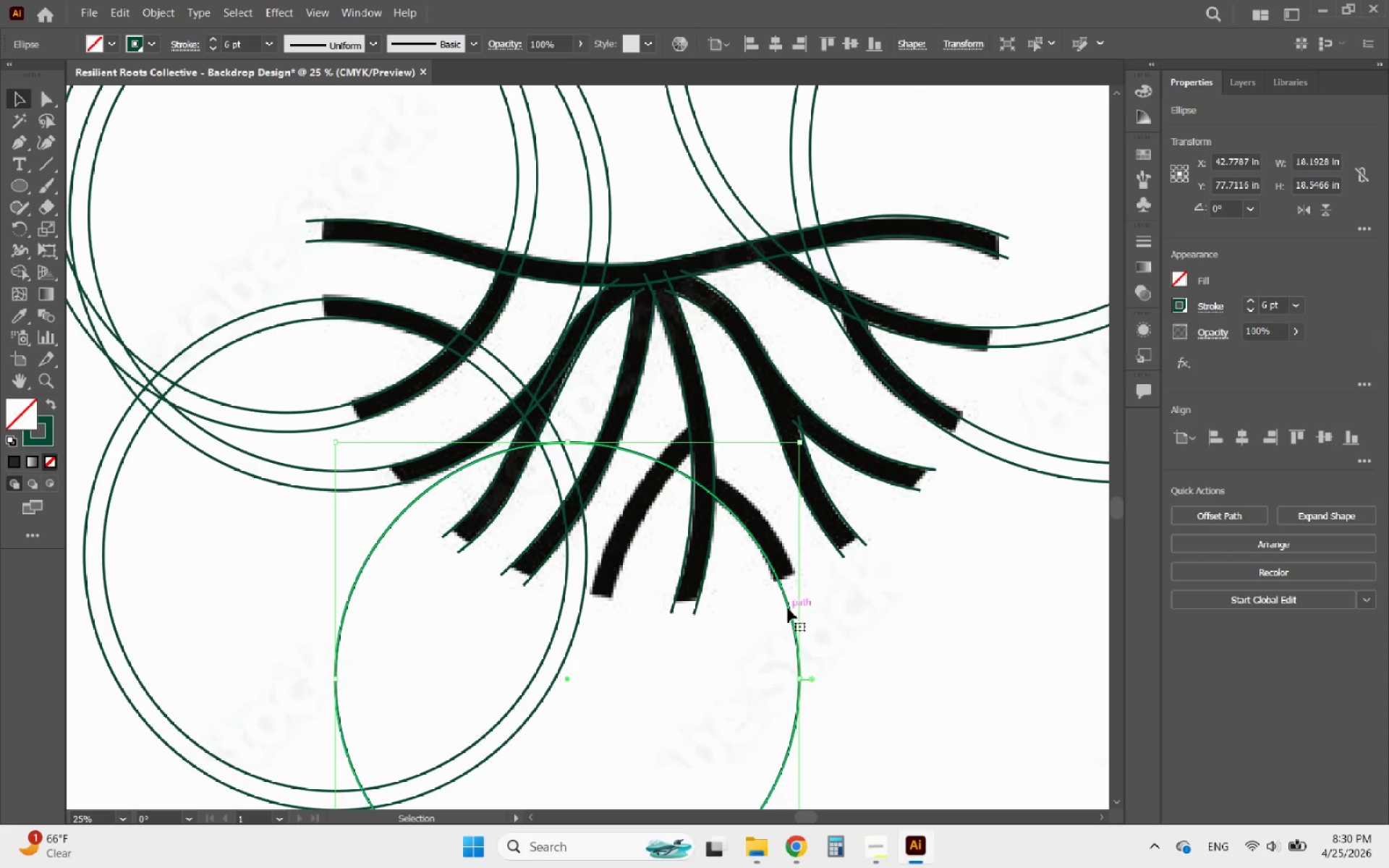 
hold_key(key=AltLeft, duration=0.66)
scroll: coordinate [789, 586], scroll_direction: up, amount: 3.0
 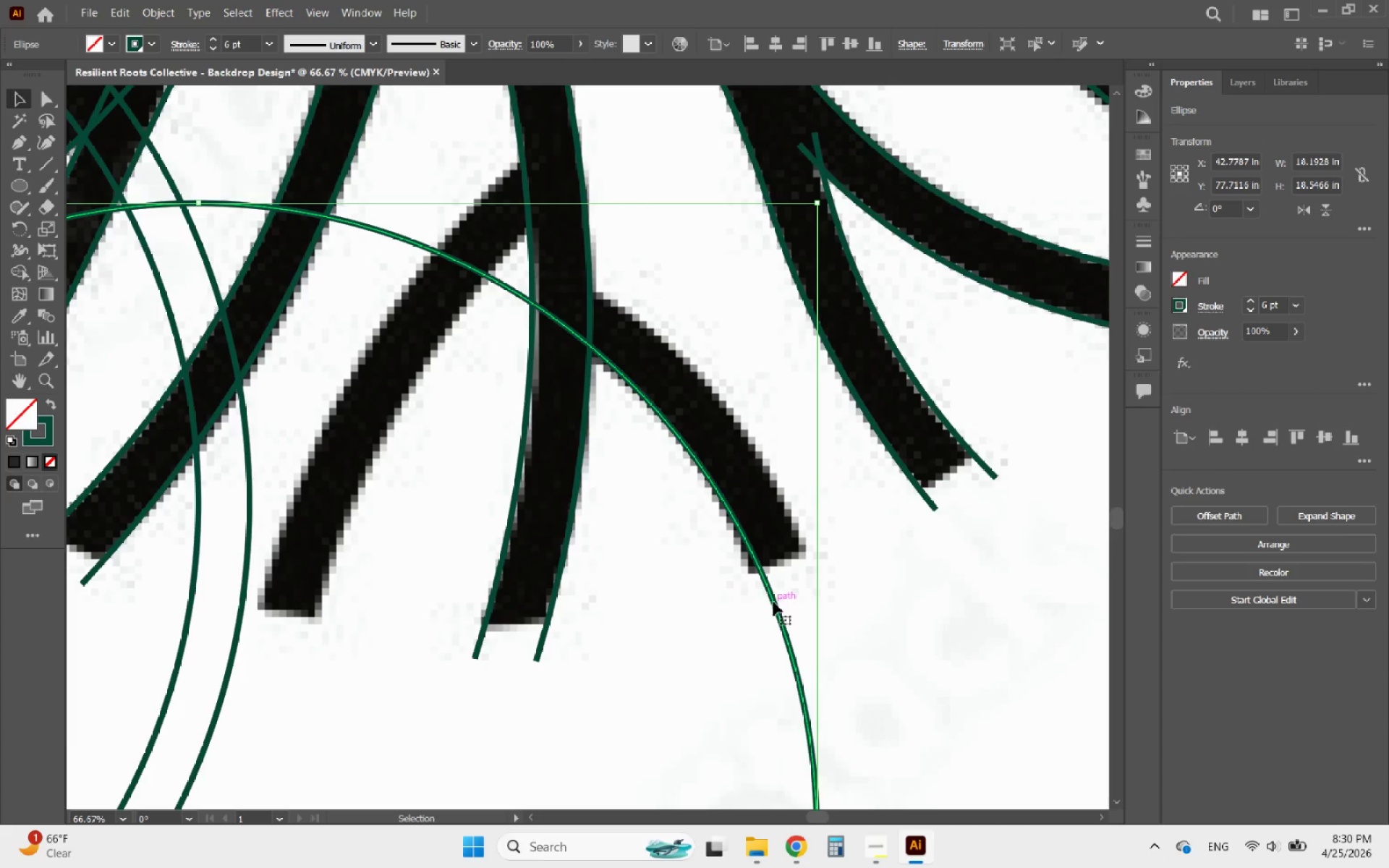 
left_click_drag(start_coordinate=[773, 602], to_coordinate=[768, 599])
 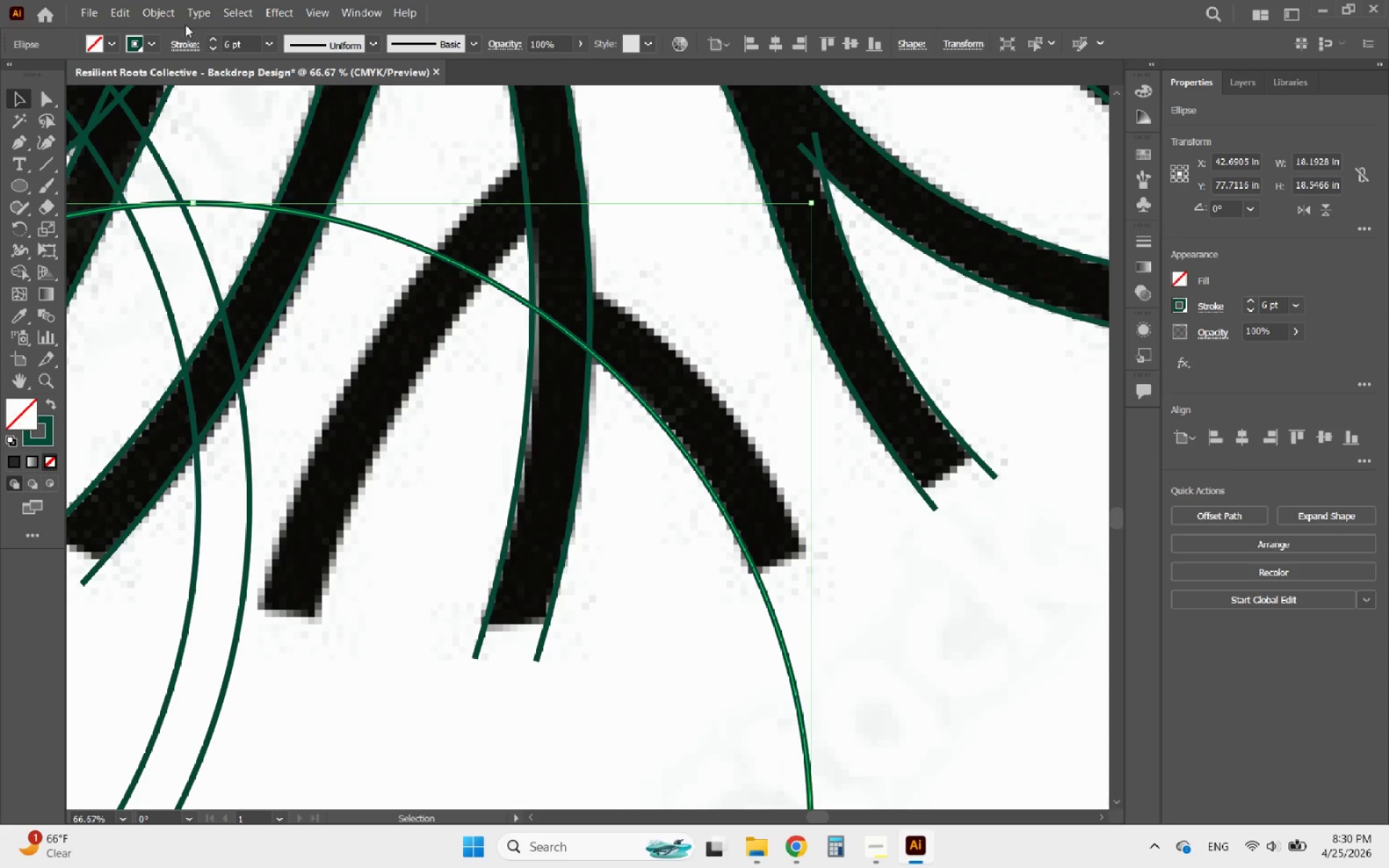 
left_click([151, 14])
 